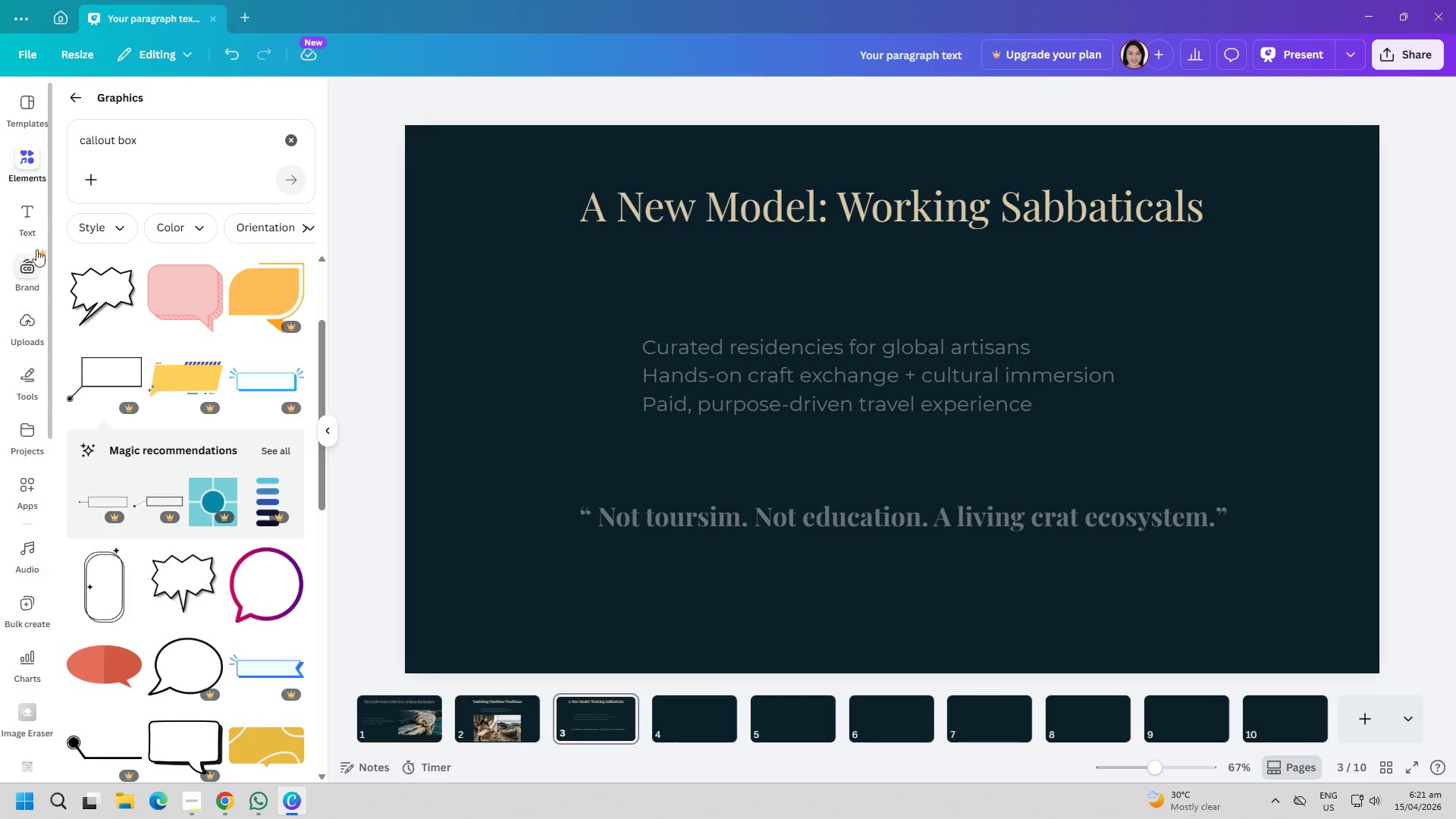 
left_click([23, 159])
 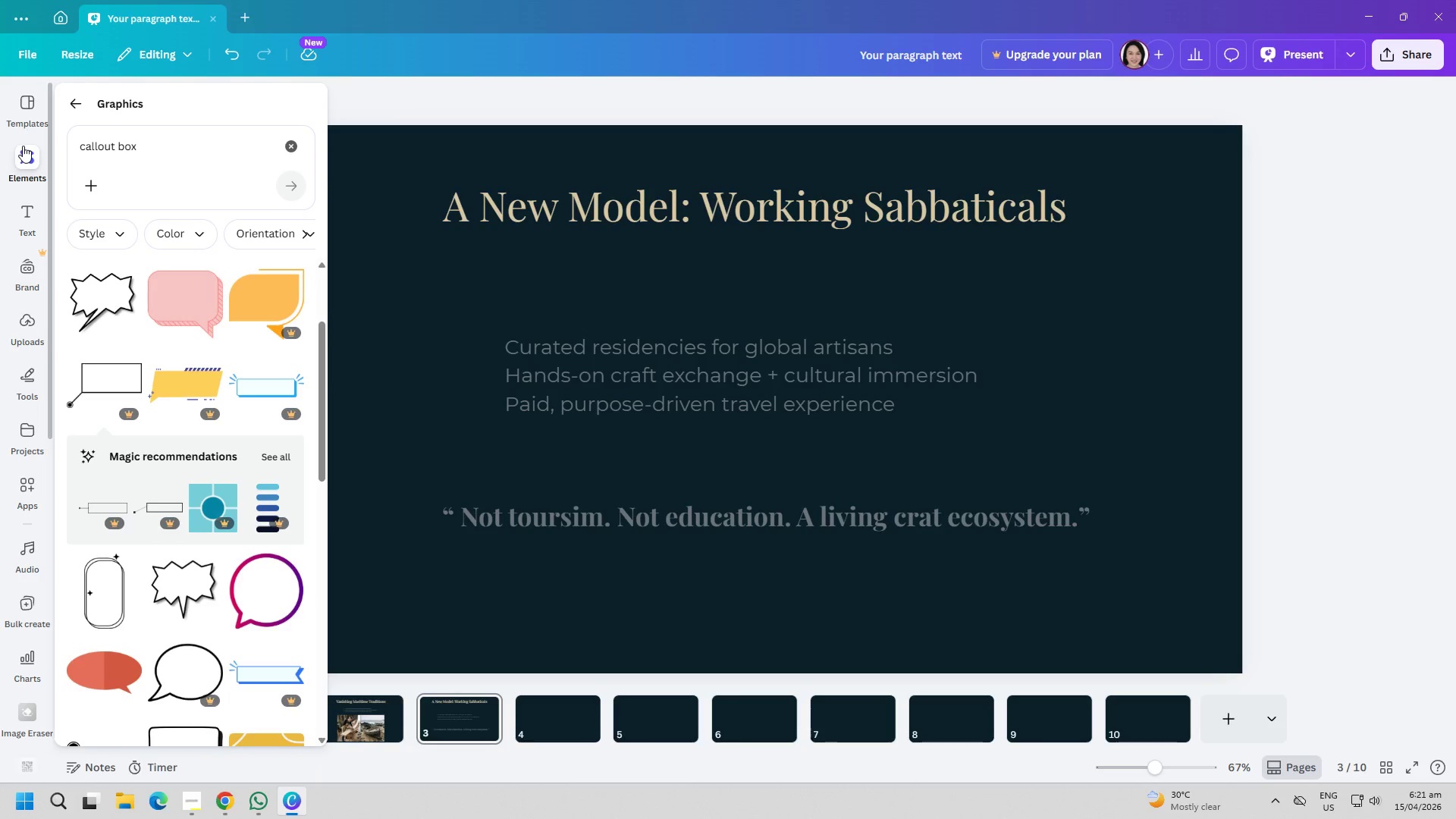 
left_click([23, 111])
 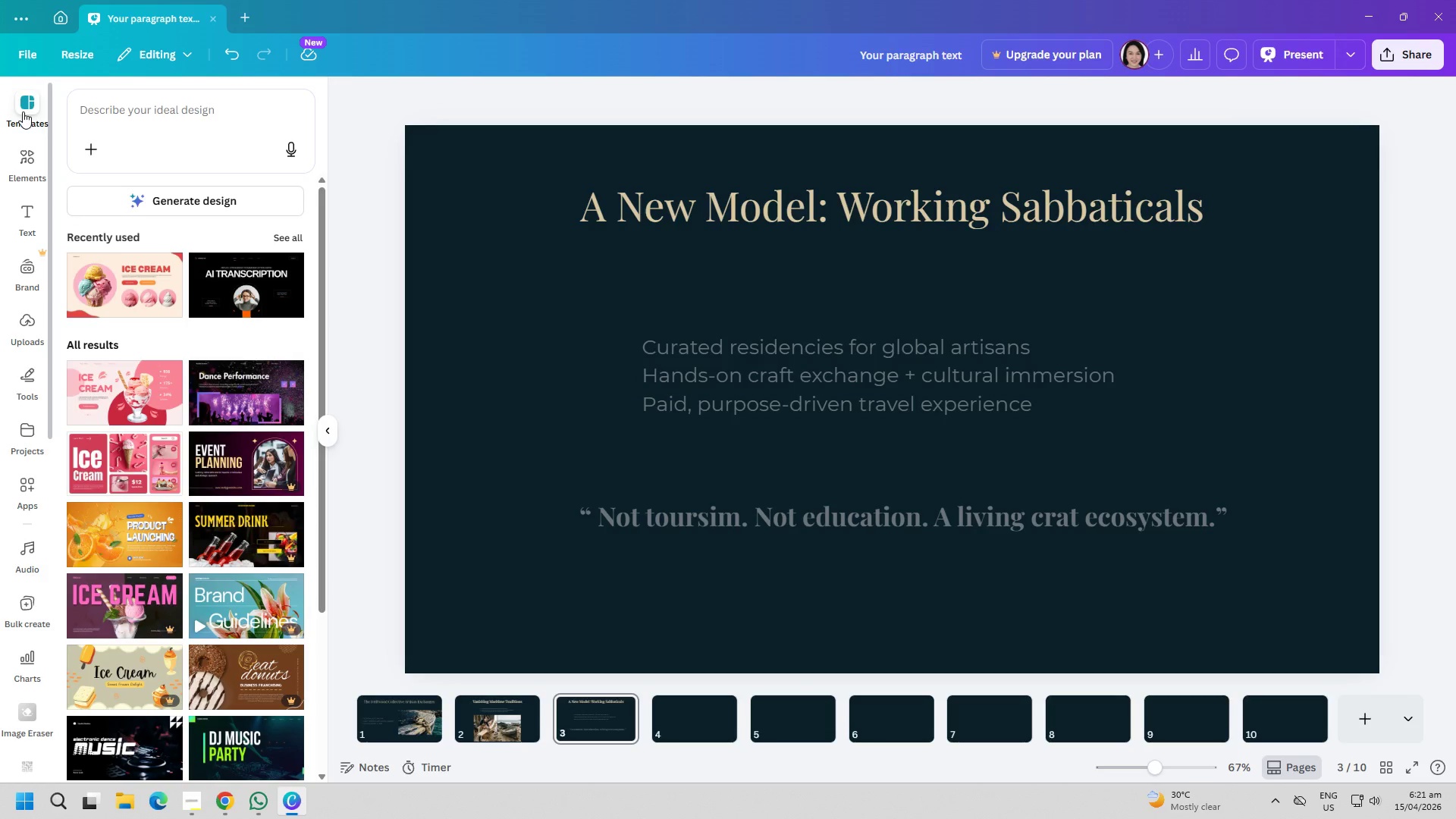 
left_click([23, 111])
 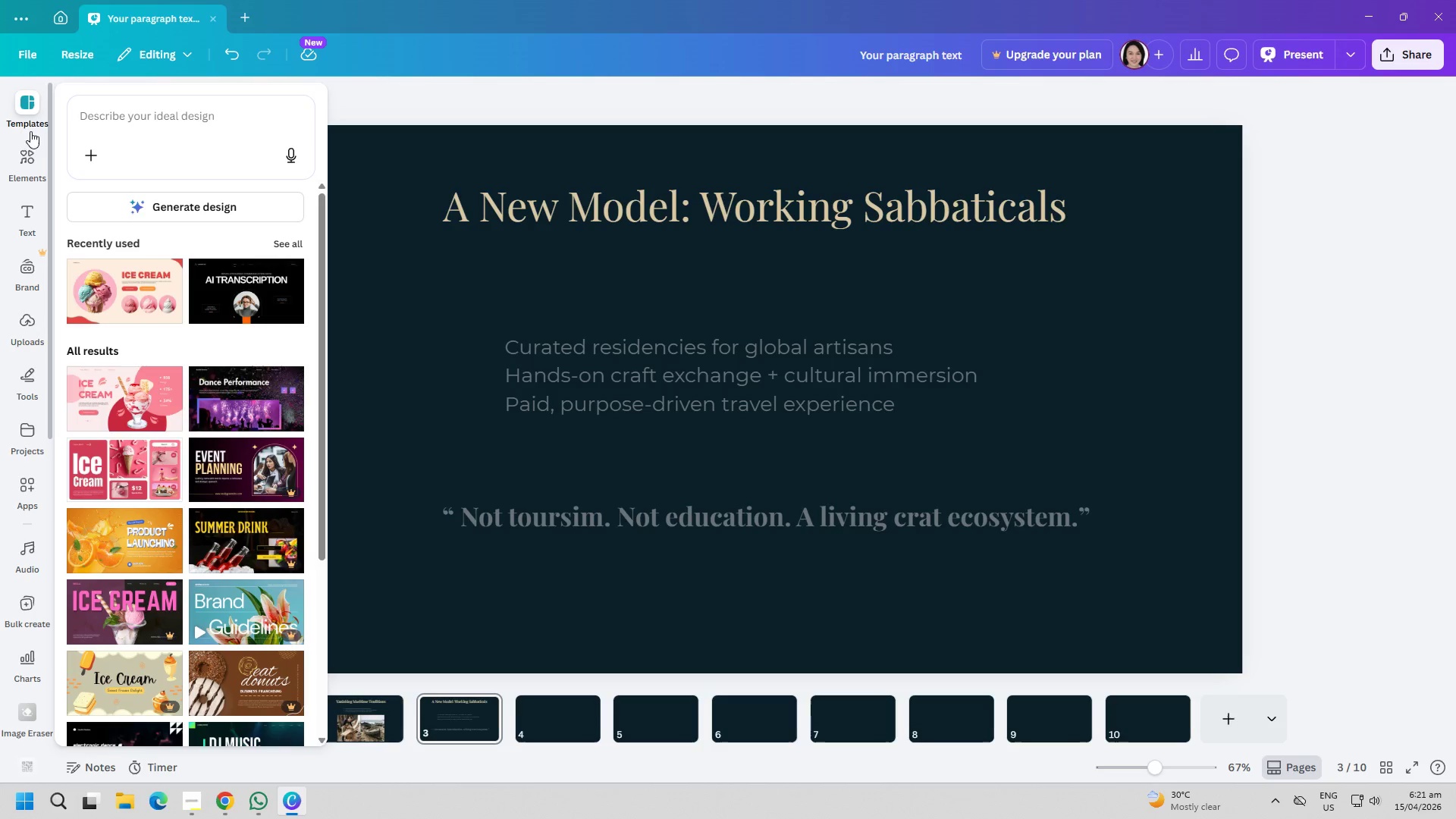 
mouse_move([48, 152])
 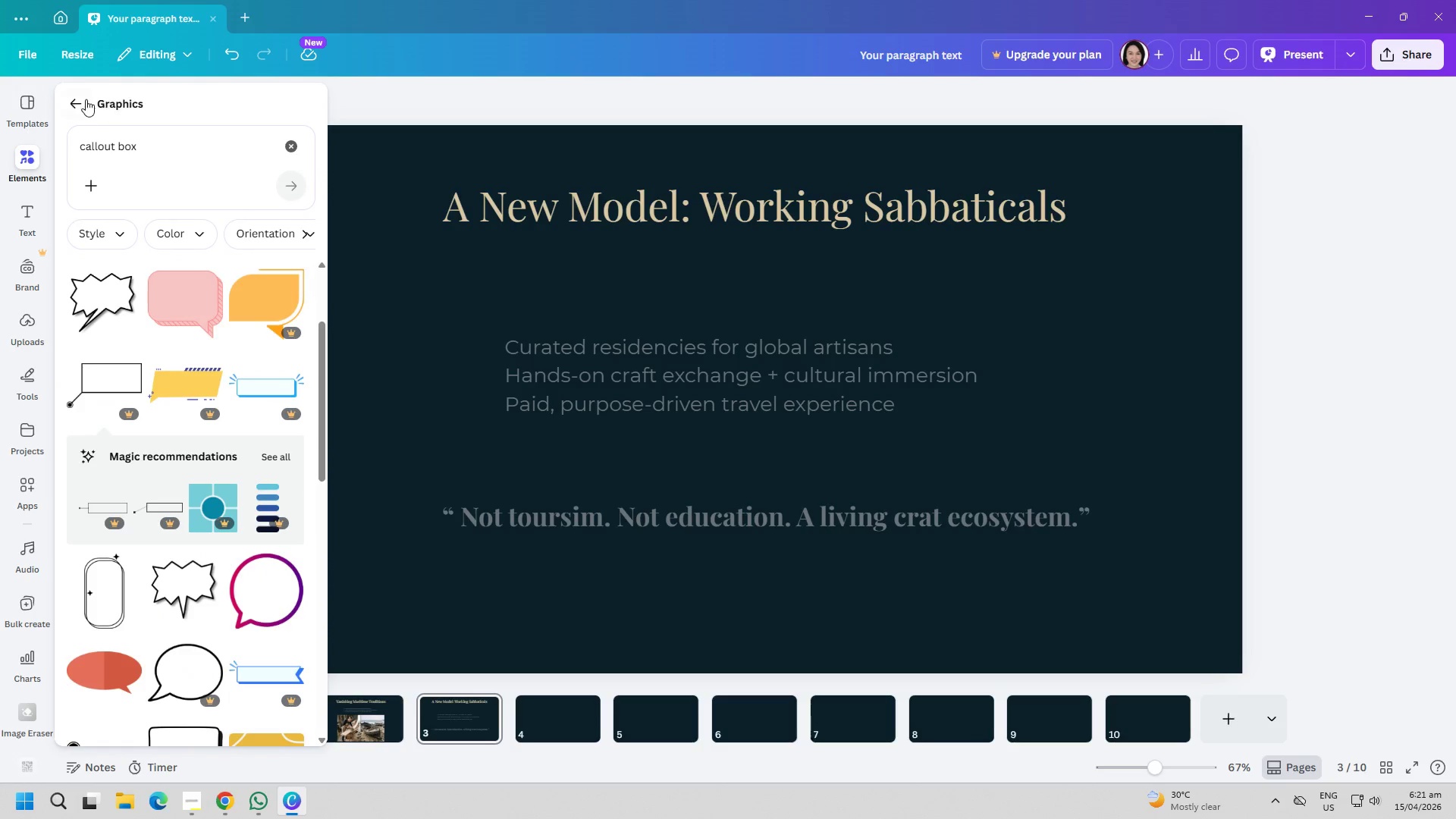 
left_click([77, 99])
 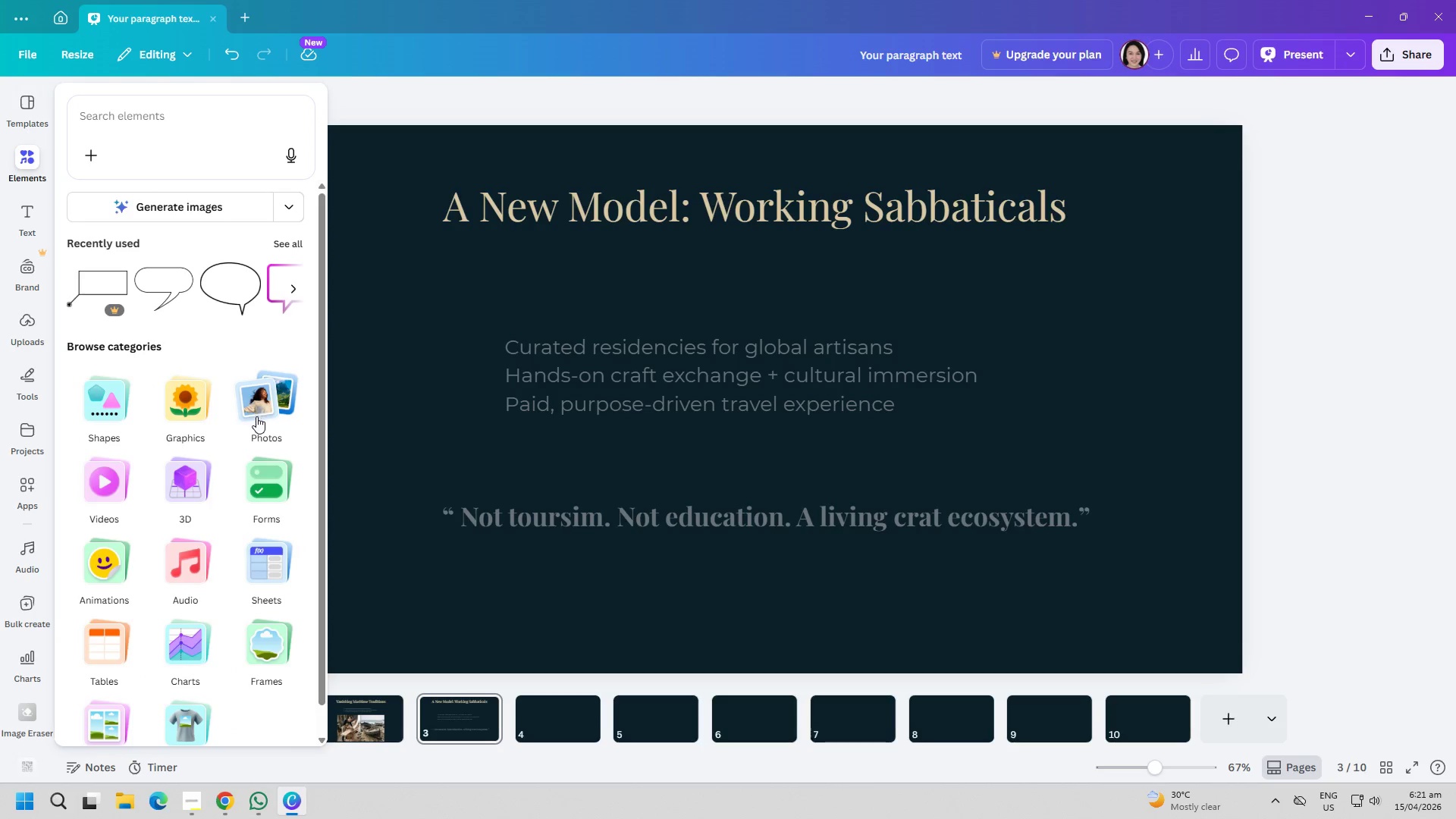 
left_click([203, 496])
 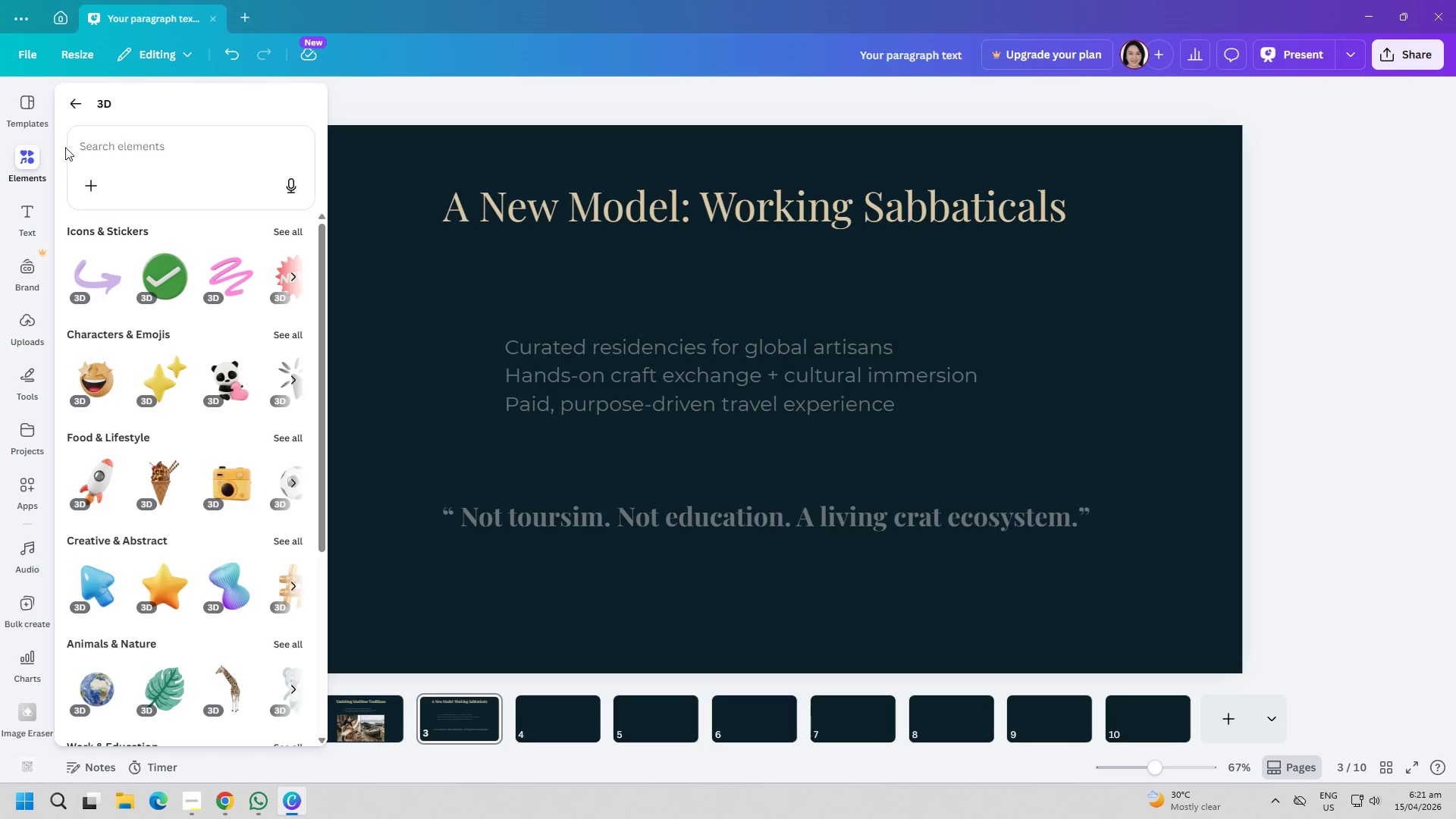 
left_click([68, 109])
 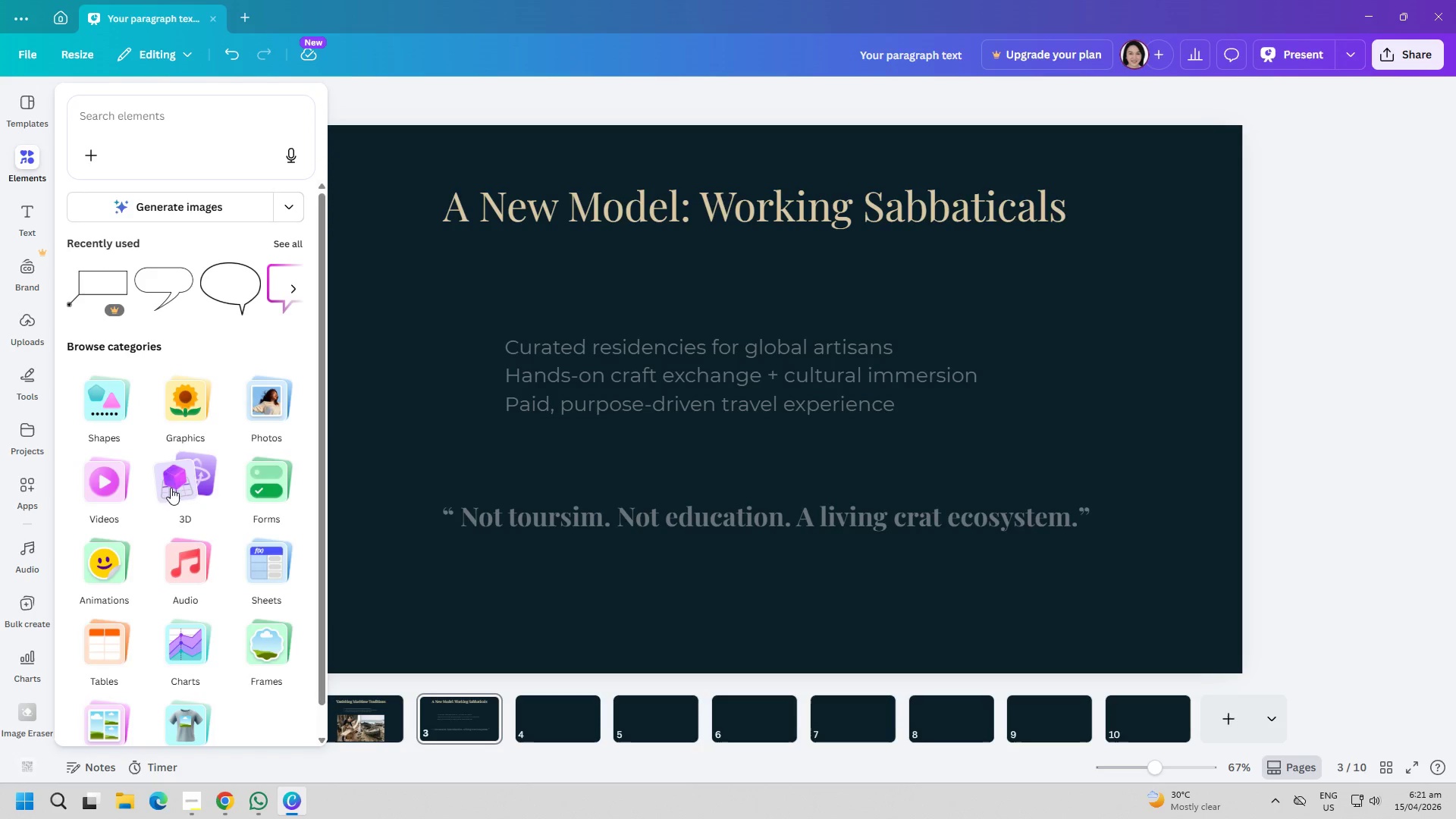 
left_click([109, 578])
 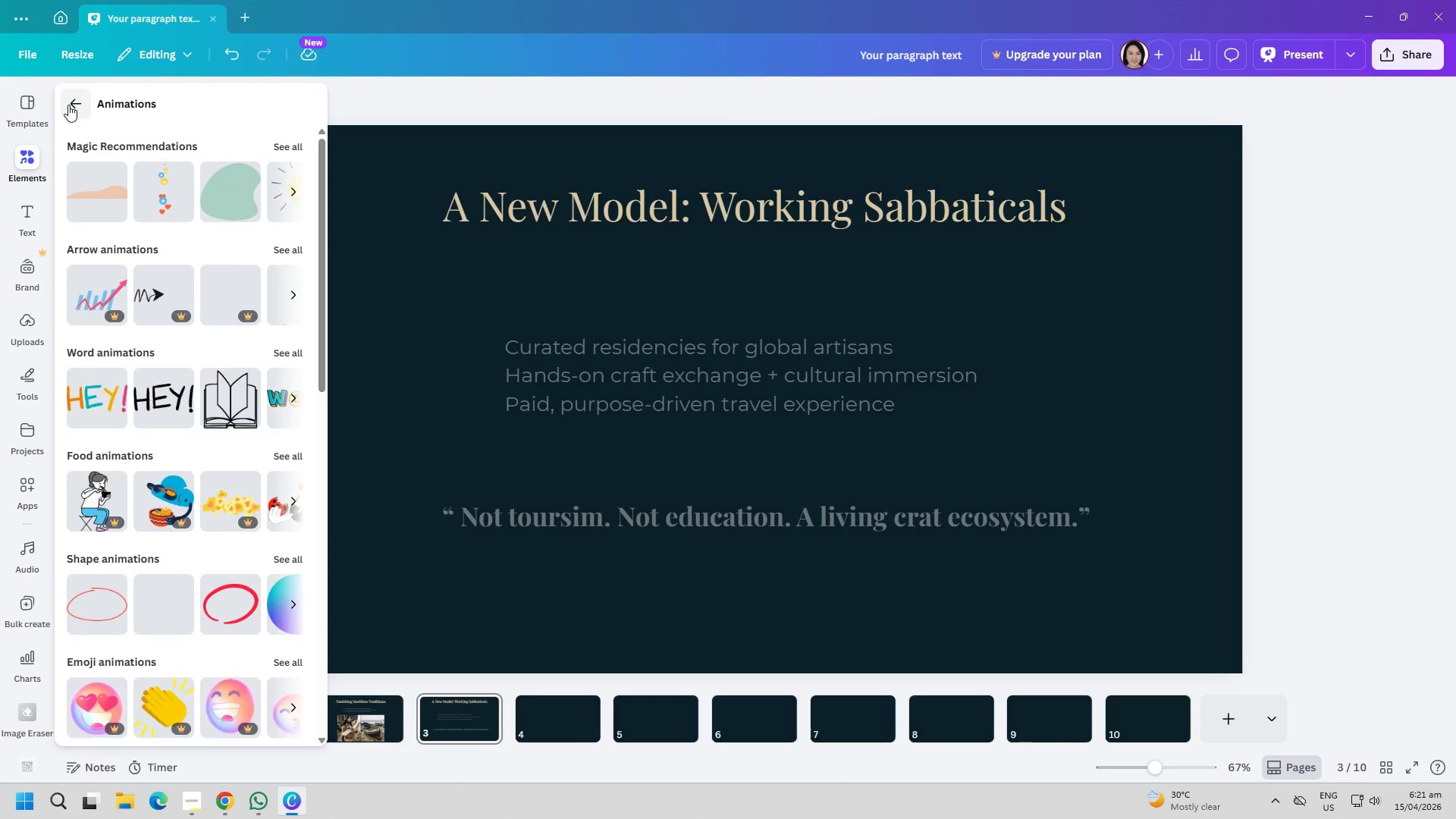 
scroll: coordinate [148, 553], scroll_direction: down, amount: 9.0
 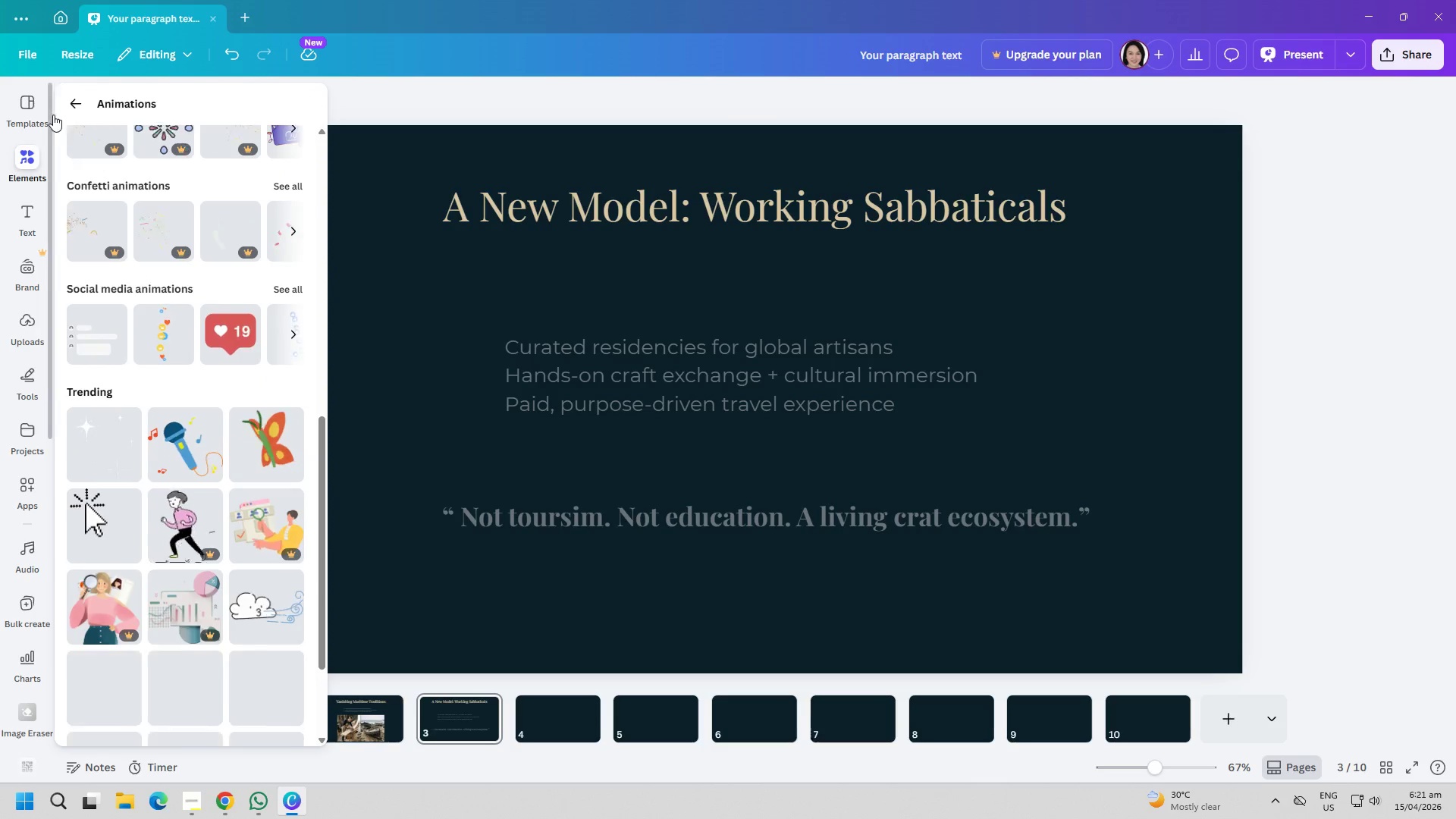 
left_click([70, 104])
 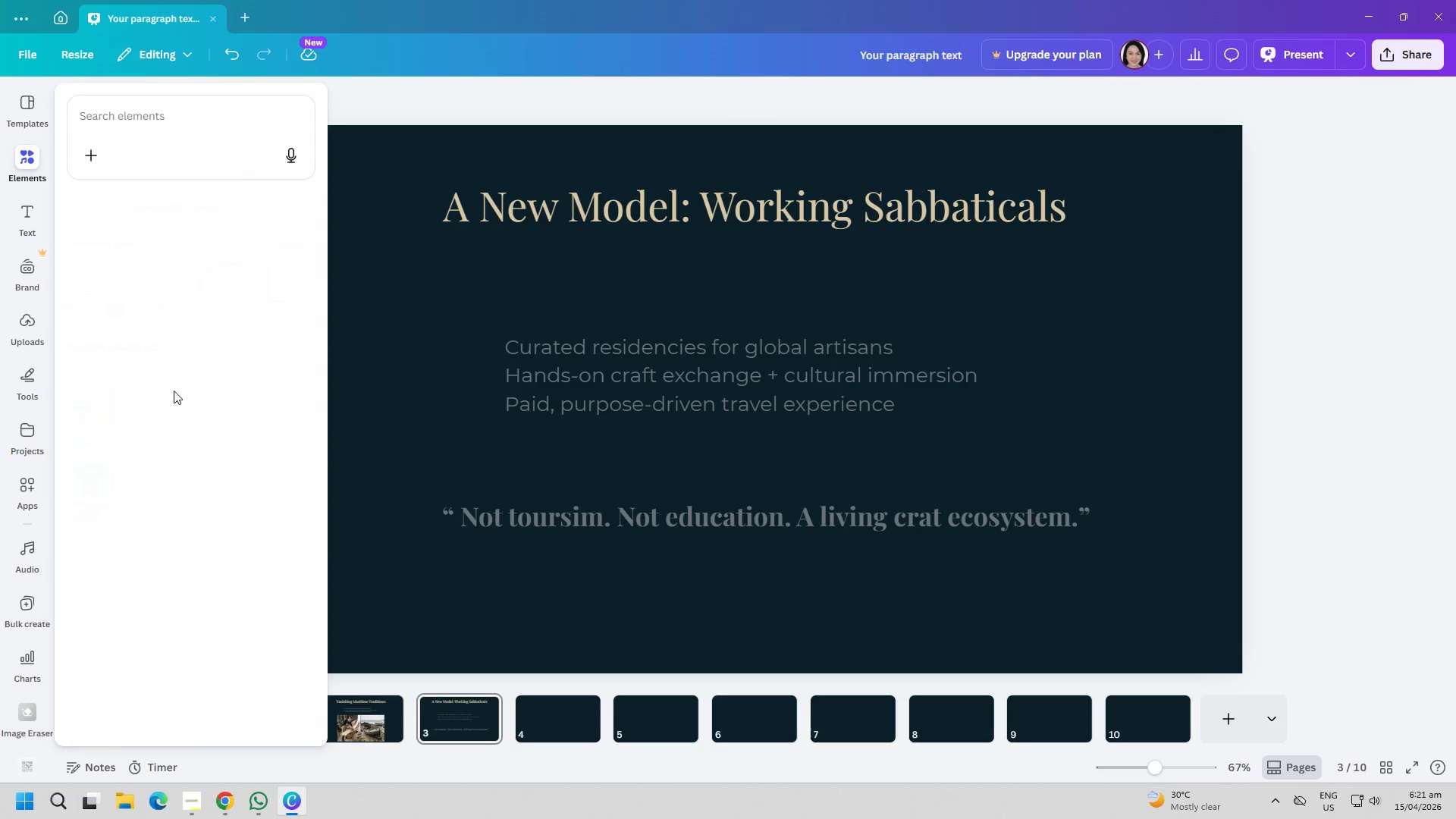 
mouse_move([143, 535])
 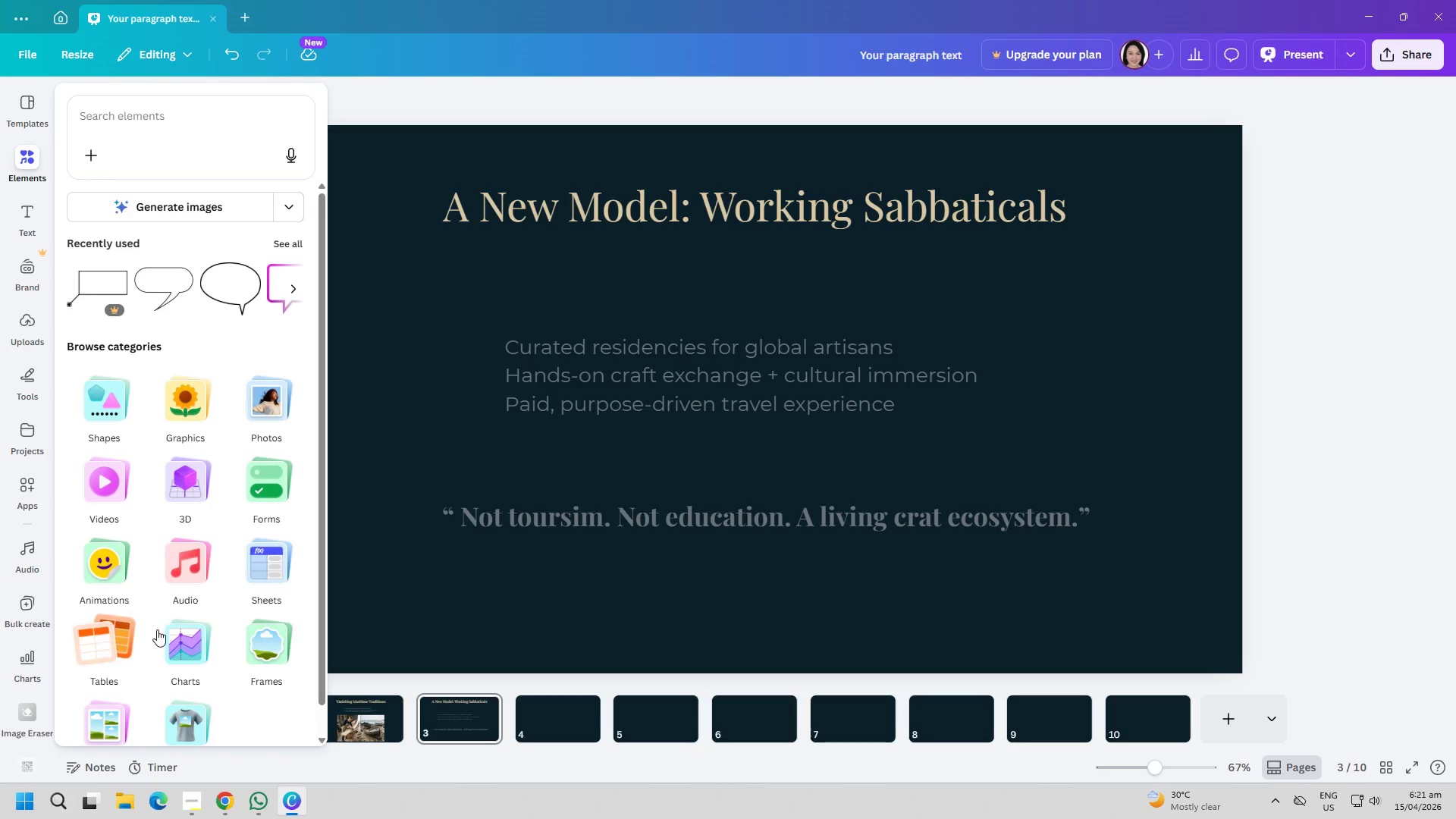 
scroll: coordinate [164, 635], scroll_direction: down, amount: 1.0
 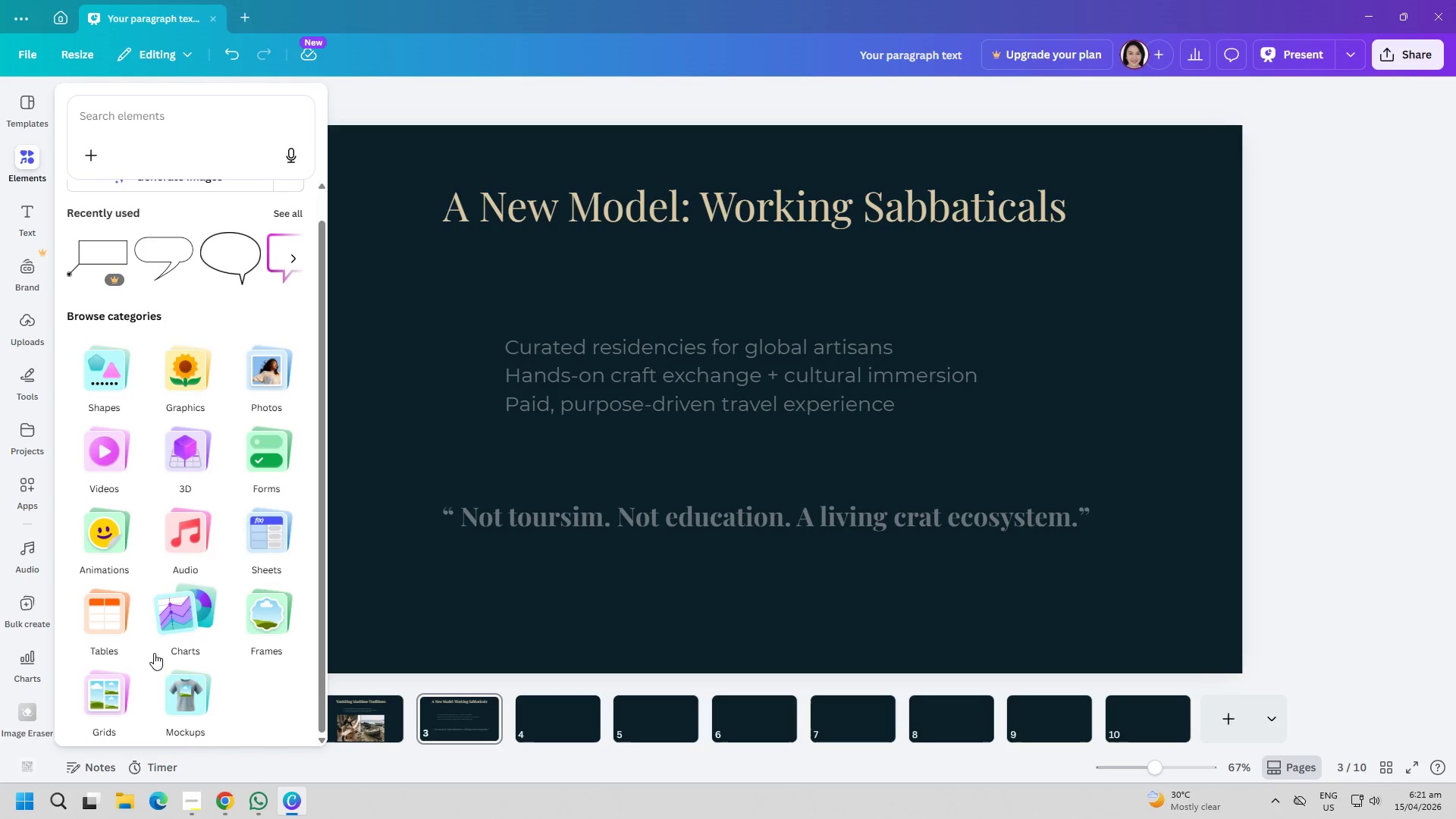 
left_click([123, 673])
 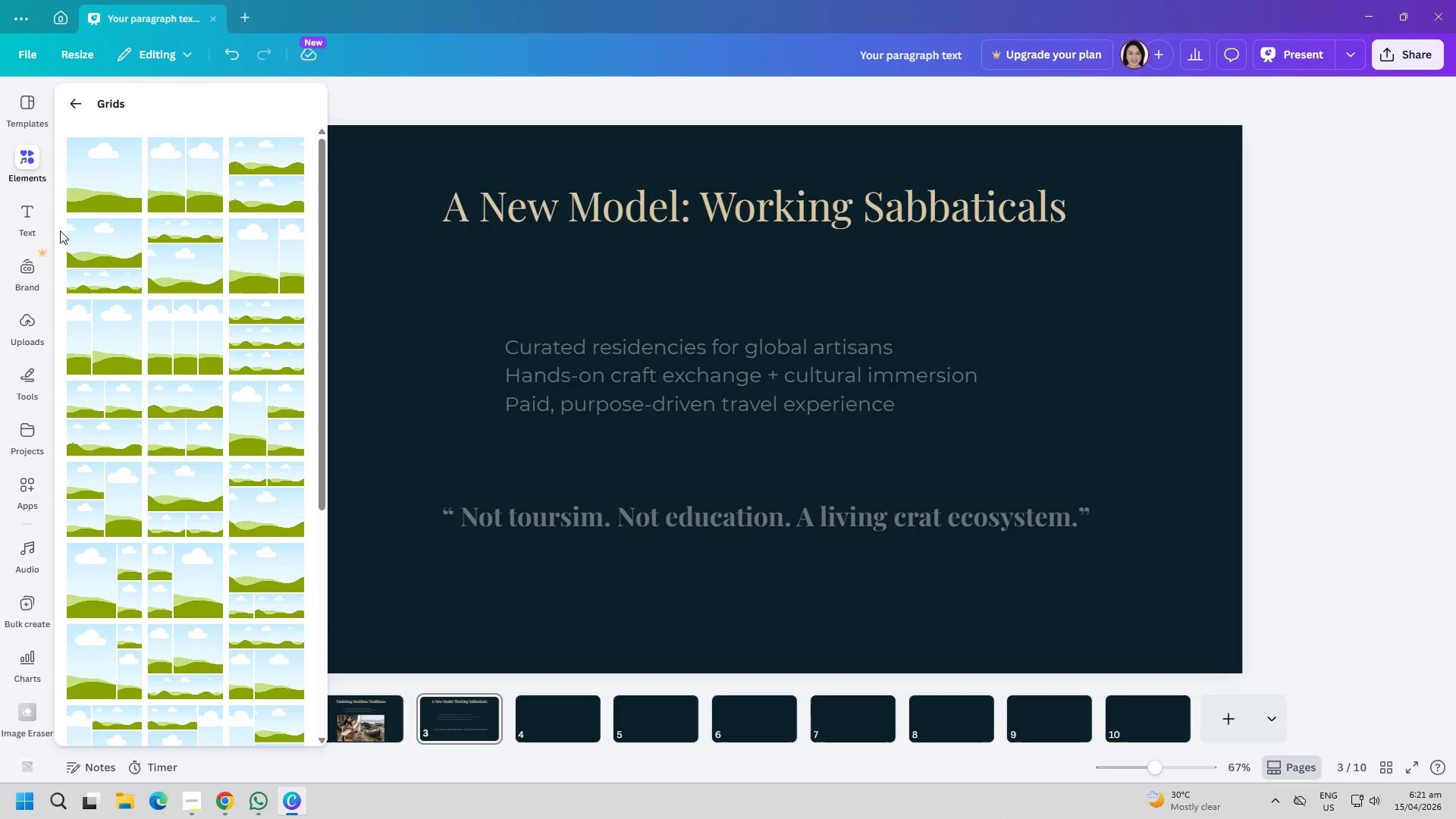 
left_click([73, 108])
 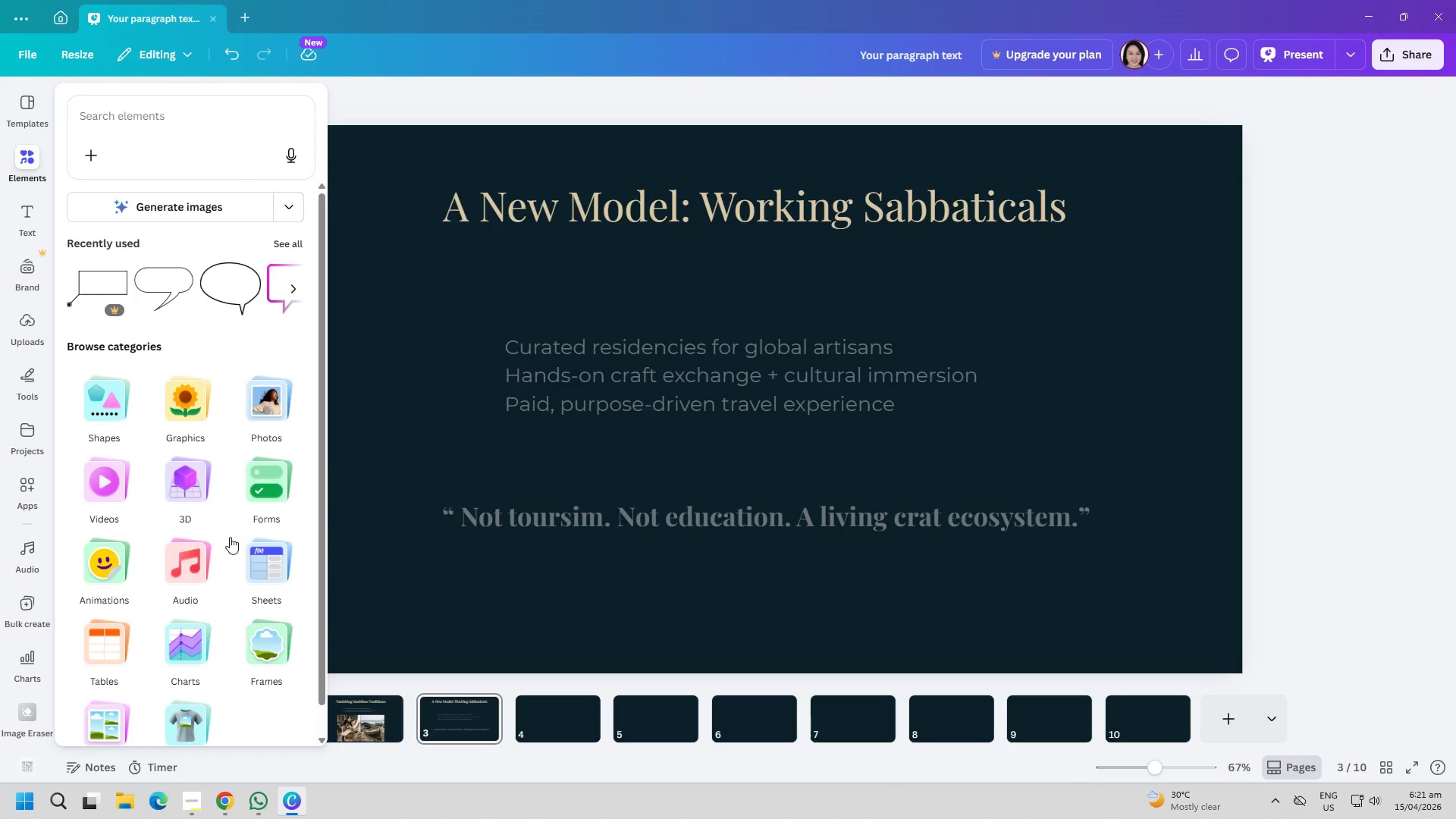 
scroll: coordinate [232, 542], scroll_direction: down, amount: 1.0
 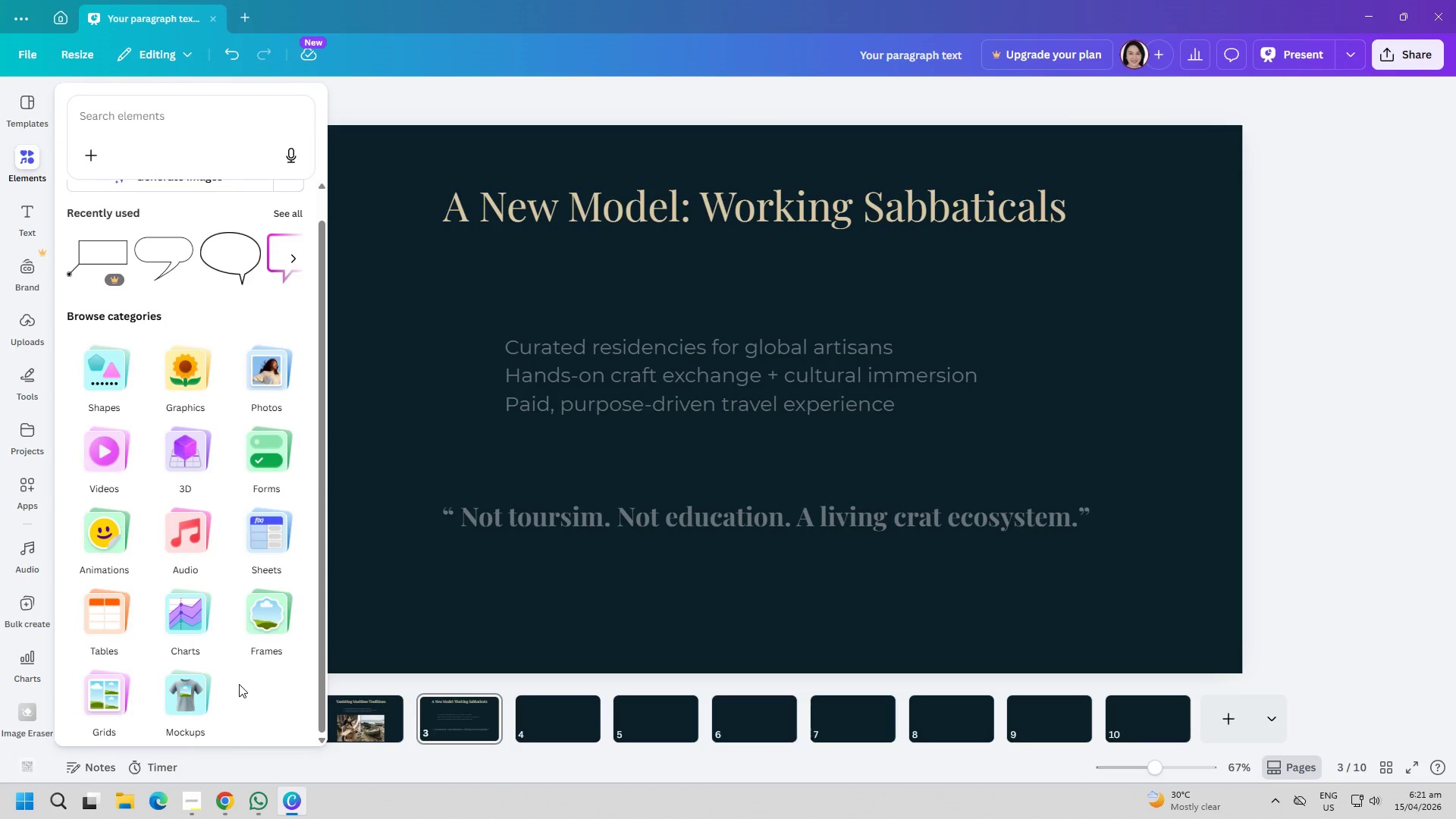 
left_click([193, 685])
 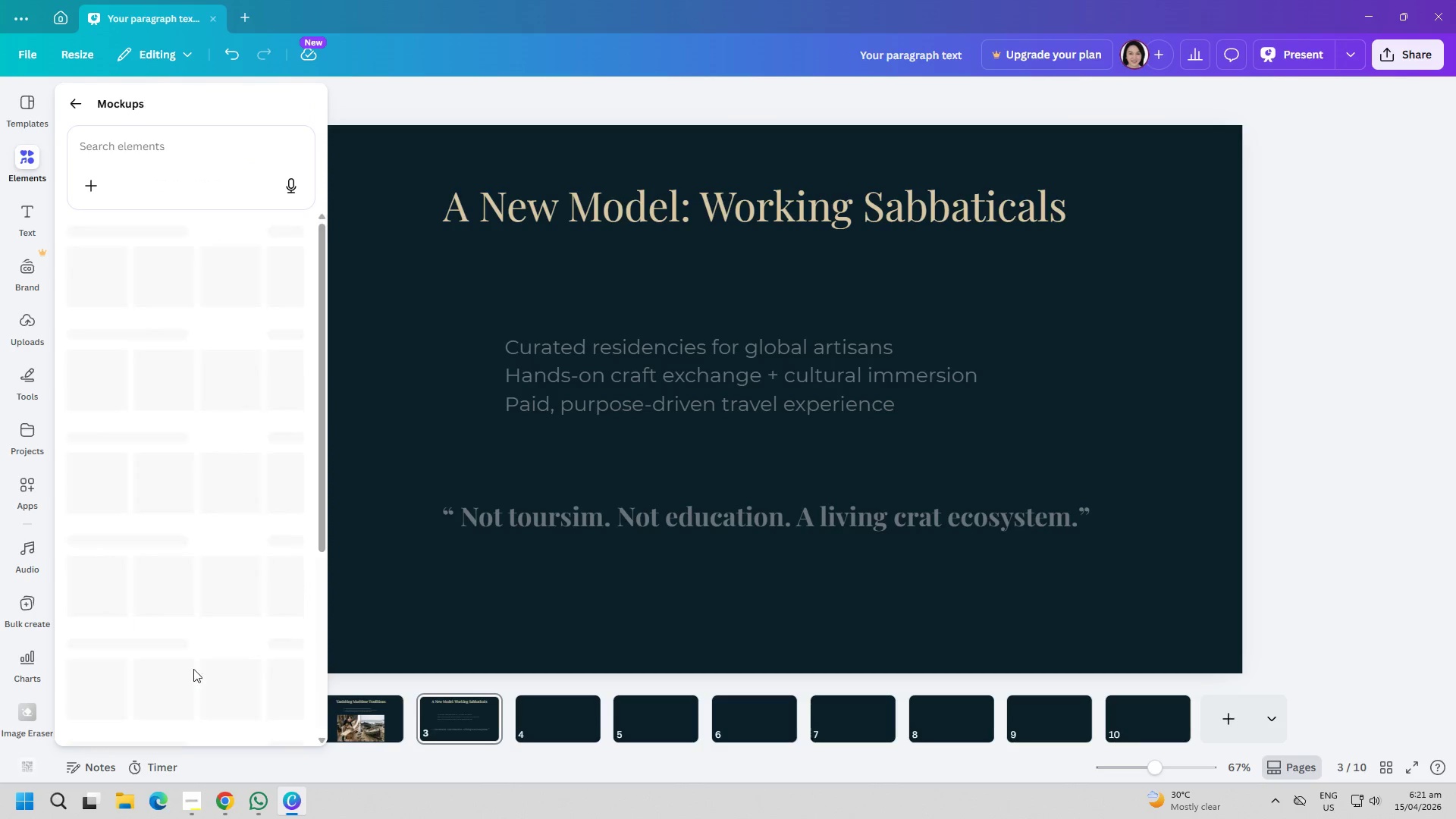 
mouse_move([195, 338])
 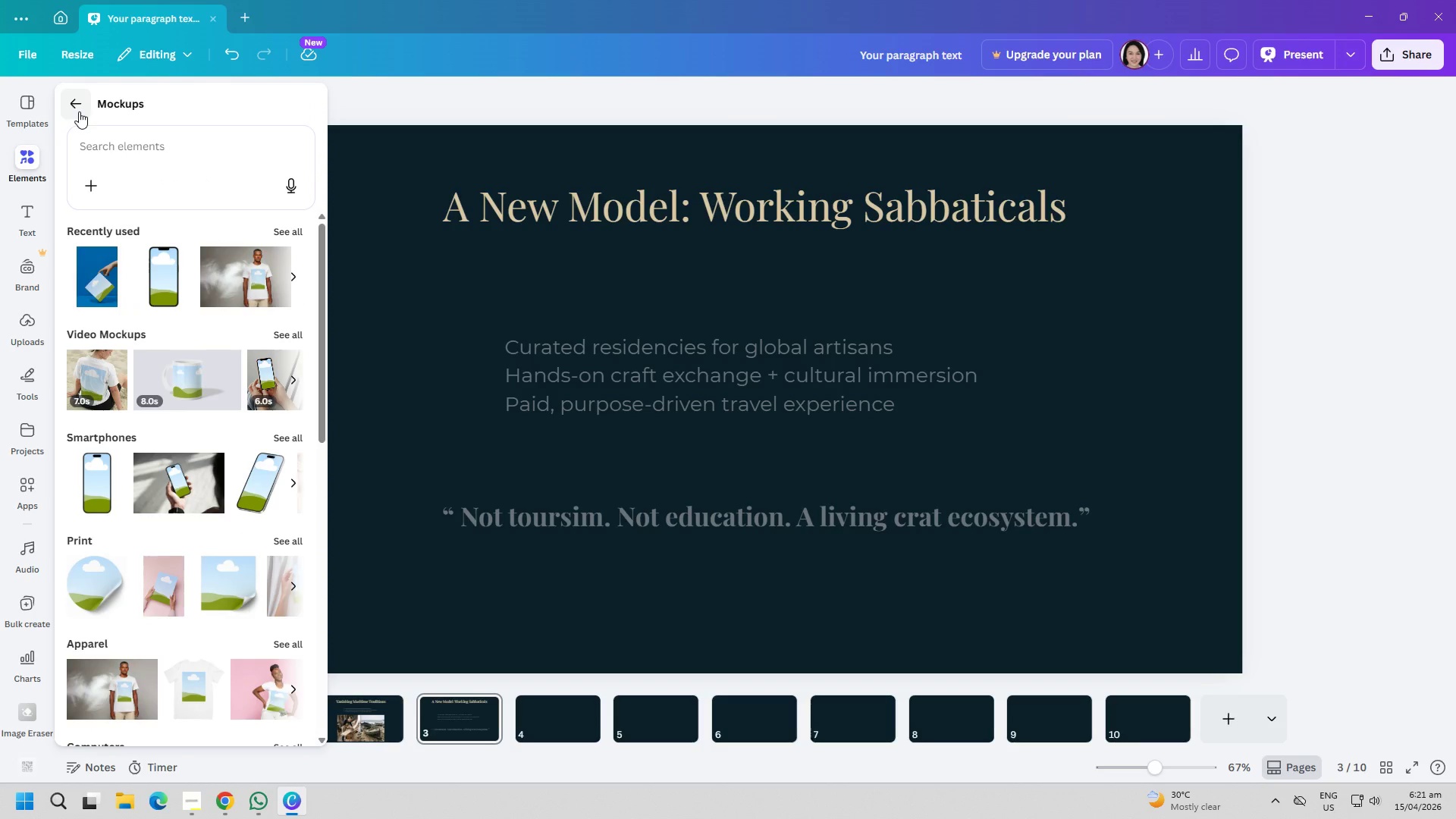 
left_click([79, 111])
 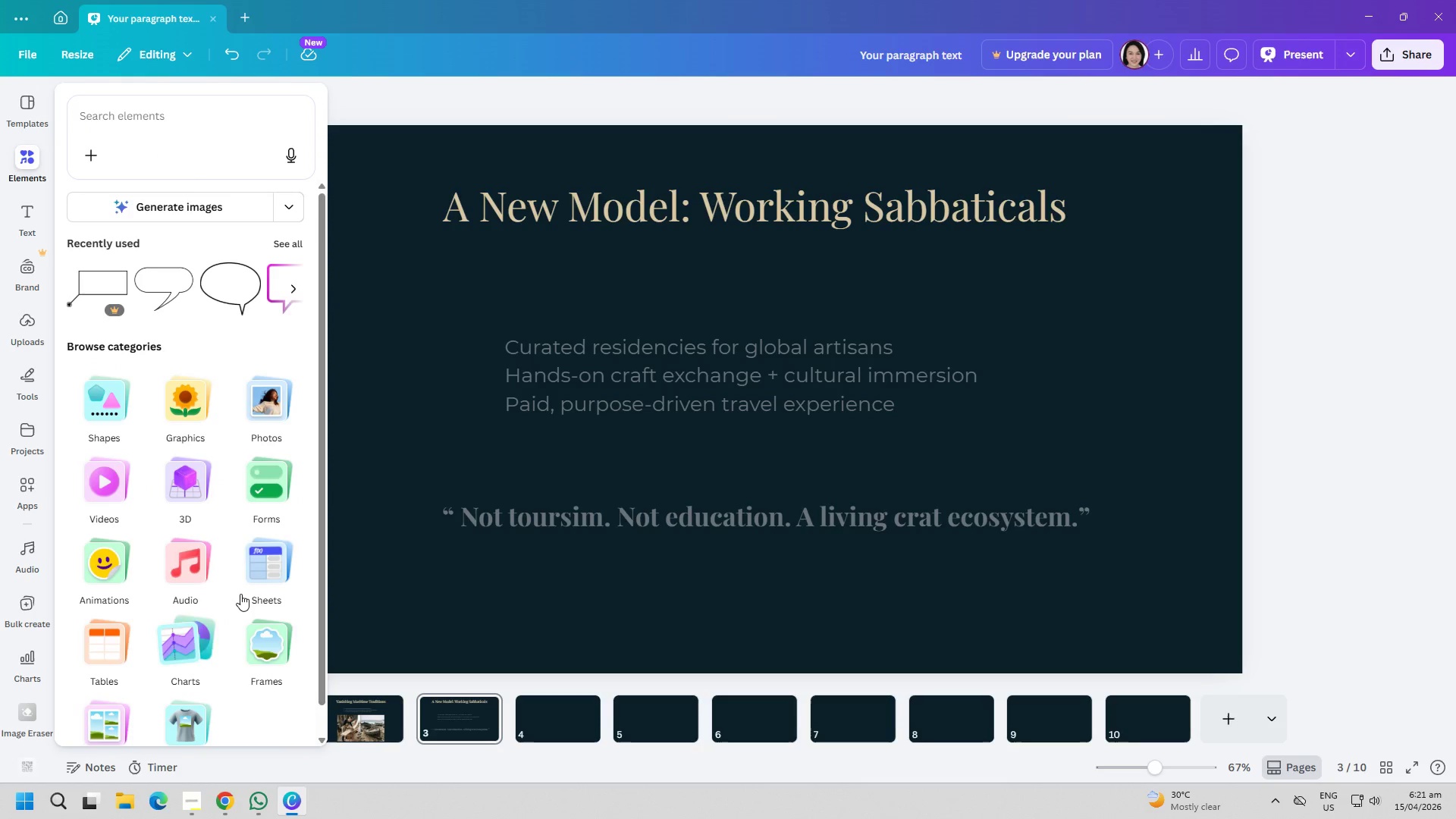 
left_click([254, 585])
 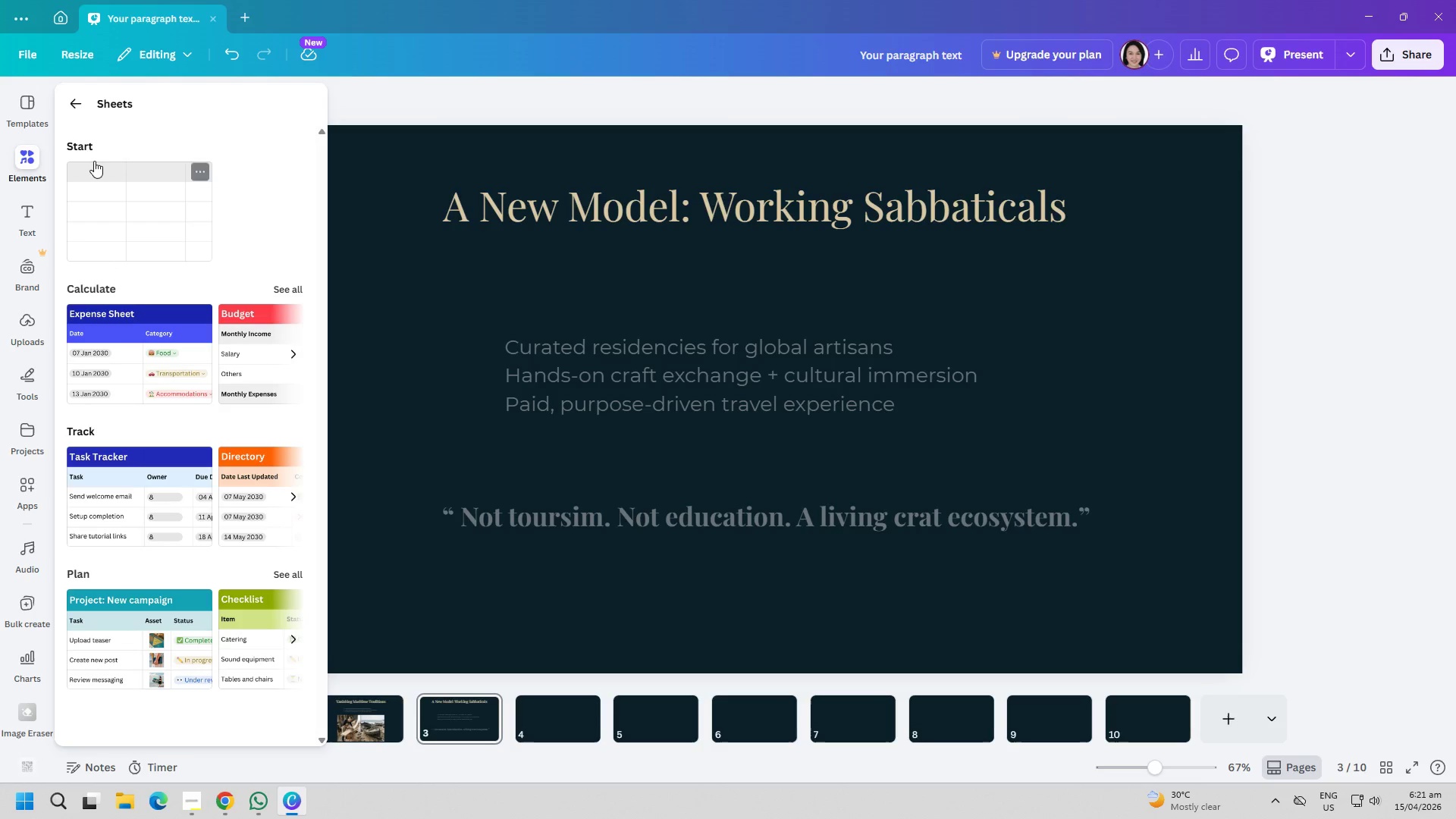 
left_click([67, 101])
 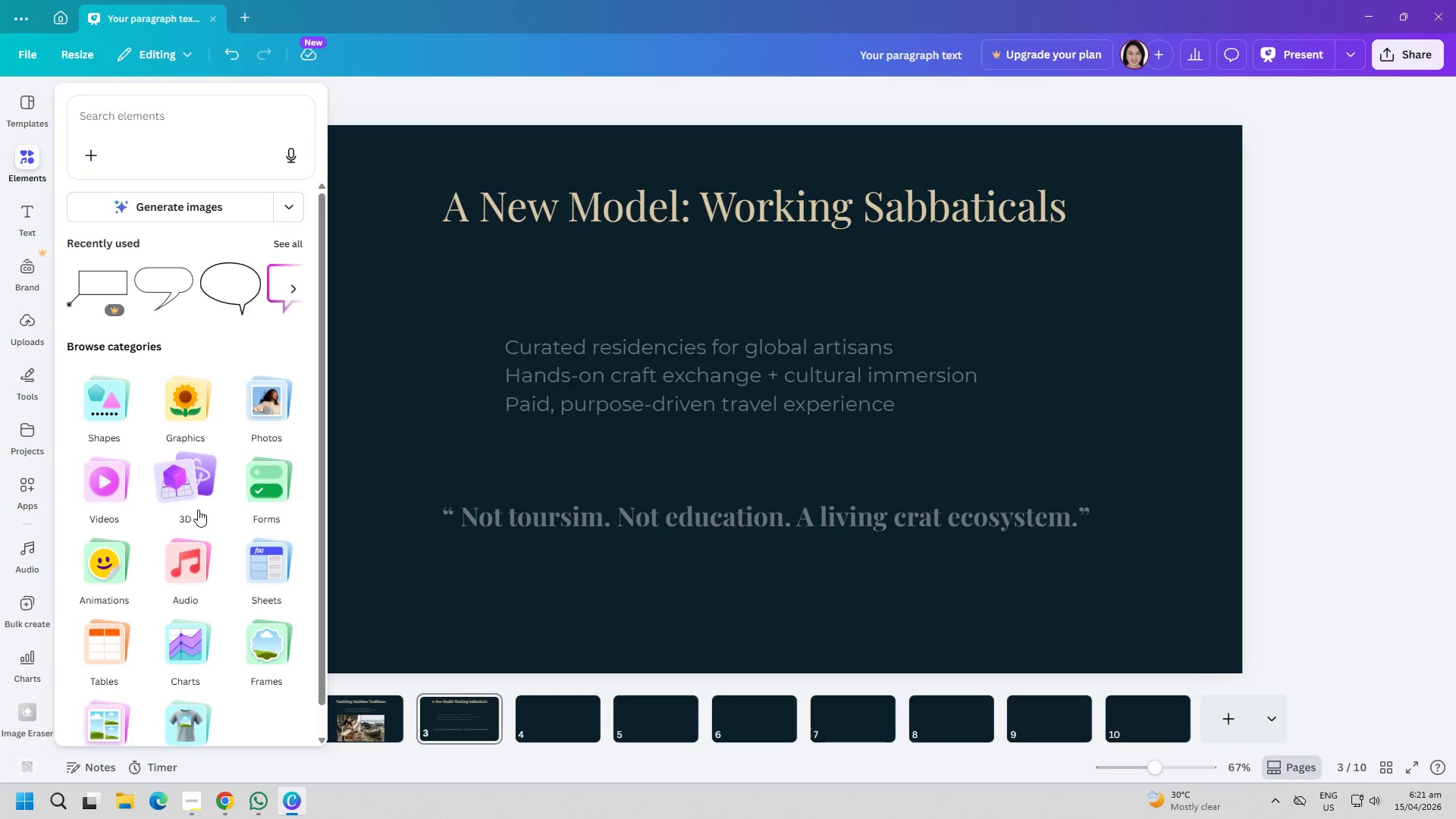 
left_click([262, 480])
 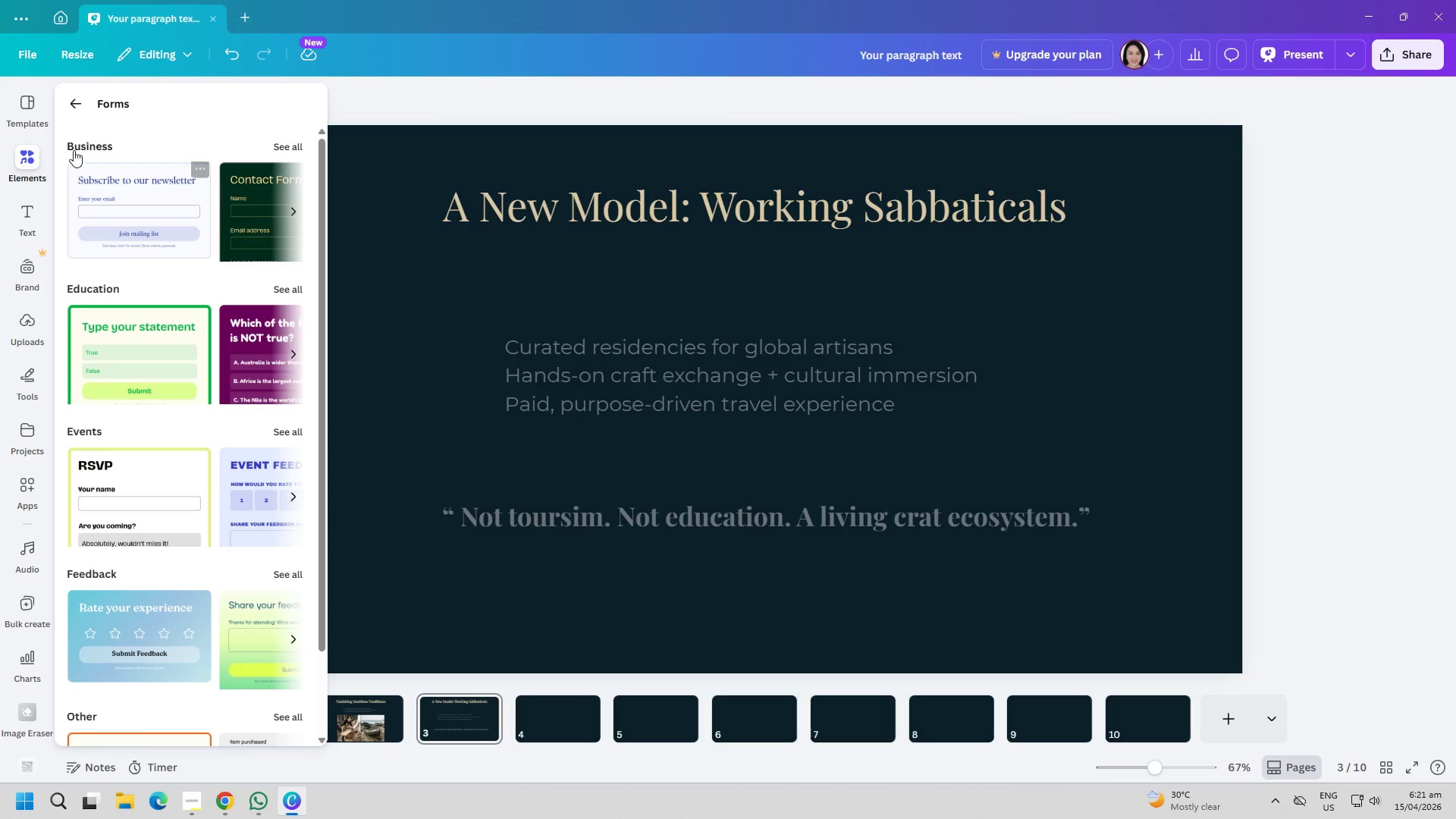 
left_click([70, 105])
 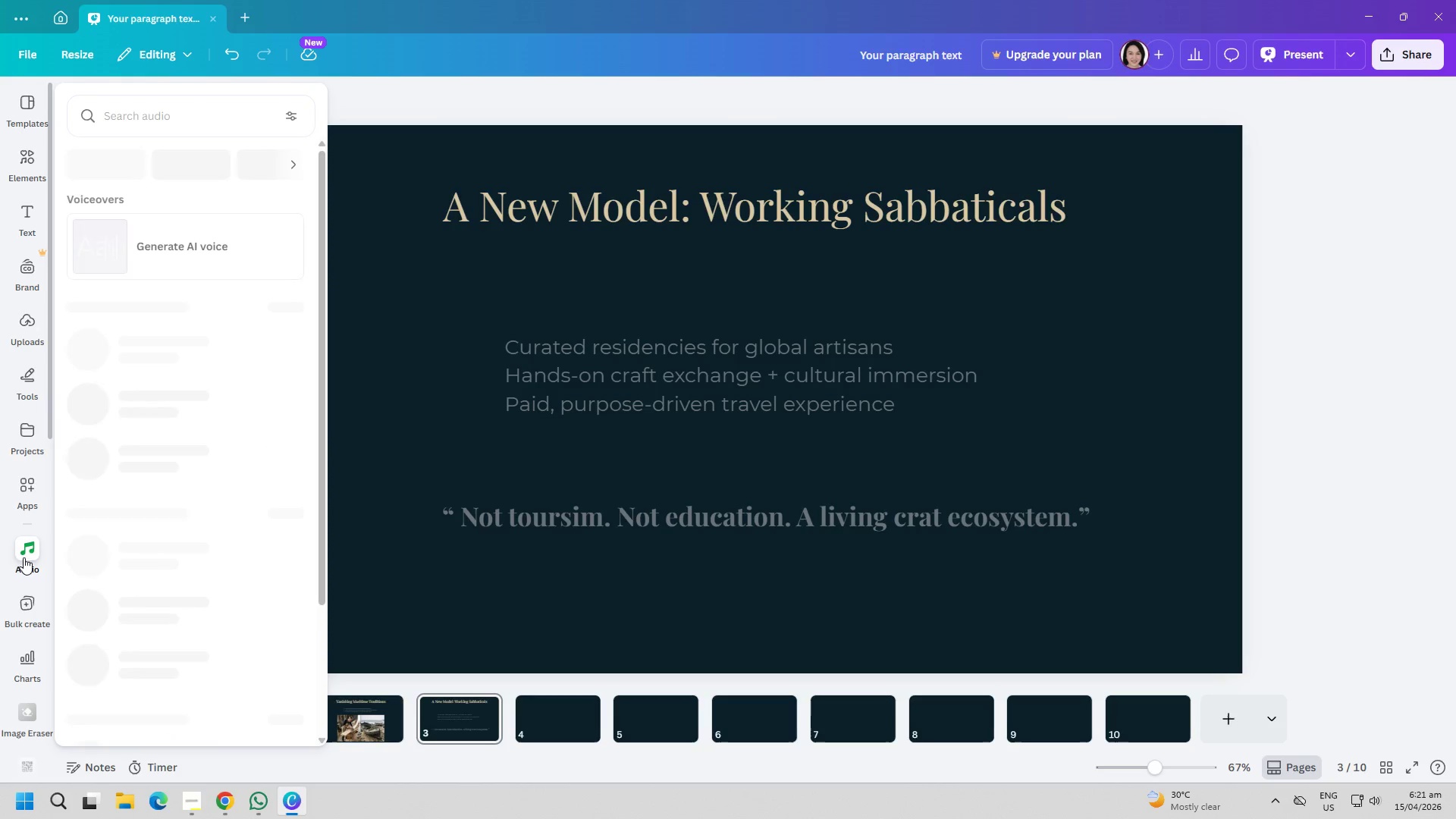 
wait(5.84)
 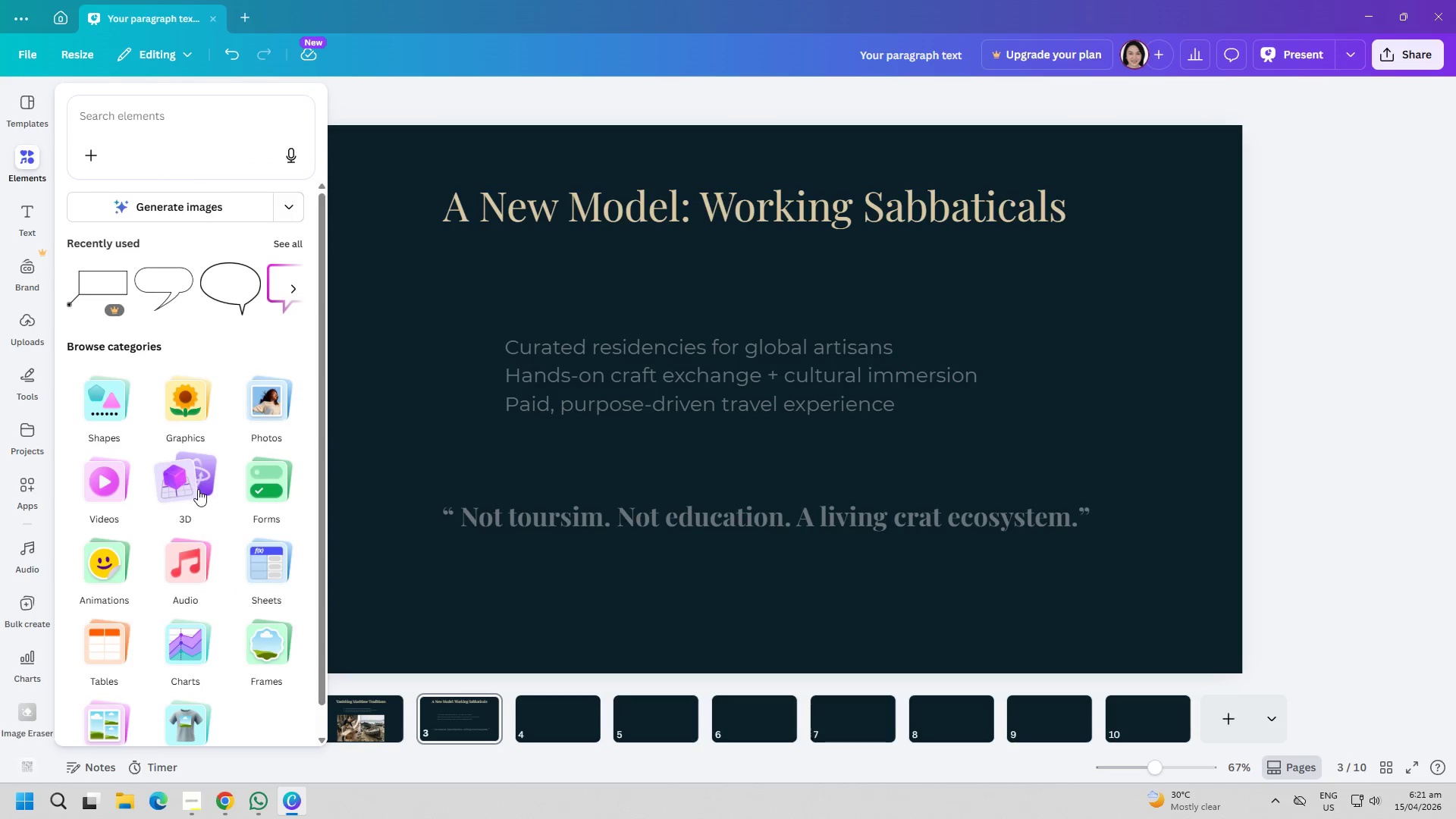 
scroll: coordinate [32, 612], scroll_direction: down, amount: 1.0
 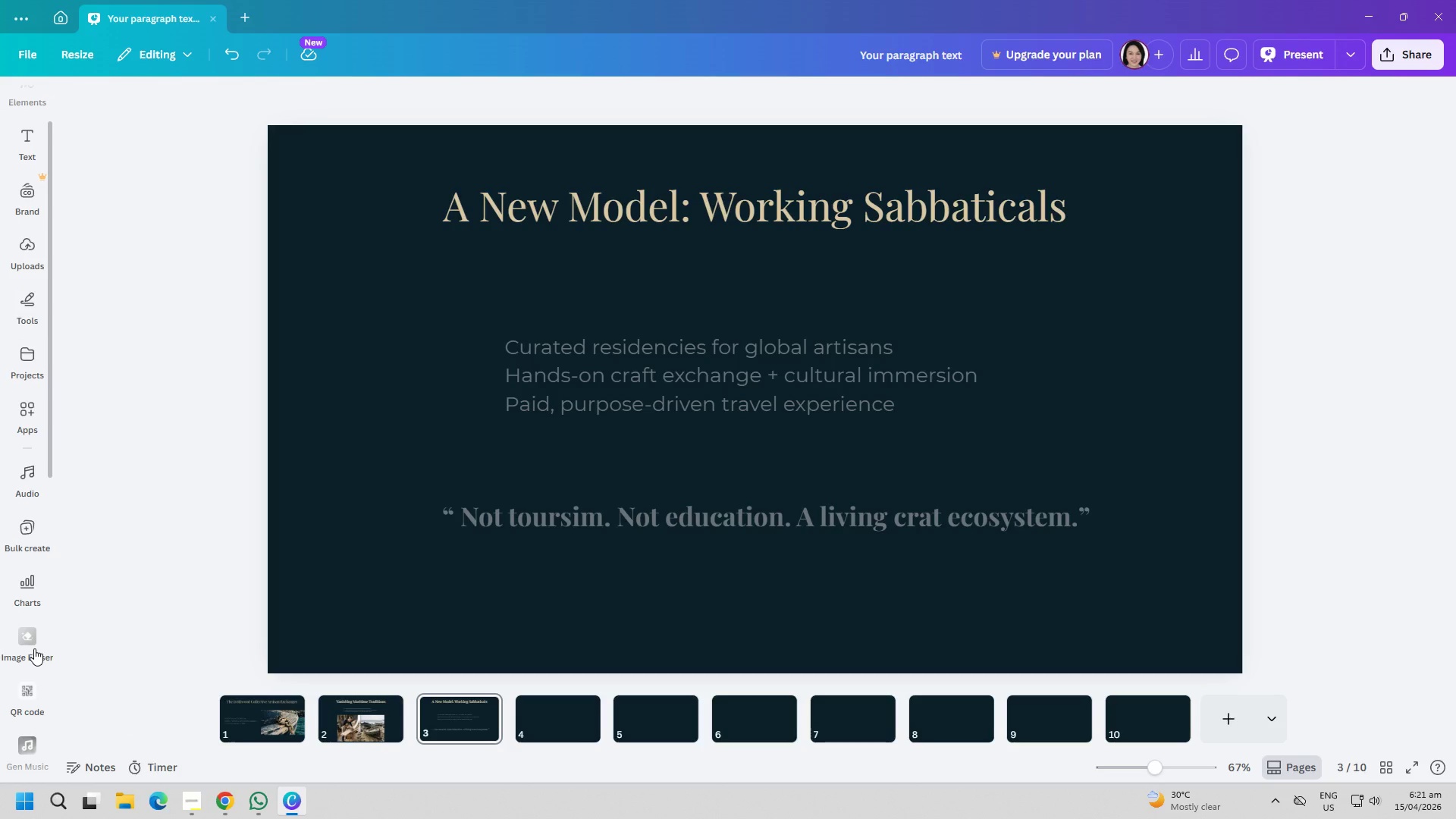 
left_click([346, 604])
 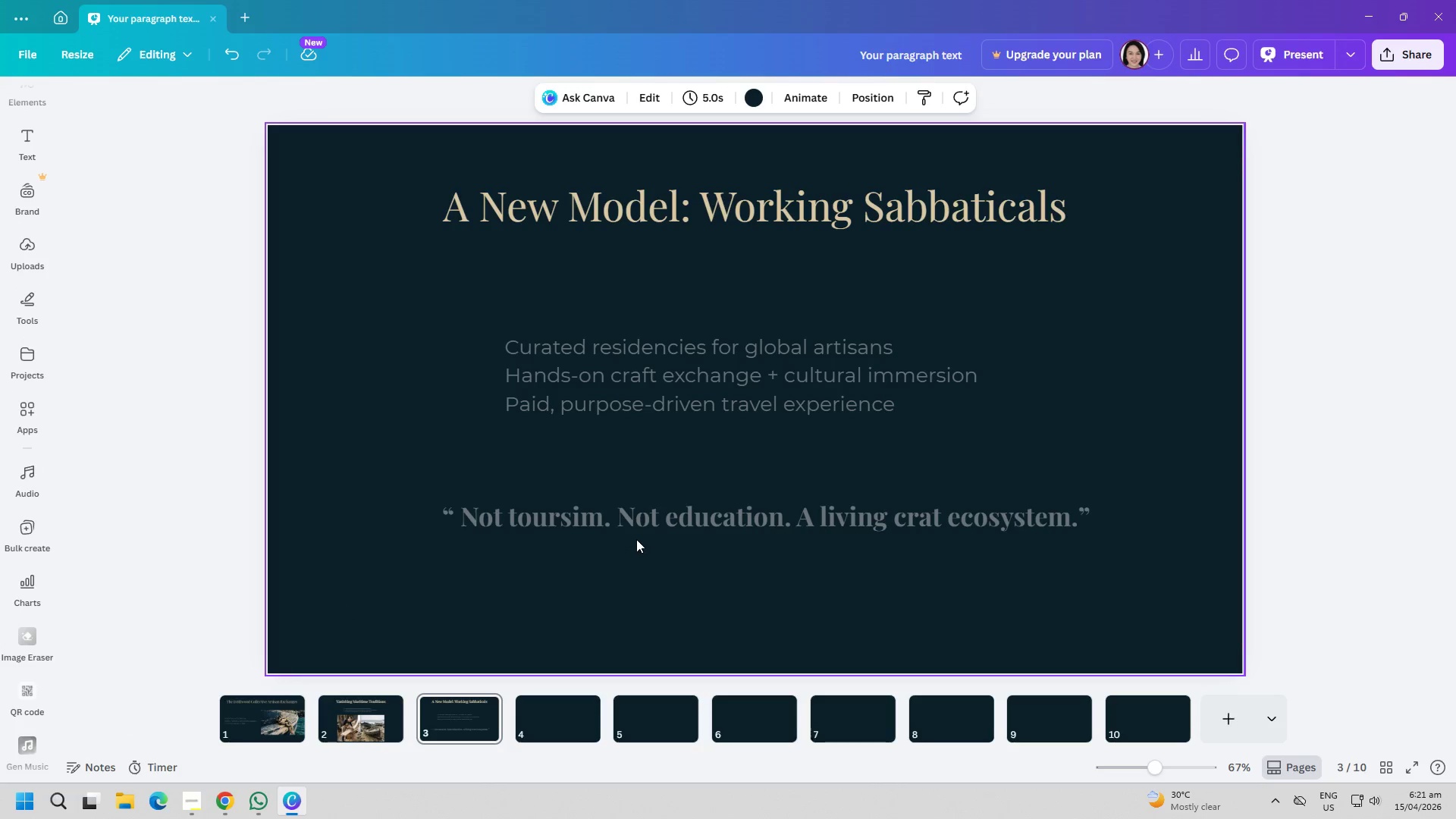 
left_click([658, 519])
 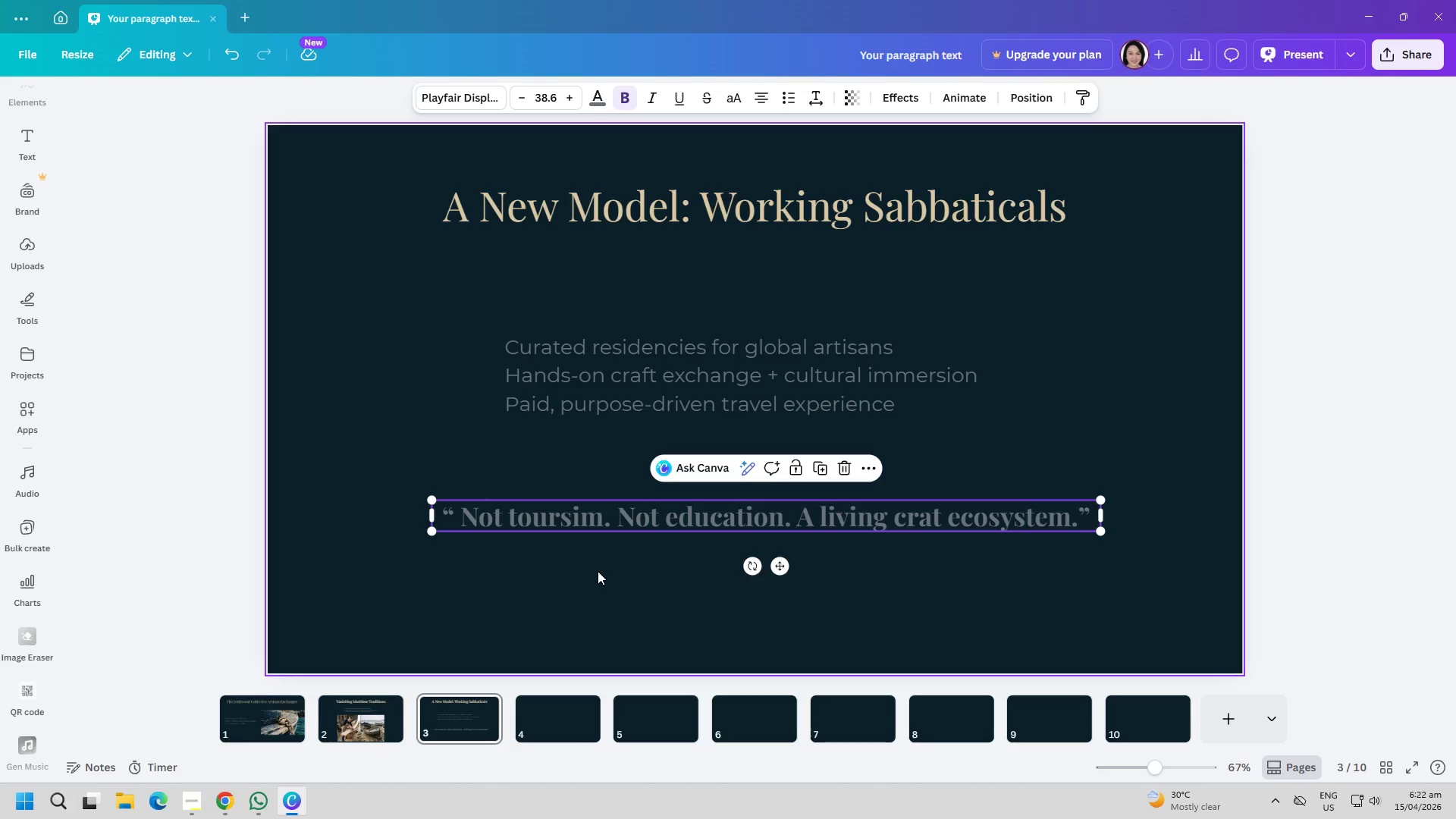 
left_click([21, 367])
 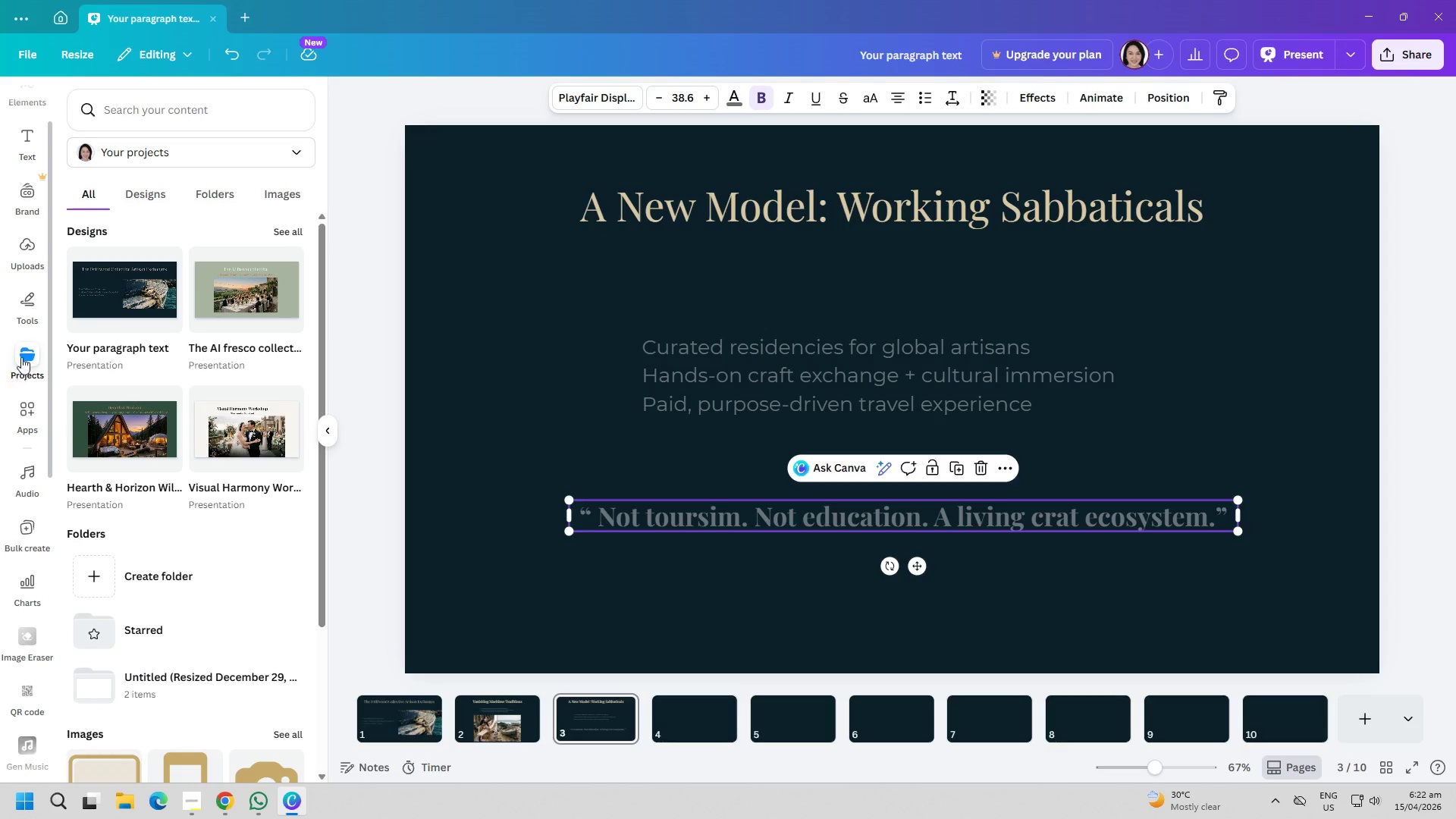 
left_click([20, 285])
 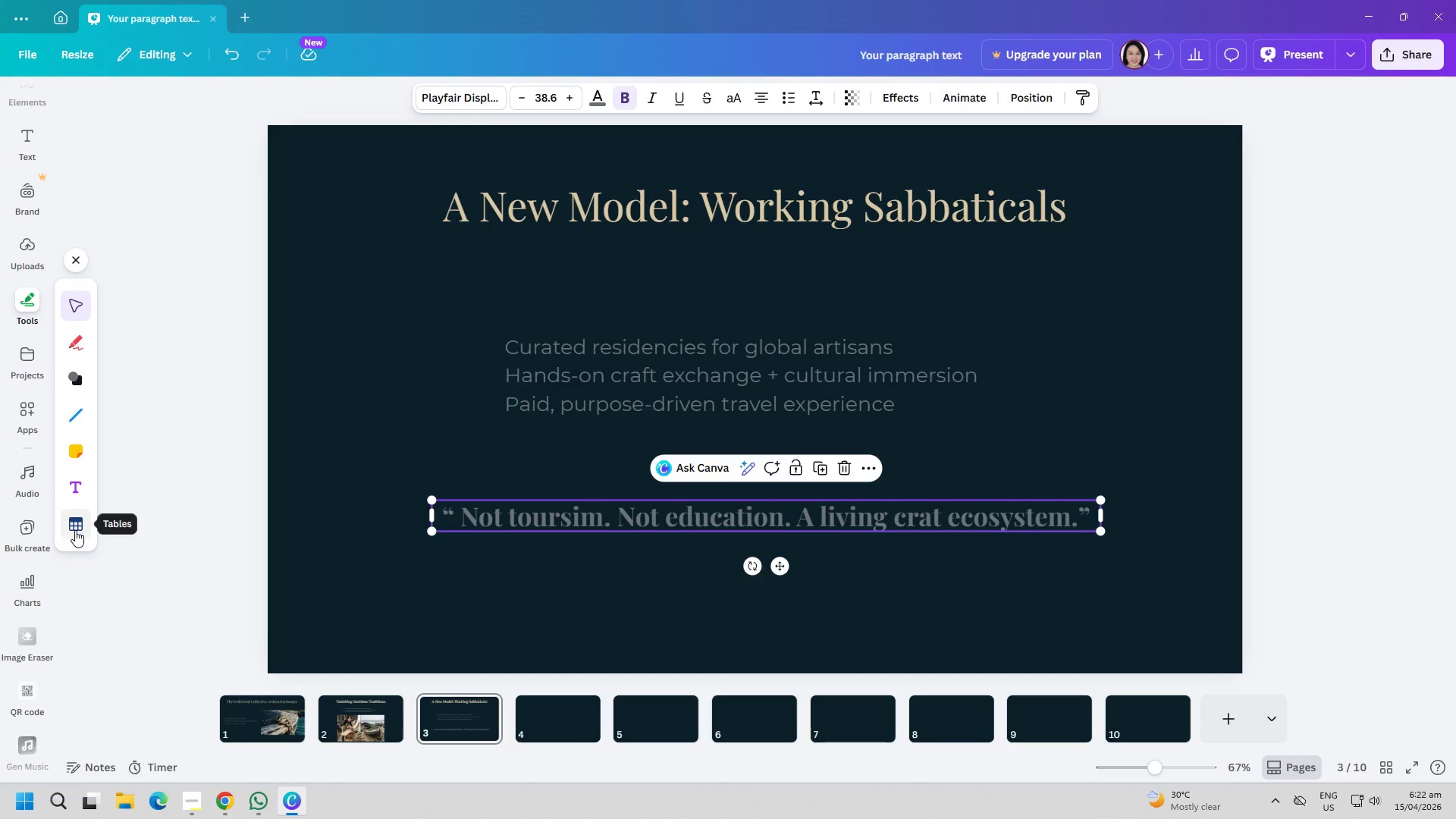 
mouse_move([71, 420])
 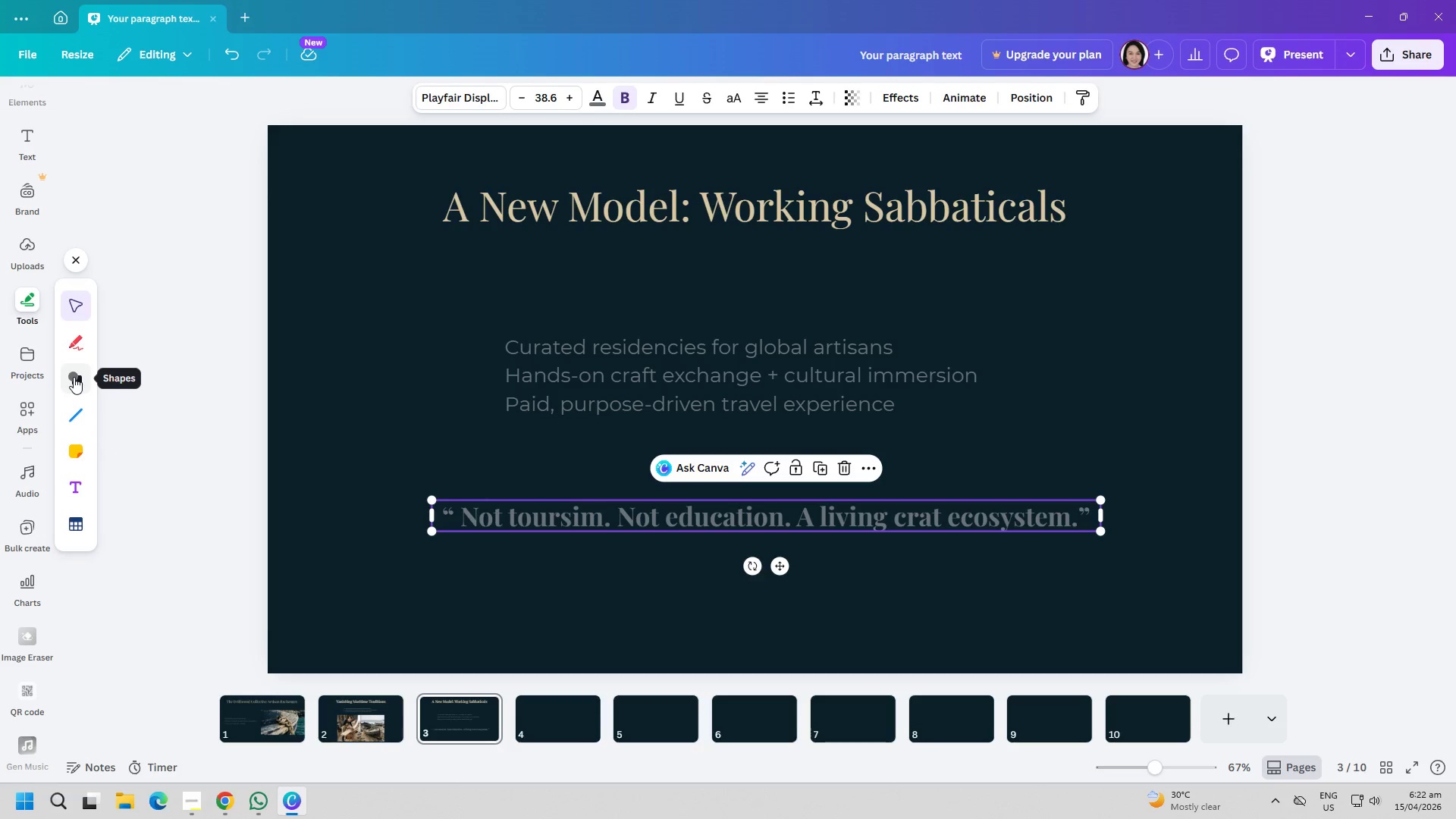 
left_click([74, 377])
 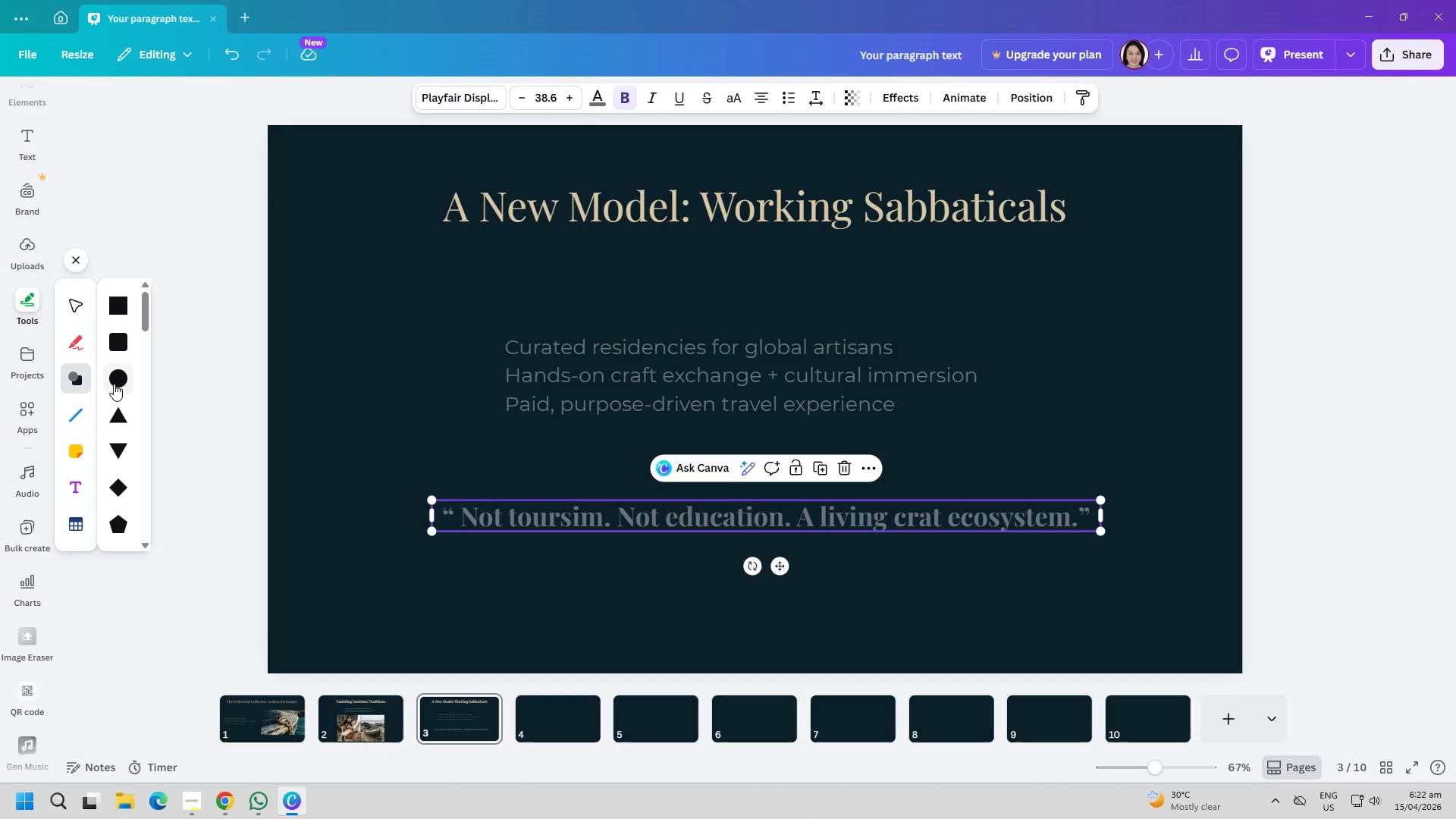 
scroll: coordinate [127, 450], scroll_direction: down, amount: 13.0
 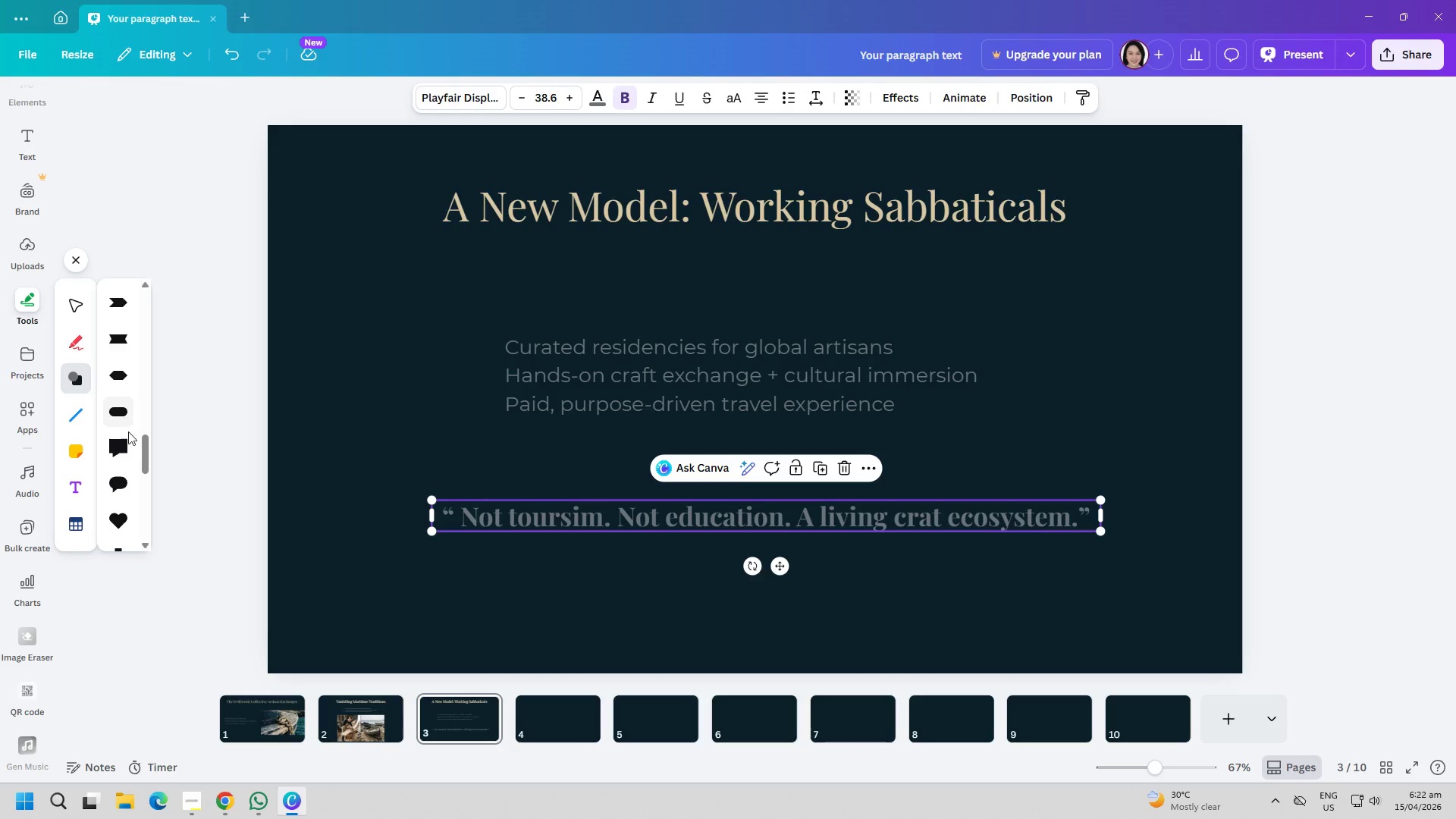 
left_click([121, 448])
 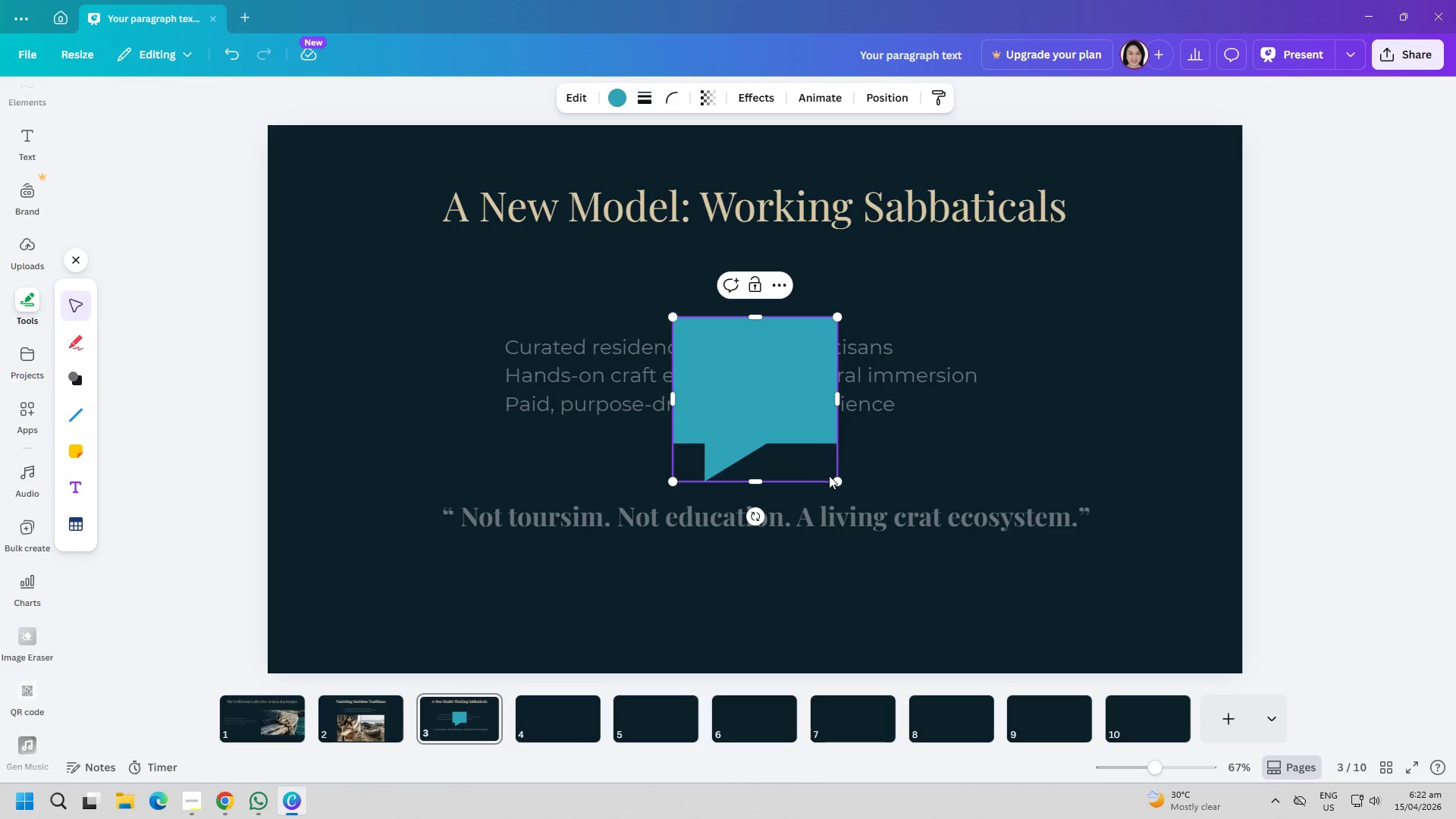 
left_click_drag(start_coordinate=[837, 485], to_coordinate=[906, 498])
 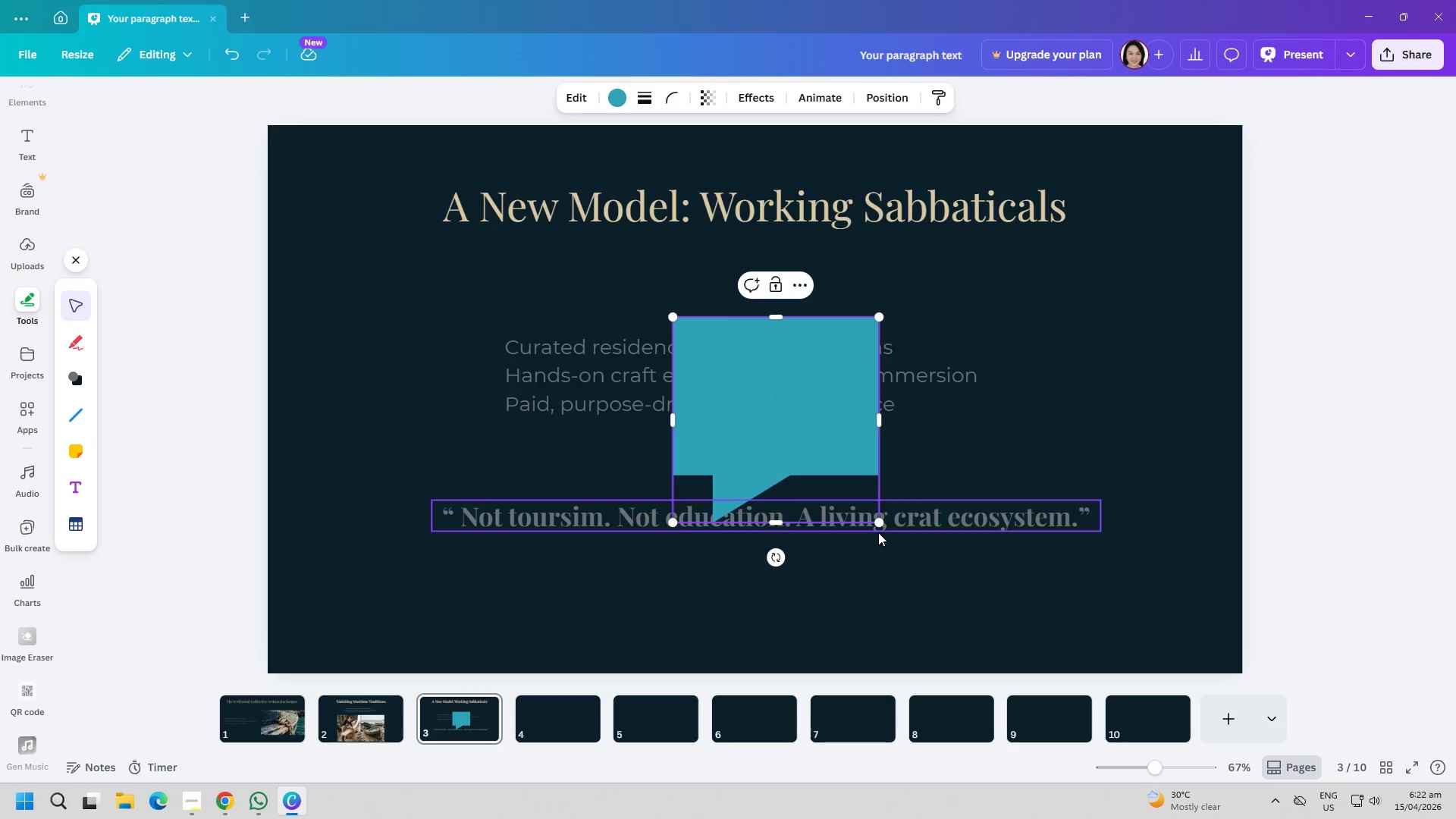 
left_click_drag(start_coordinate=[877, 524], to_coordinate=[761, 396])
 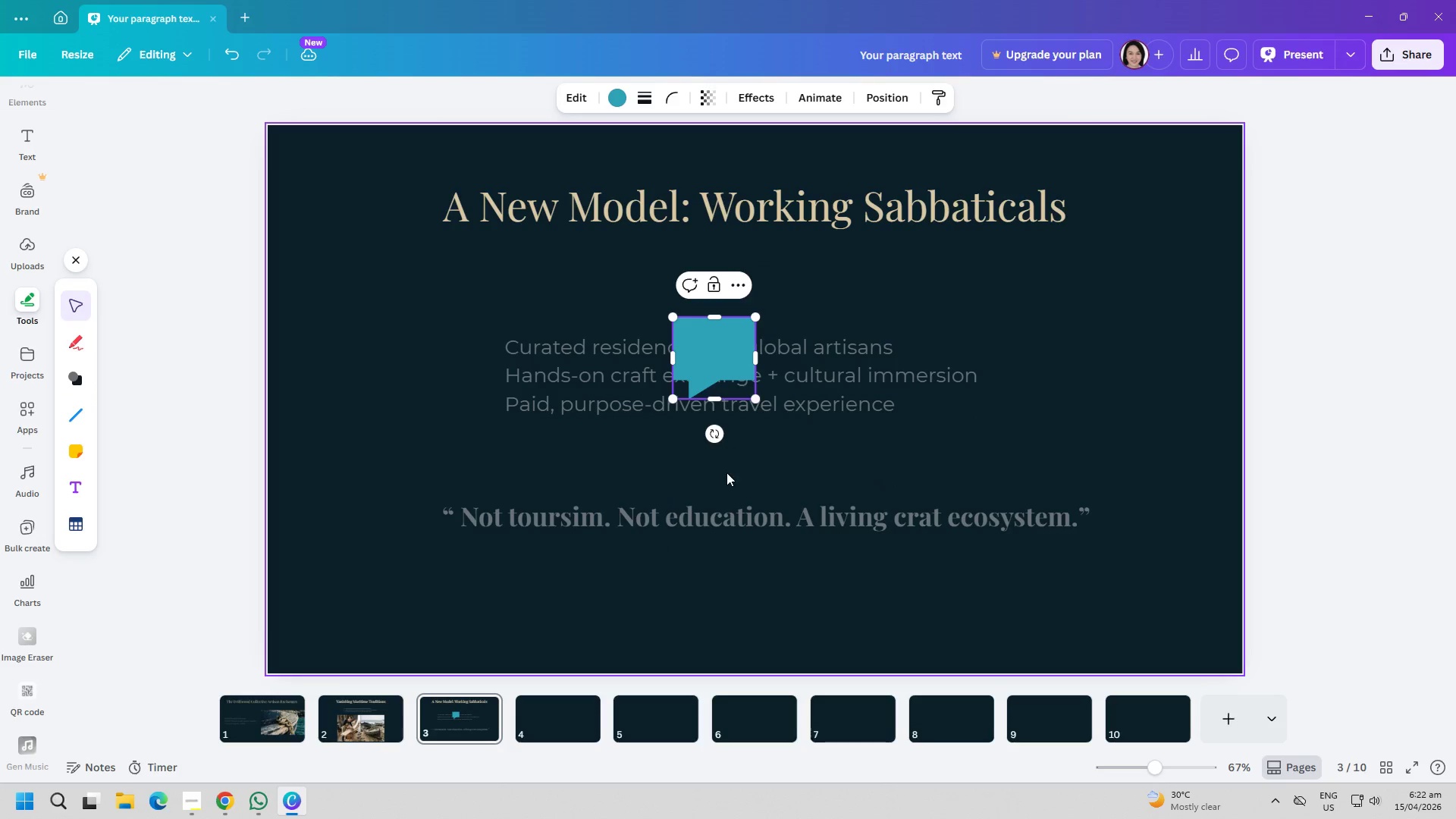 
left_click([726, 474])
 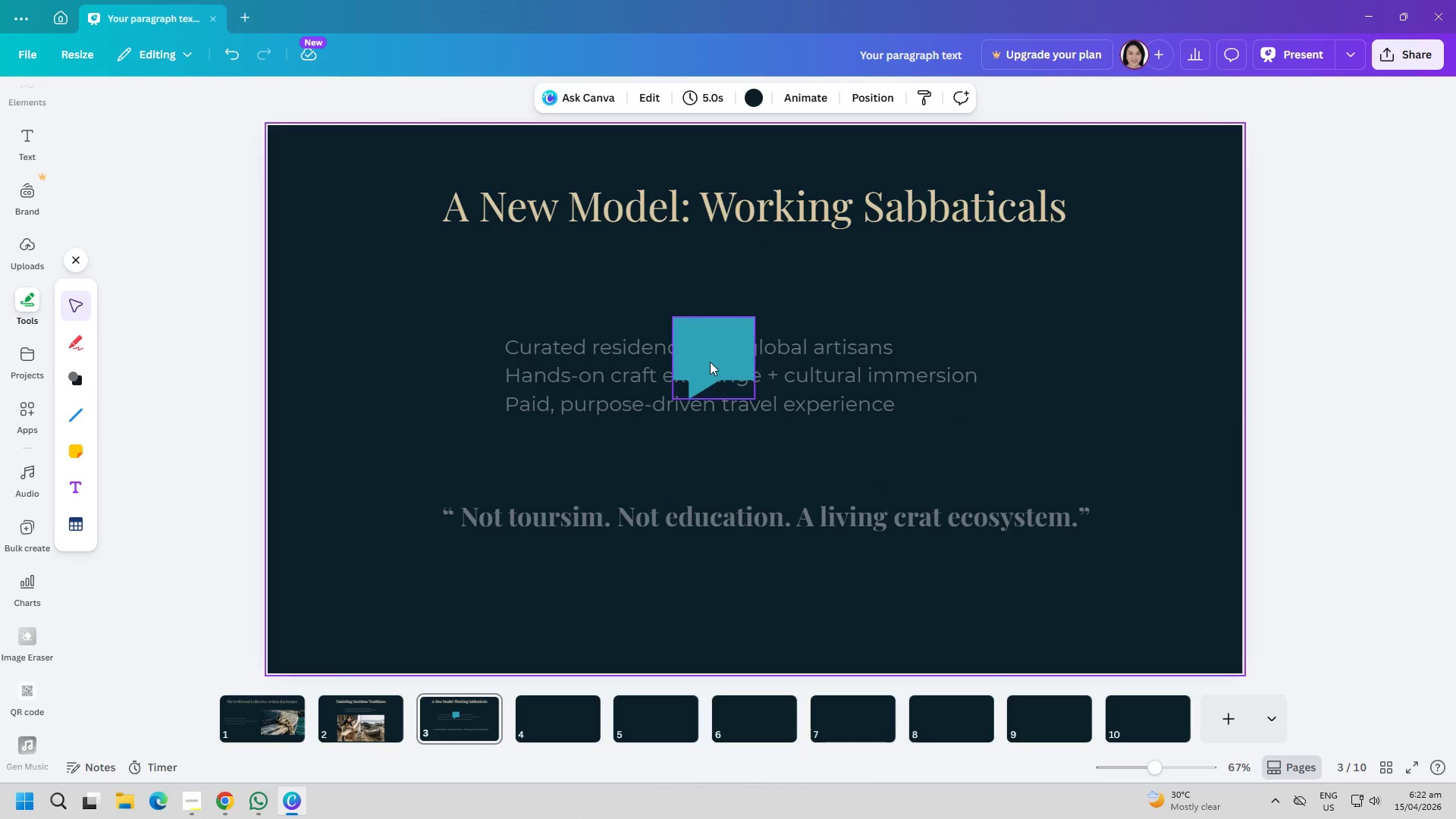 
left_click_drag(start_coordinate=[710, 362], to_coordinate=[580, 501])
 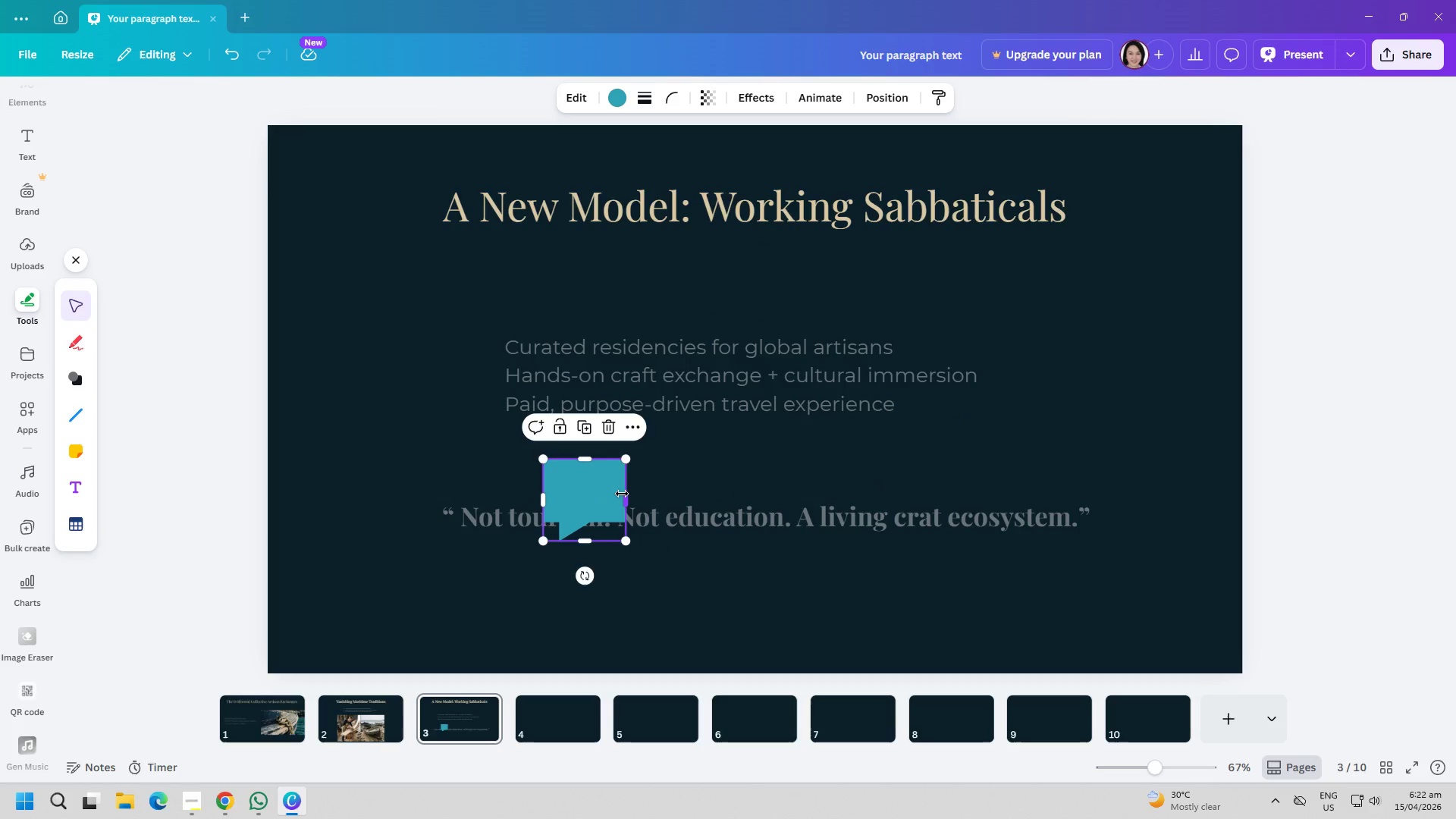 
left_click_drag(start_coordinate=[622, 494], to_coordinate=[1069, 504])
 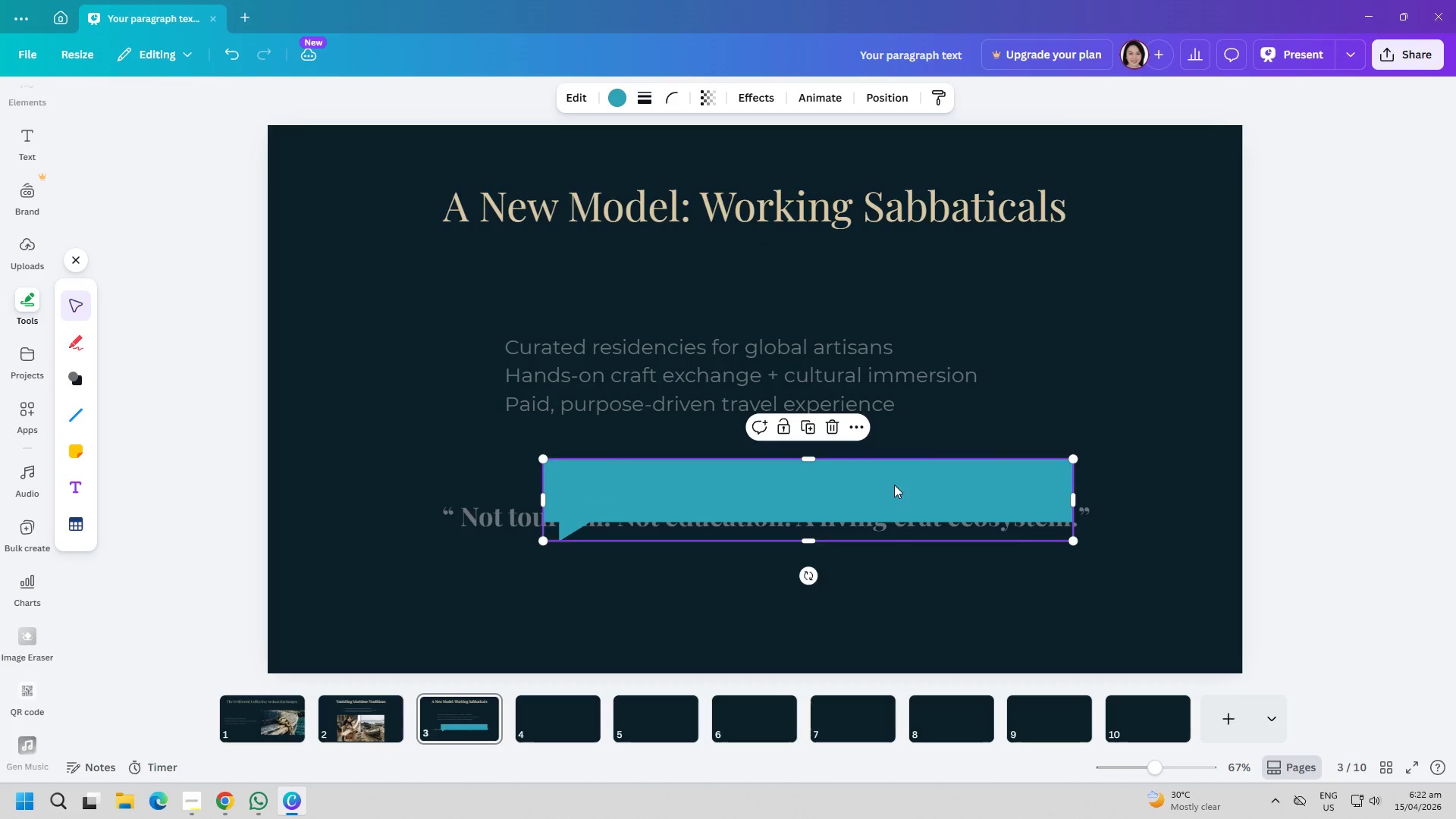 
left_click_drag(start_coordinate=[894, 485], to_coordinate=[811, 473])
 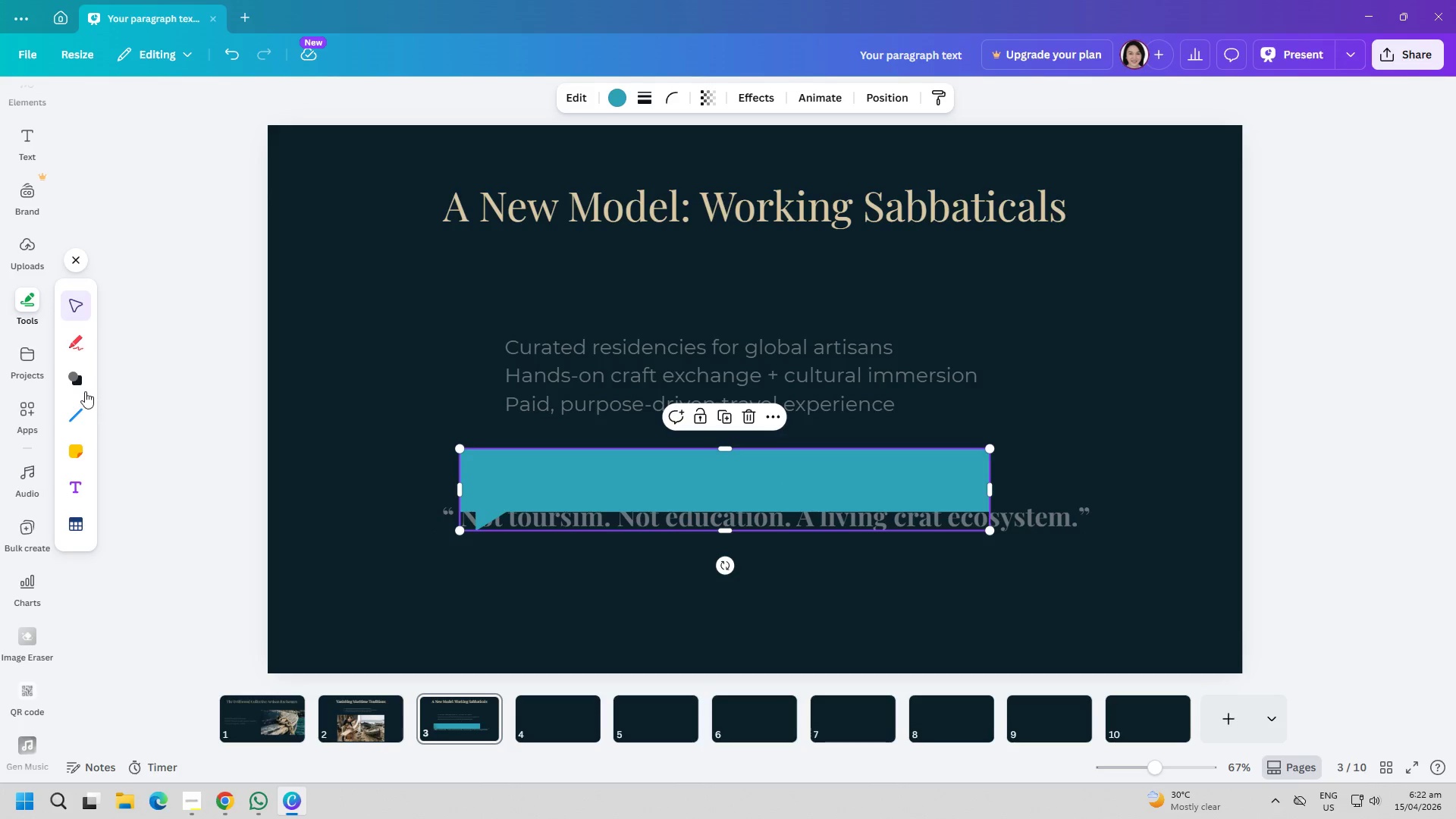 
left_click([74, 379])
 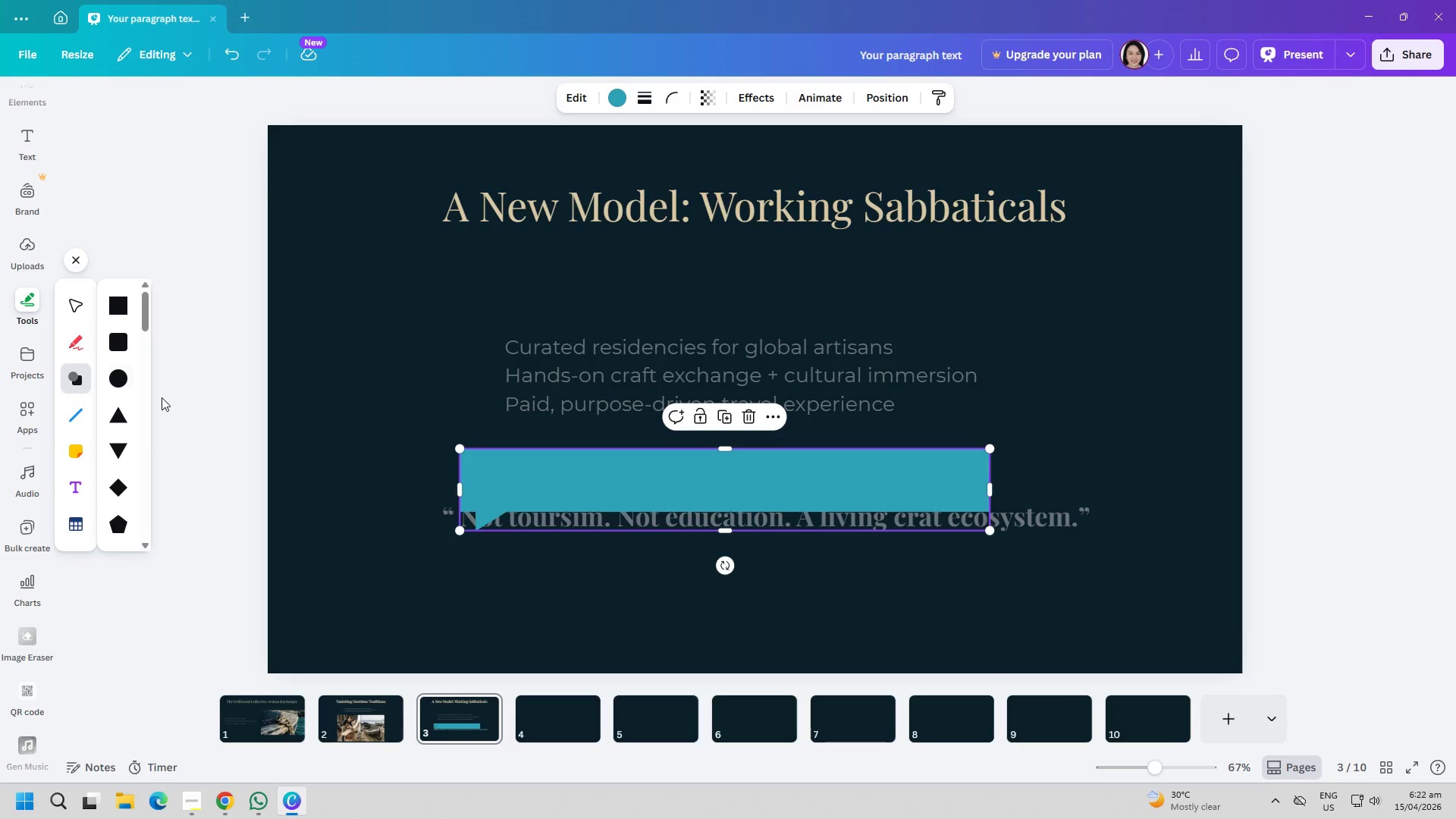 
scroll: coordinate [126, 516], scroll_direction: down, amount: 8.0
 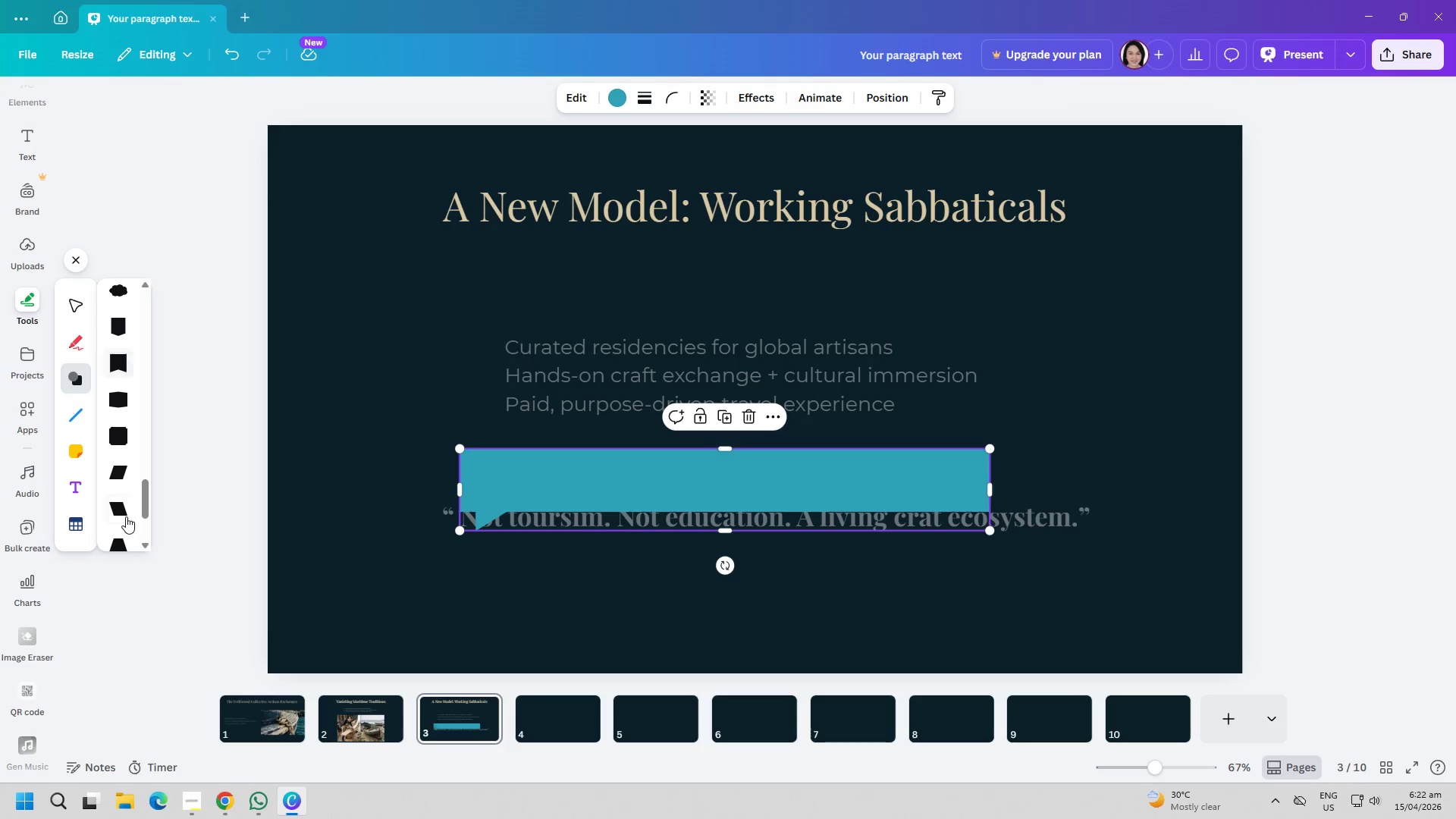 
scroll: coordinate [124, 516], scroll_direction: up, amount: 20.0
 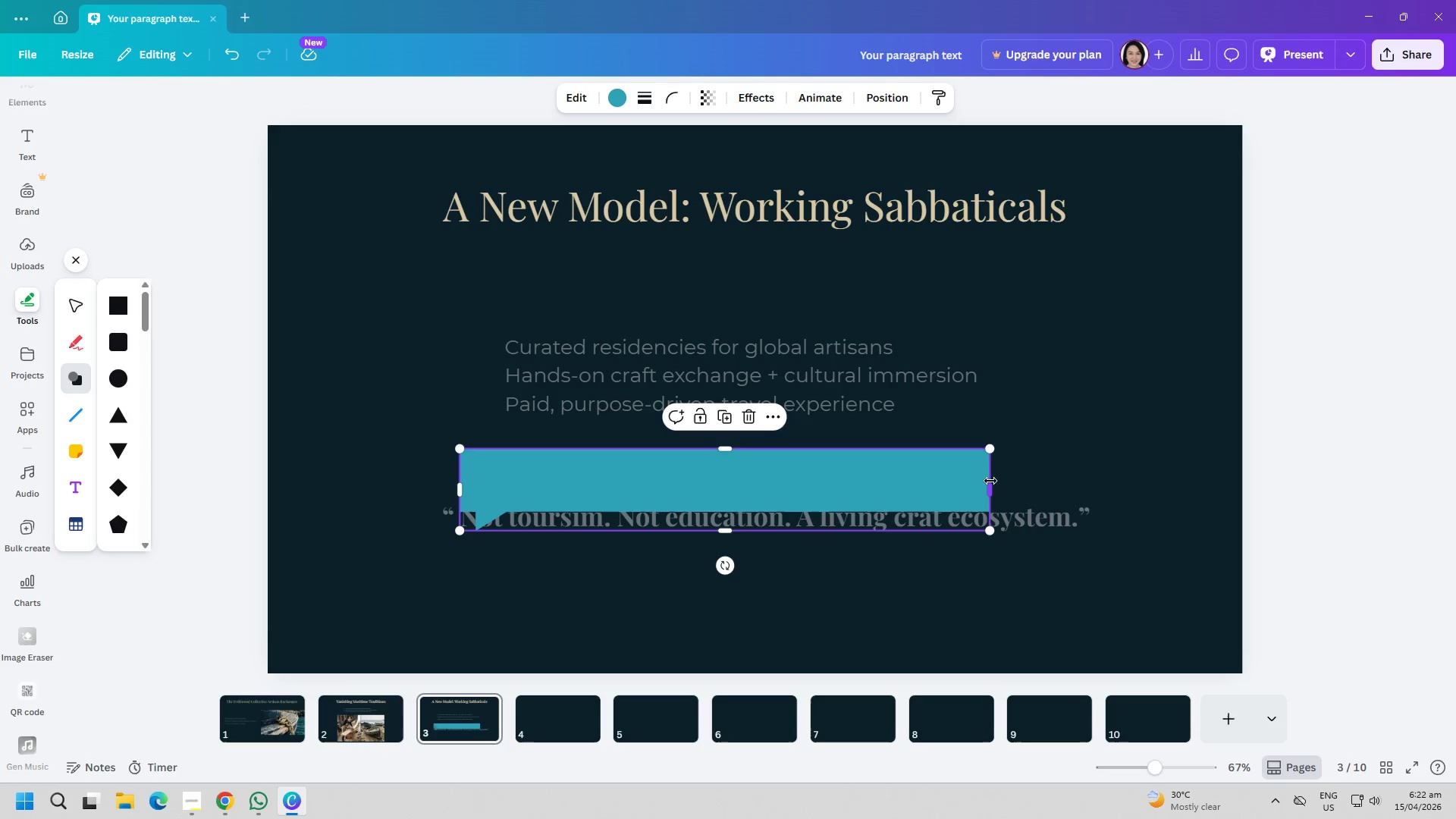 
left_click_drag(start_coordinate=[993, 491], to_coordinate=[1103, 491])
 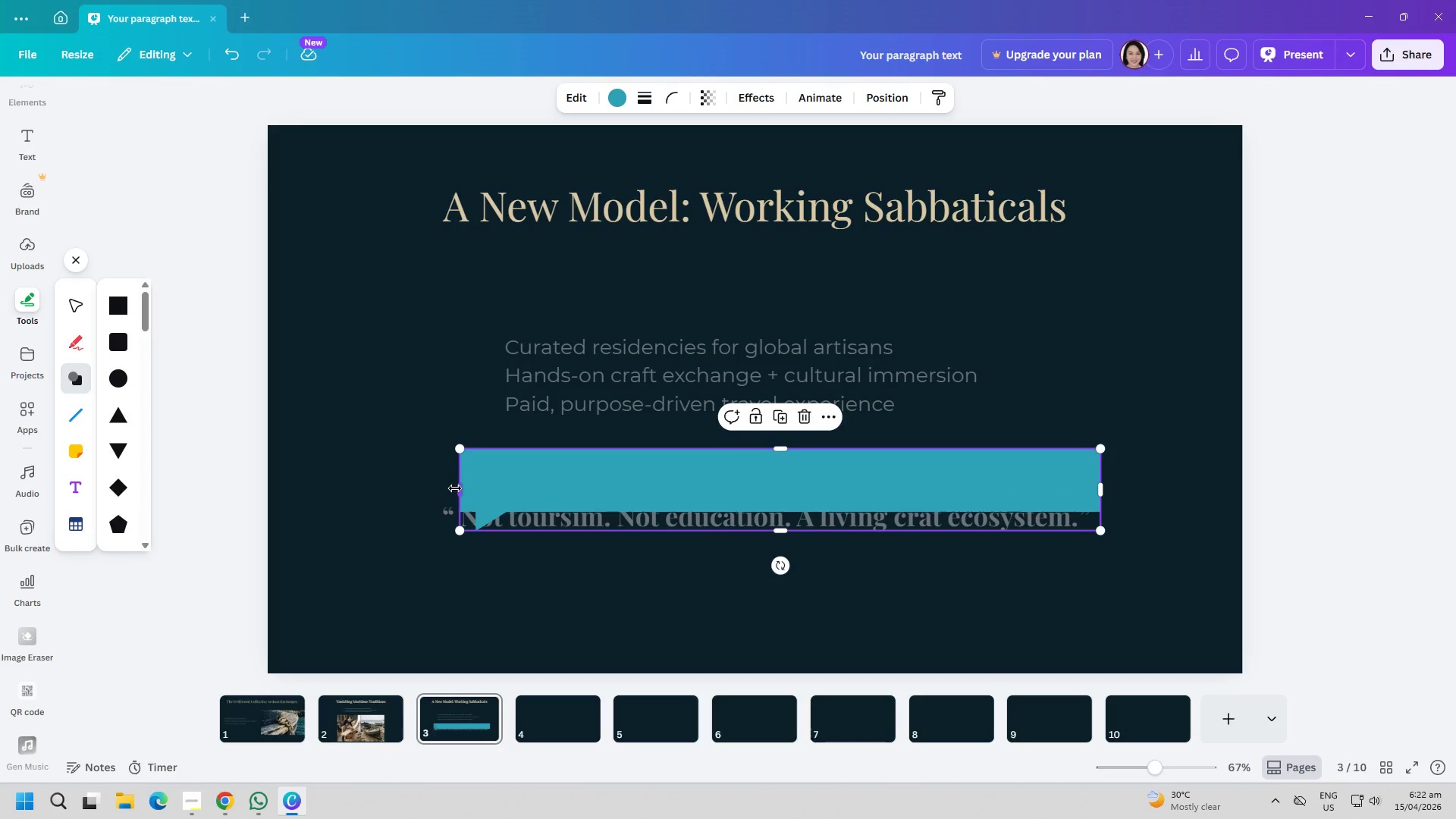 
left_click_drag(start_coordinate=[455, 488], to_coordinate=[435, 487])
 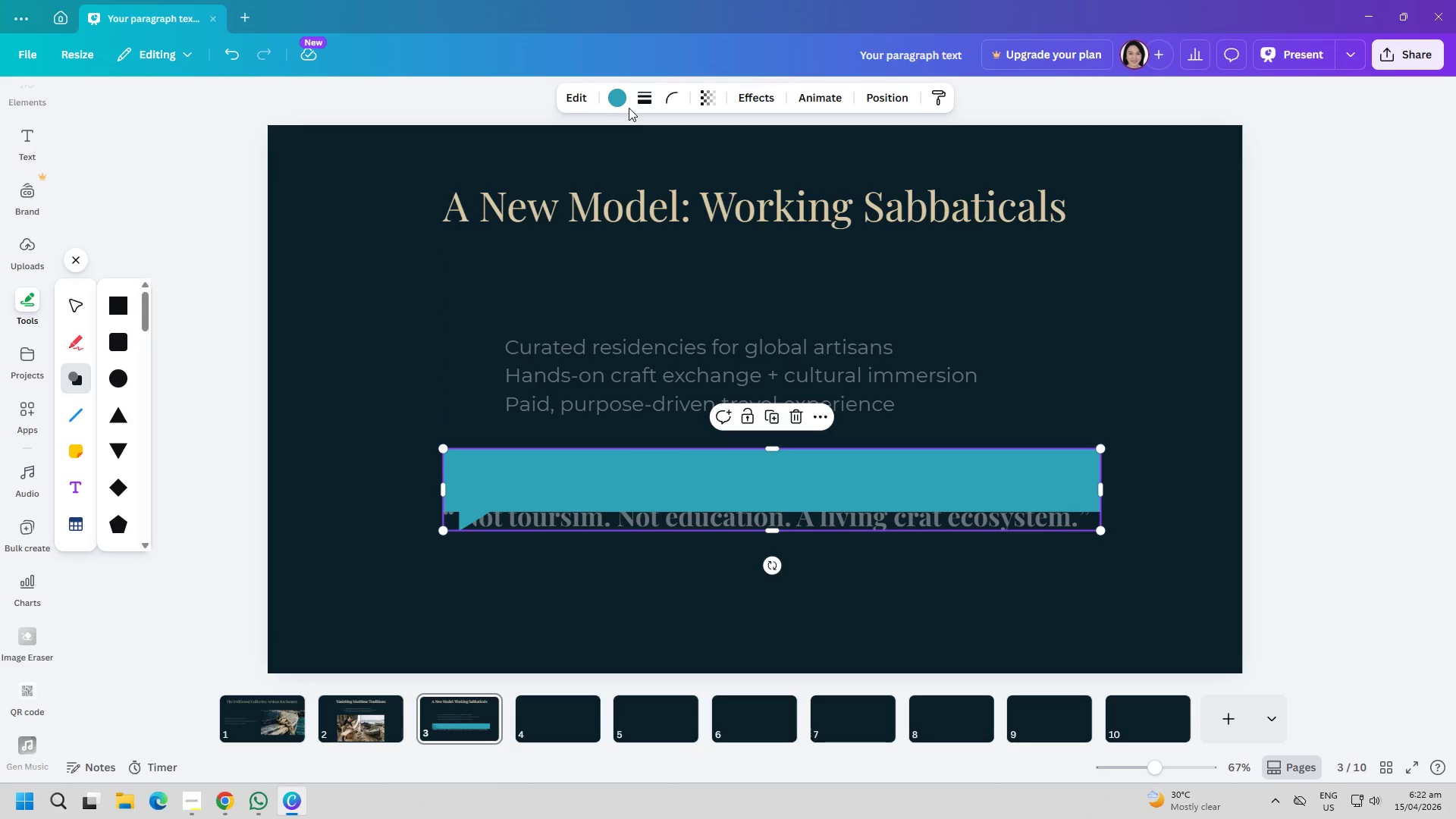 
left_click([623, 105])
 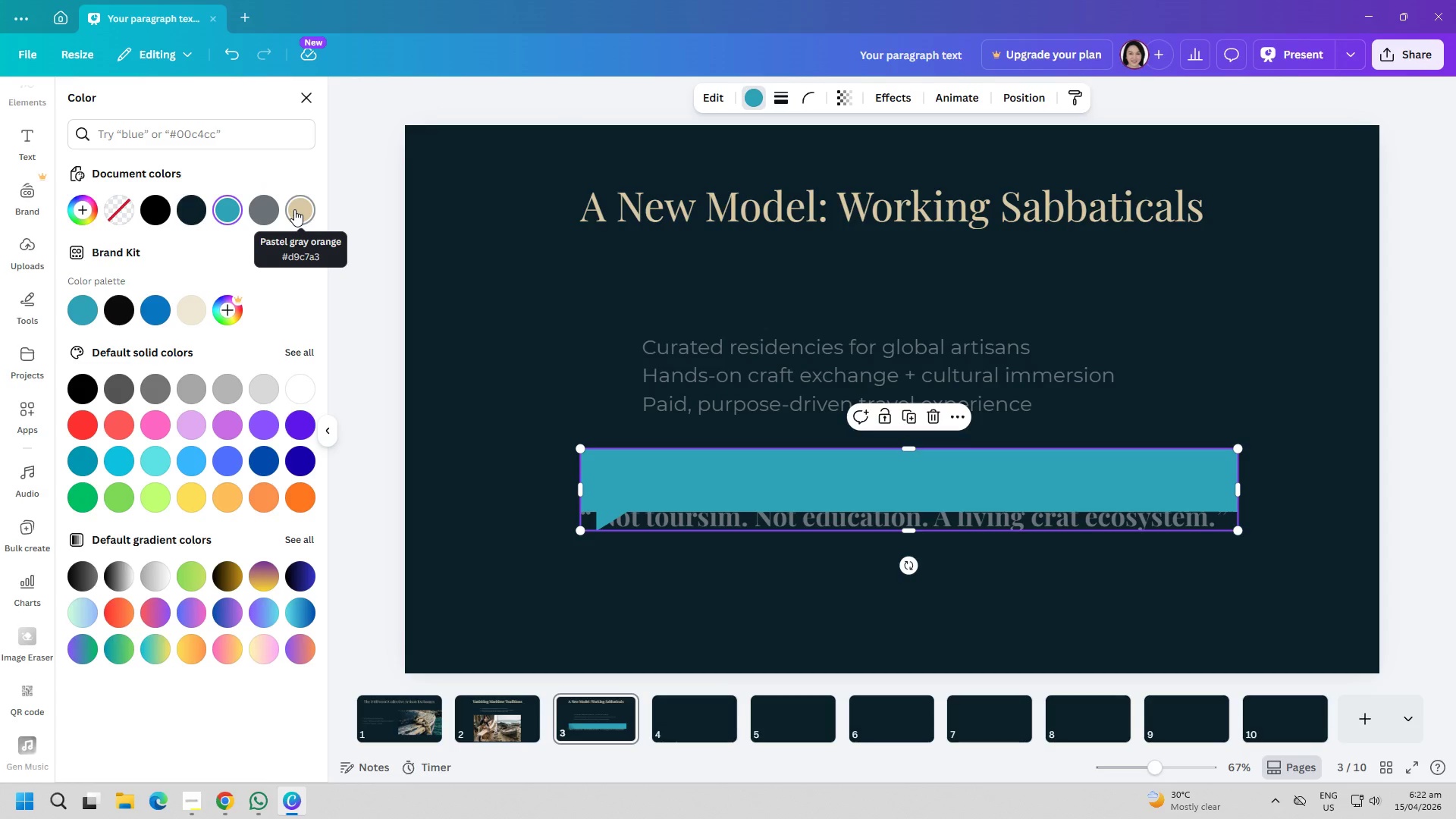 
left_click([294, 209])
 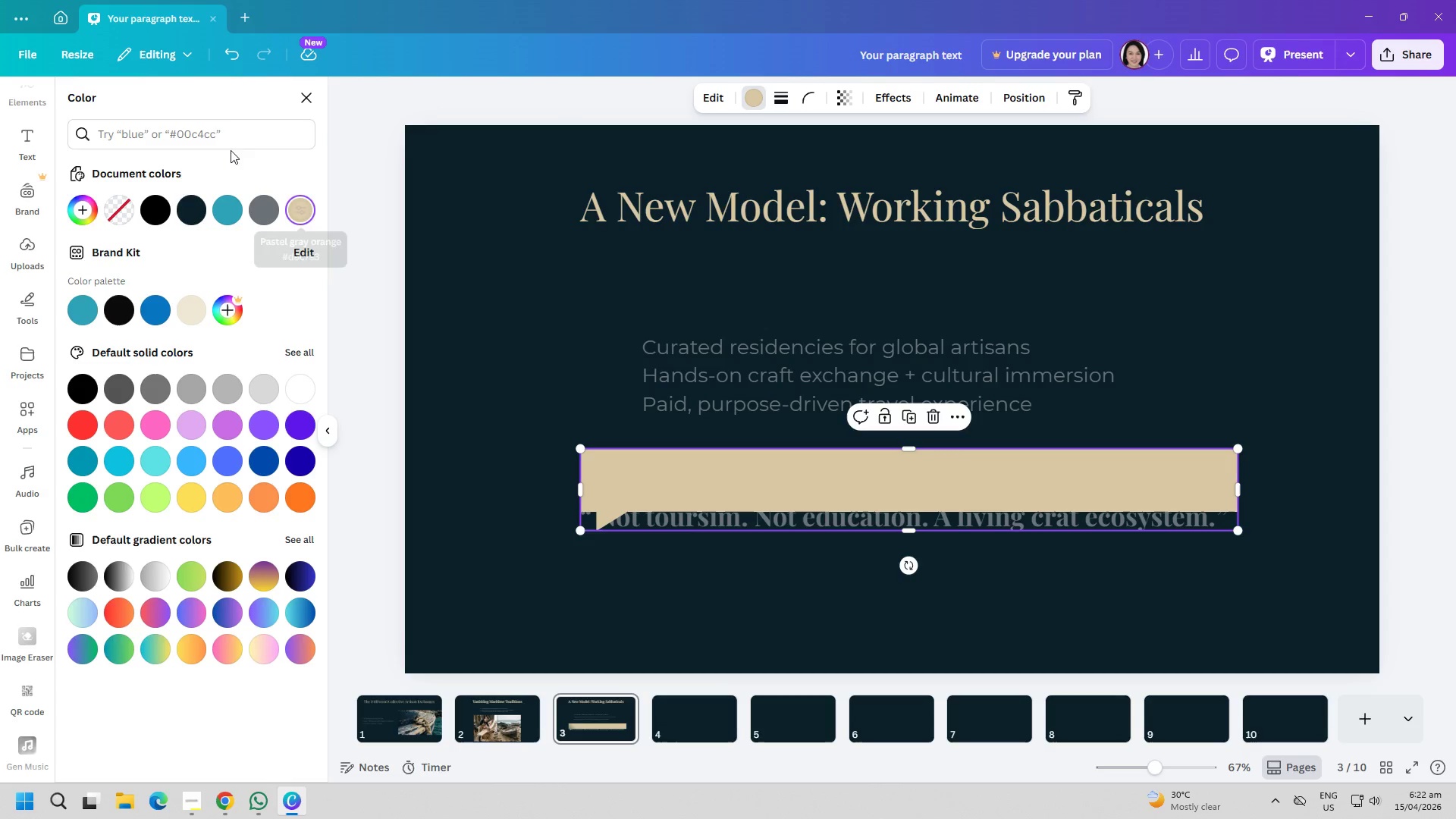 
left_click([227, 143])
 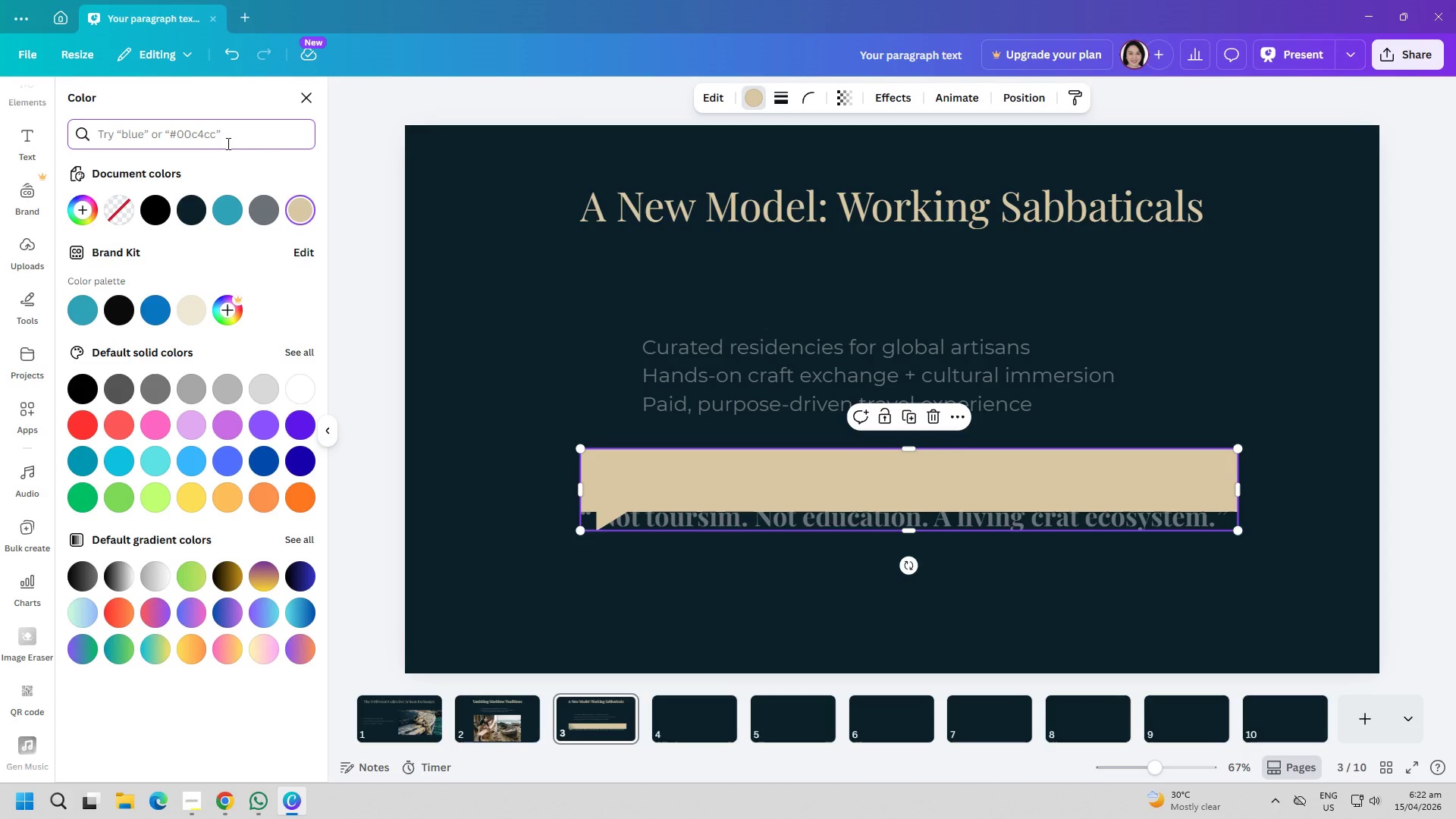 
wait(8.66)
 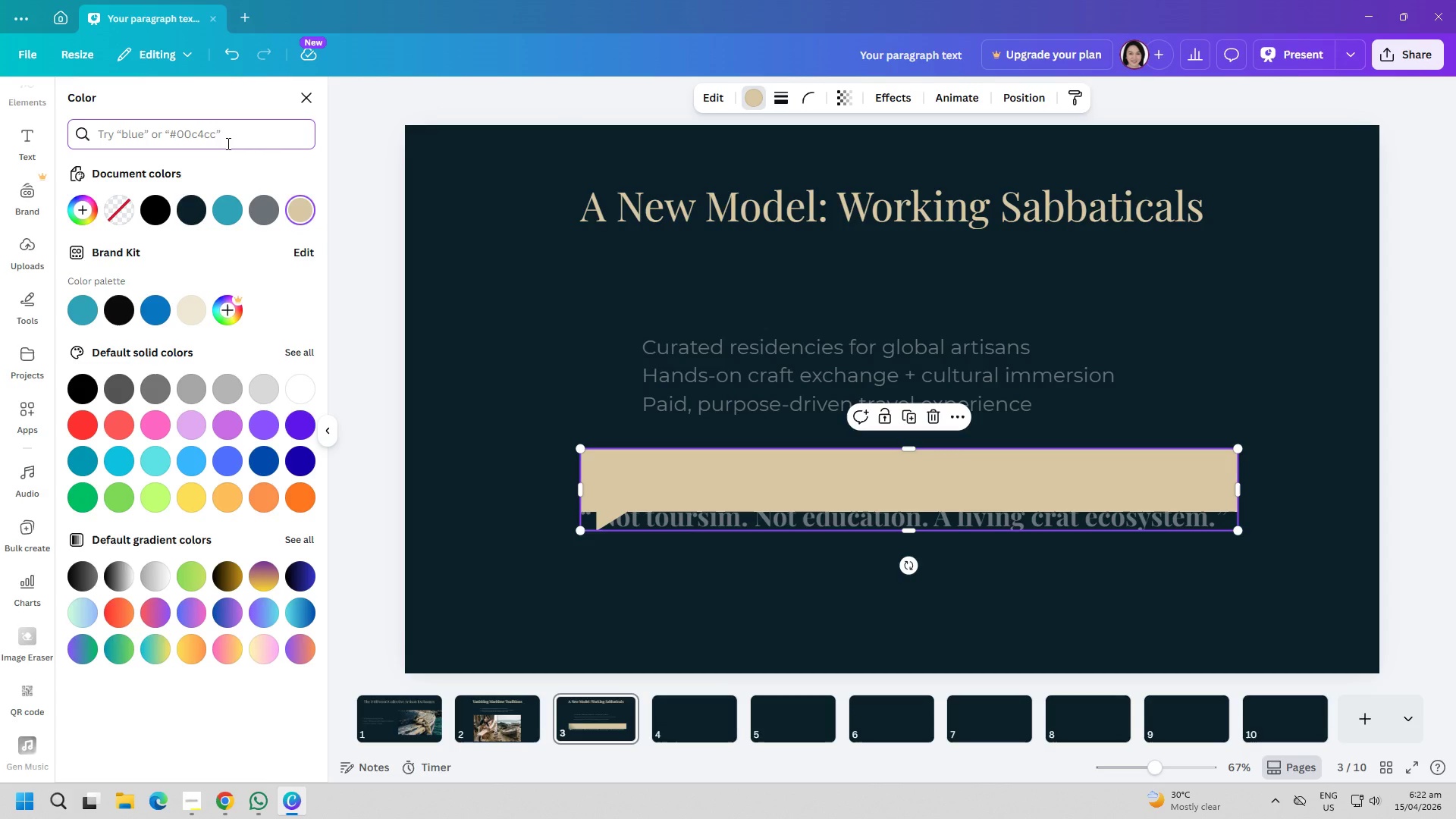 
type(a65a3a)
 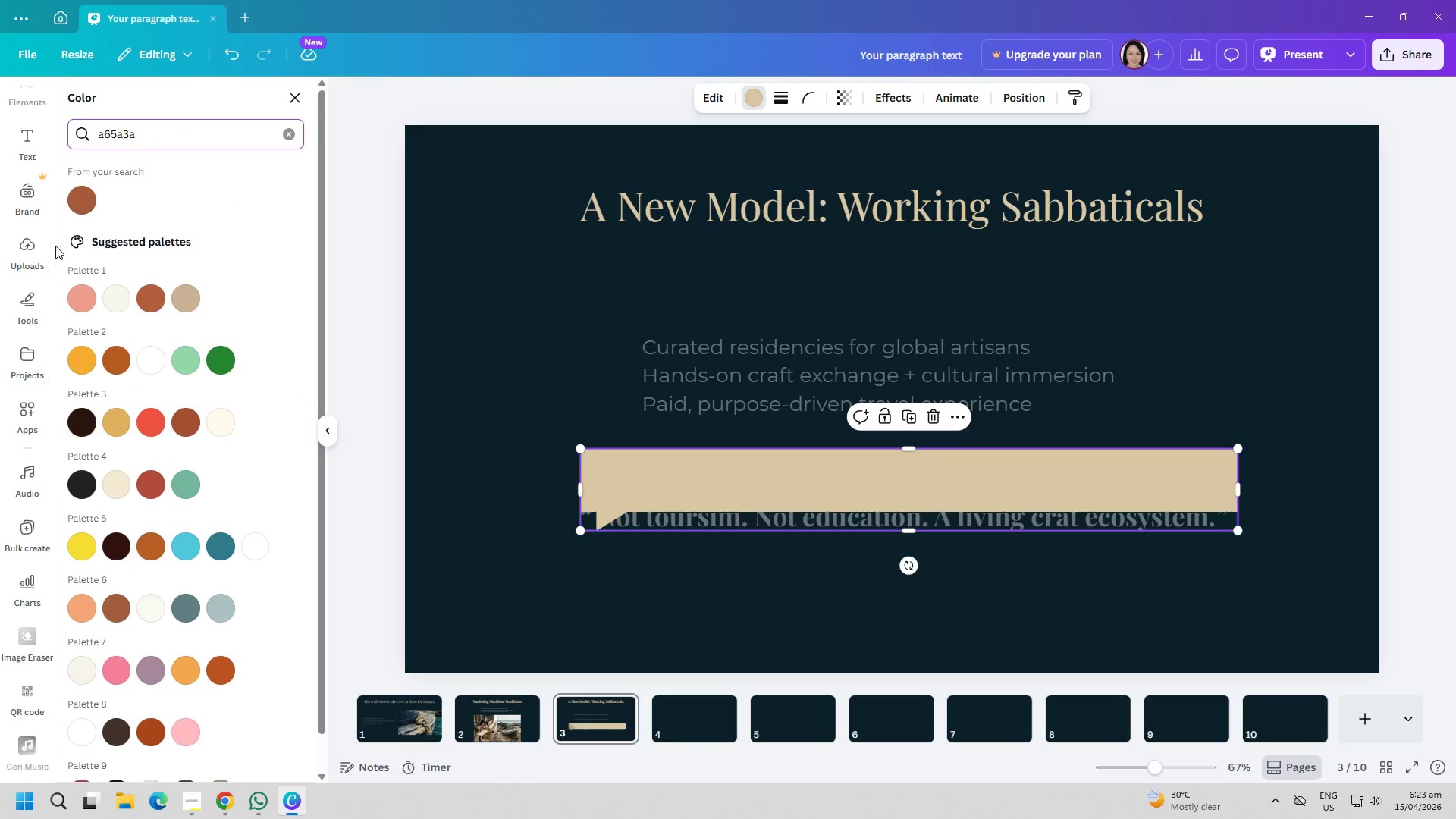 
left_click([83, 193])
 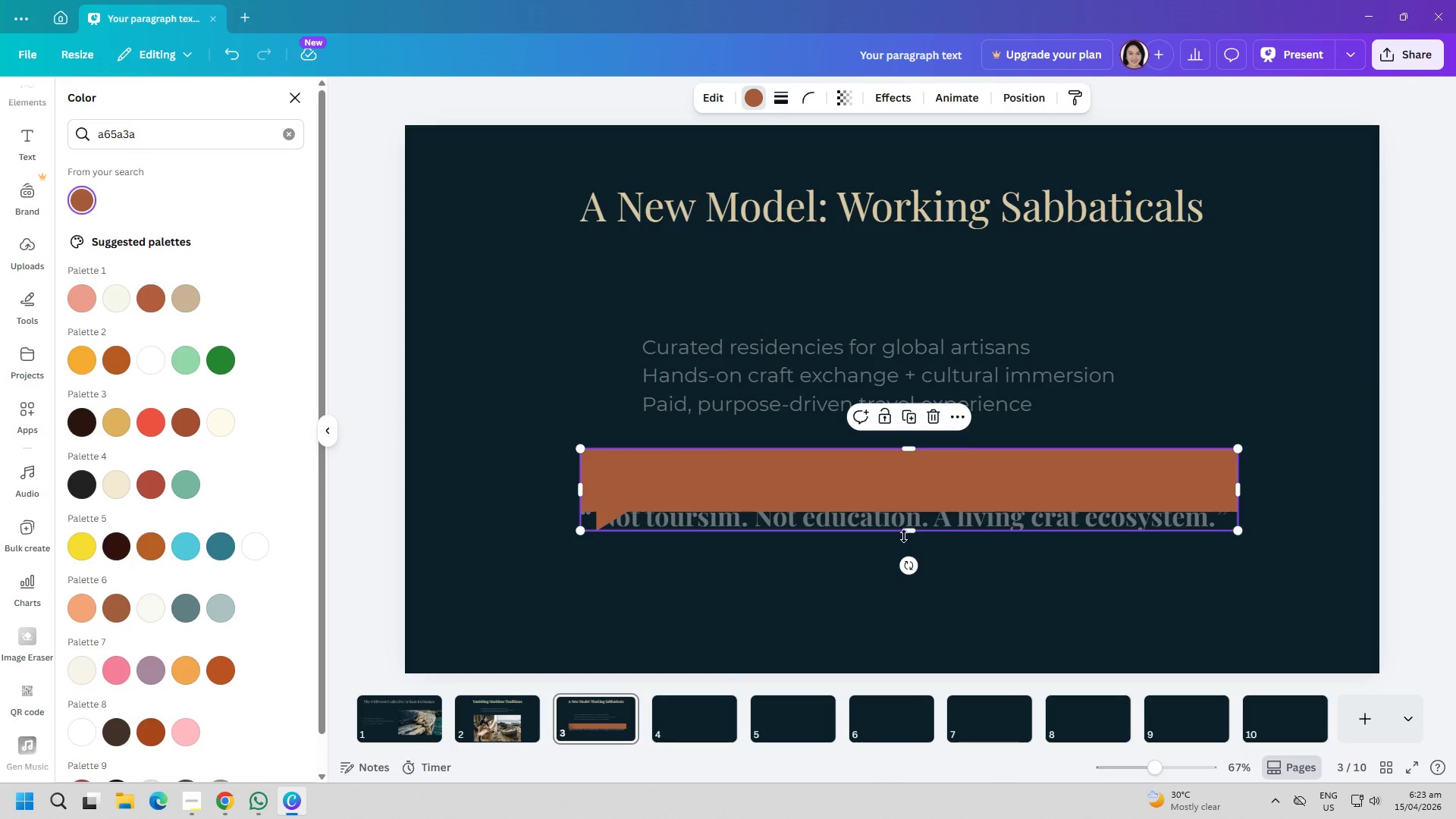 
left_click_drag(start_coordinate=[908, 531], to_coordinate=[918, 509])
 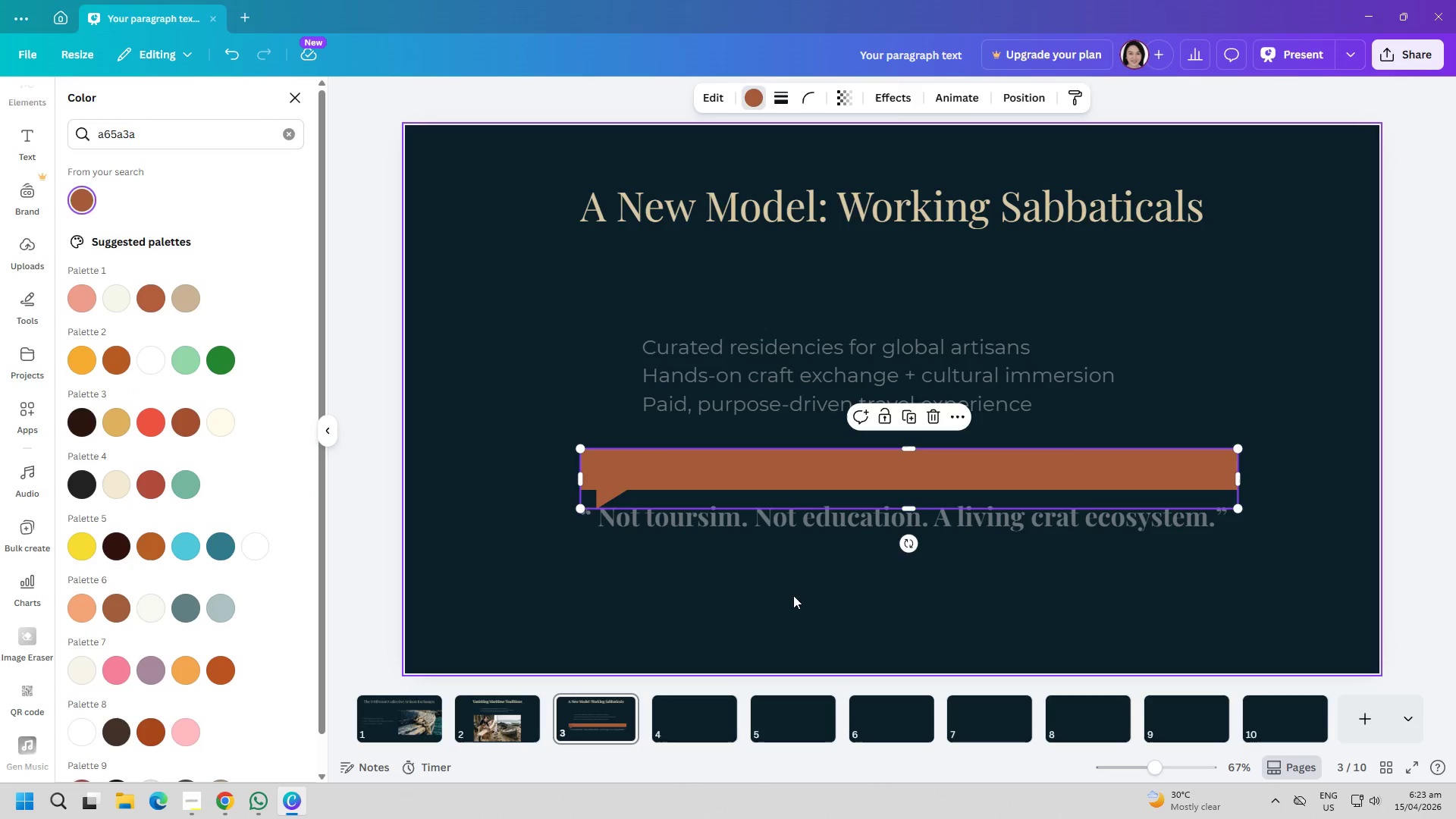 
left_click([790, 595])
 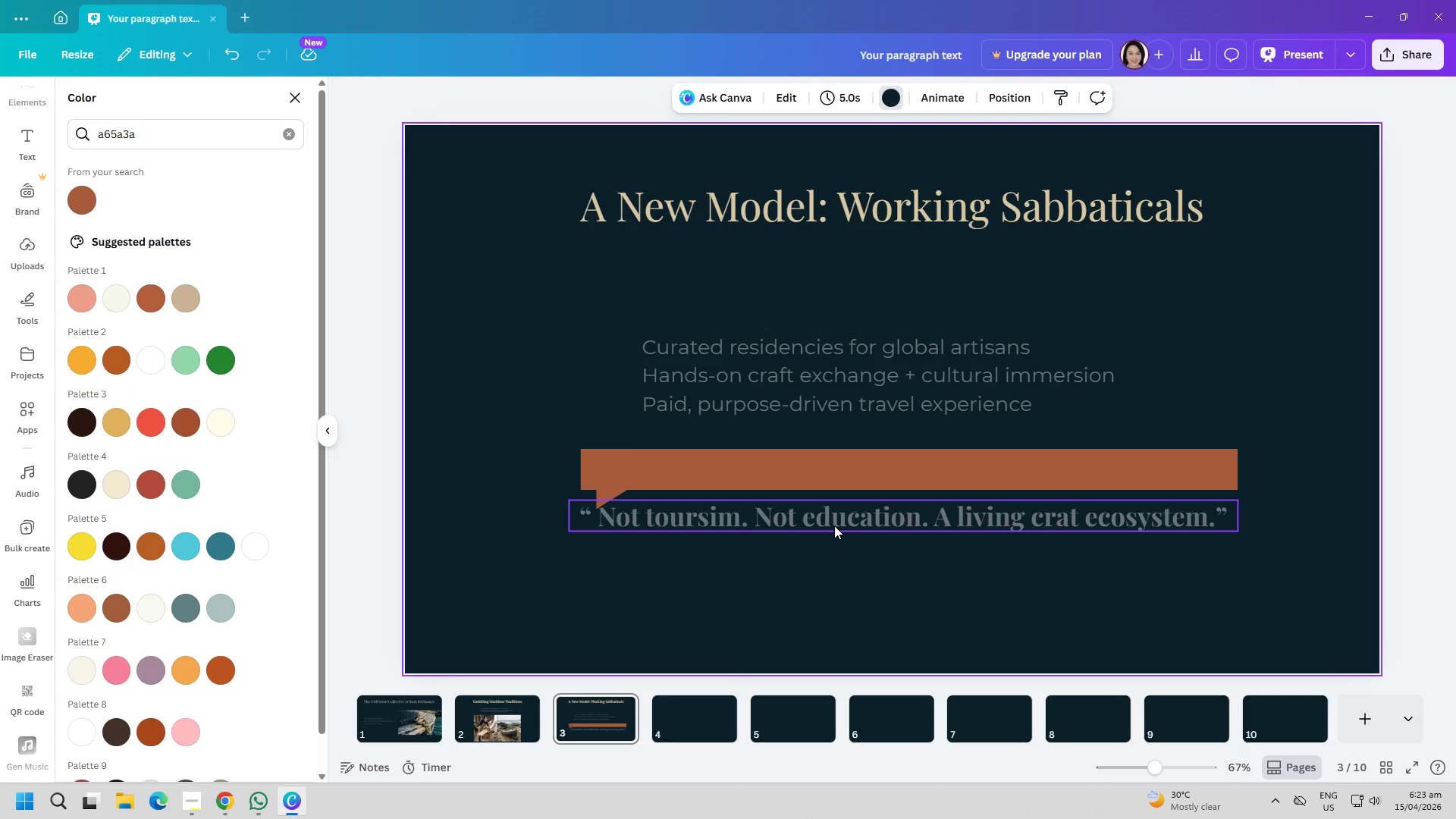 
left_click([836, 522])
 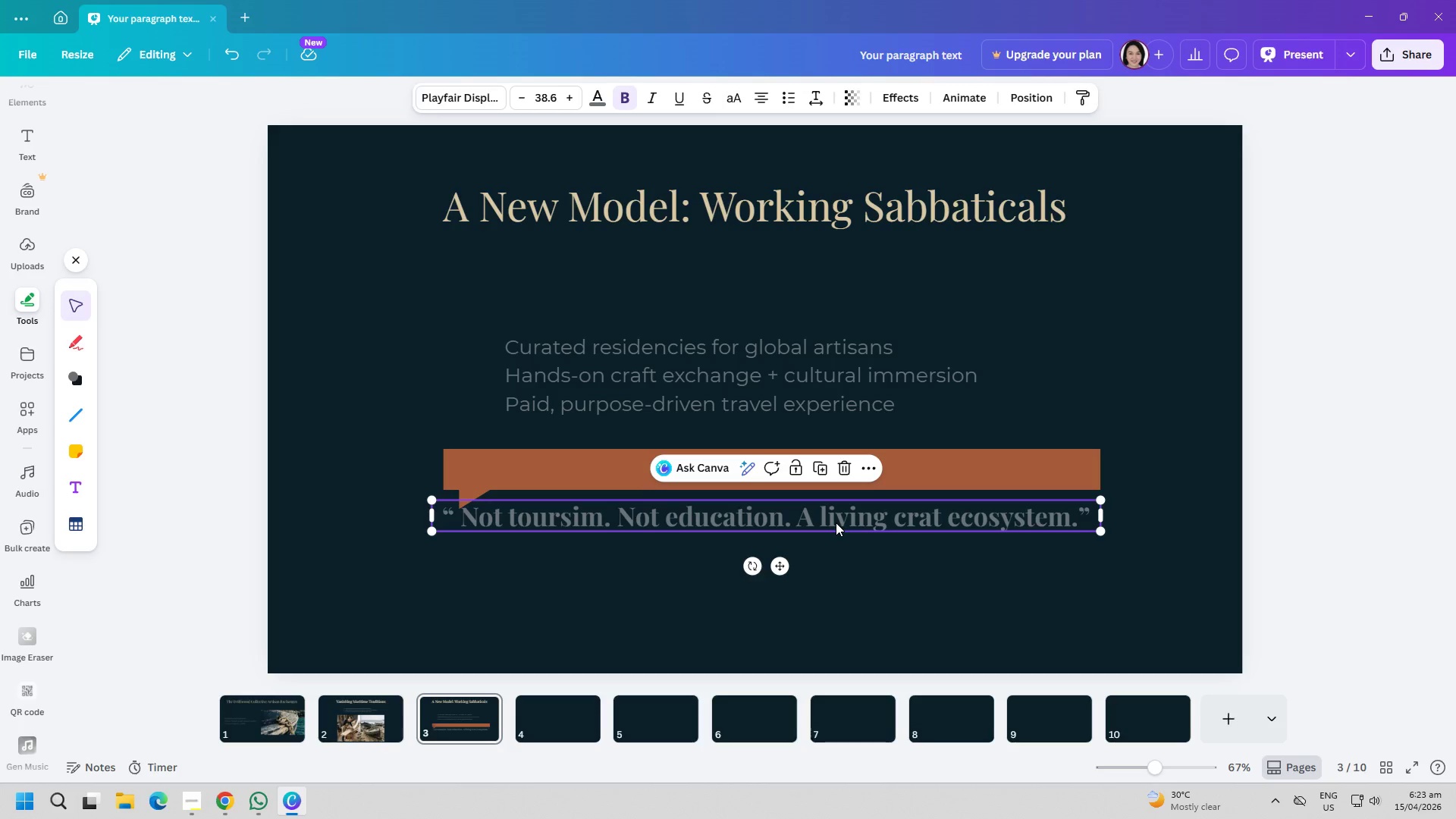 
right_click([836, 521])
 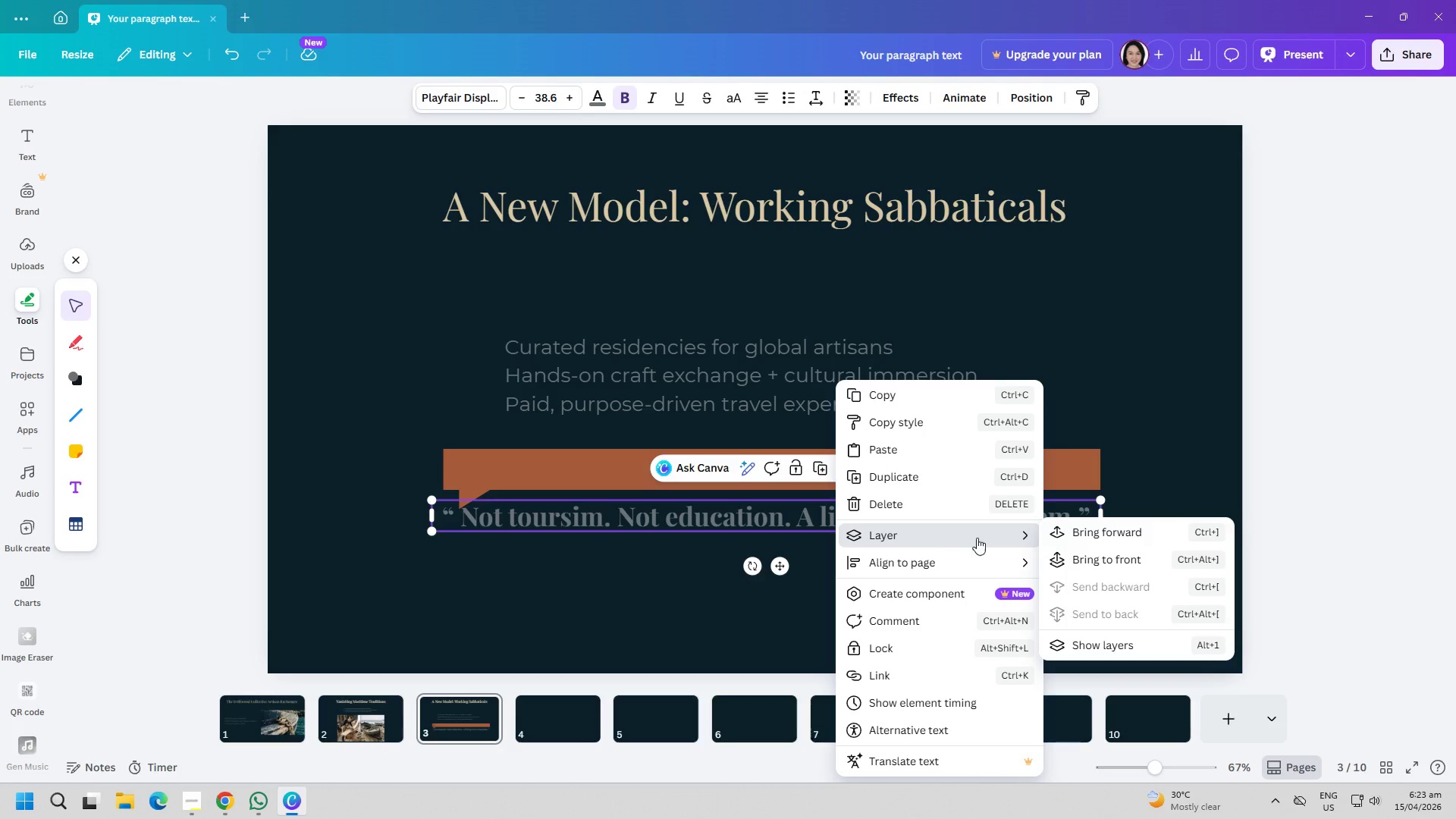 
left_click([1078, 560])
 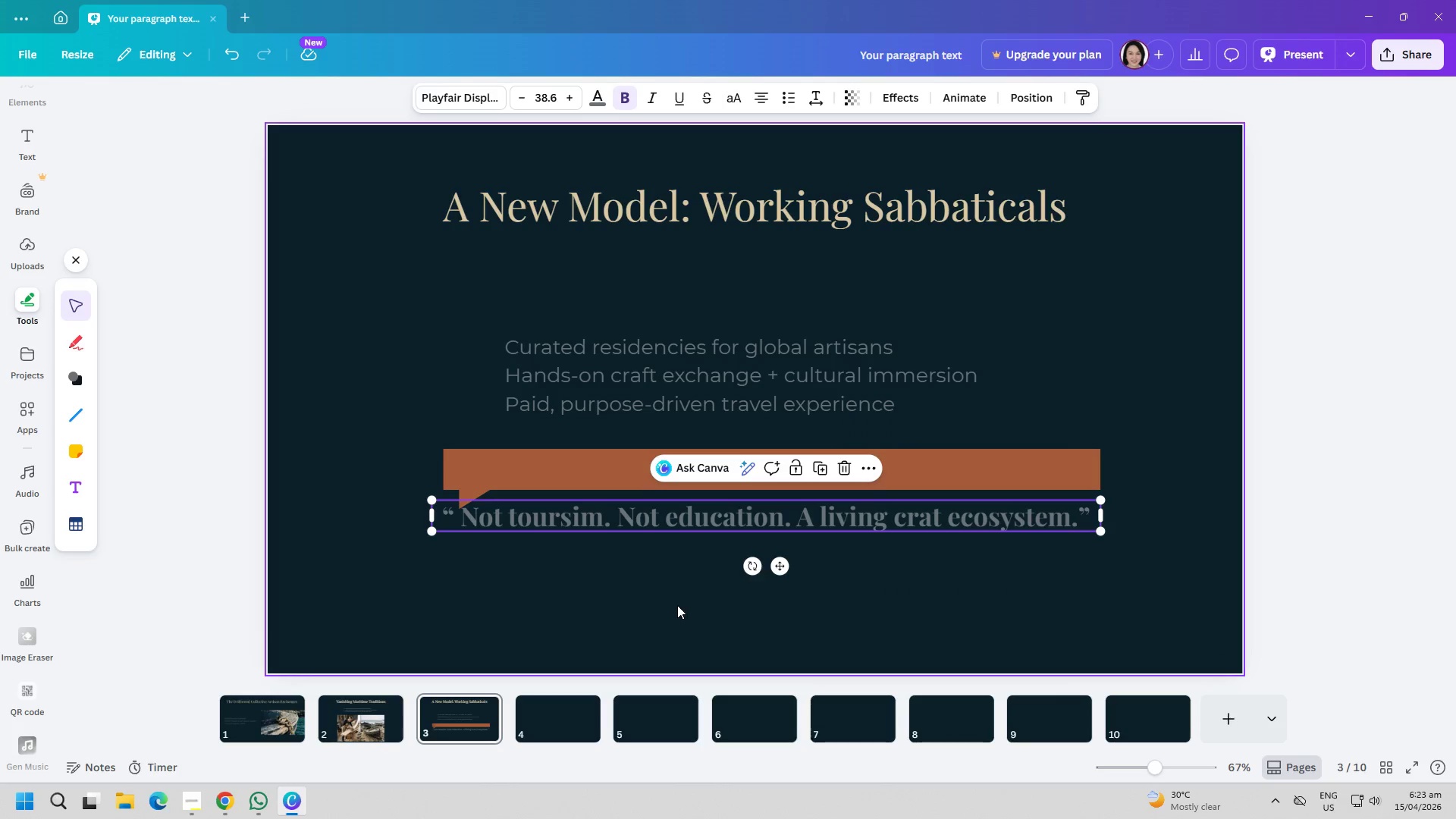 
left_click([655, 609])
 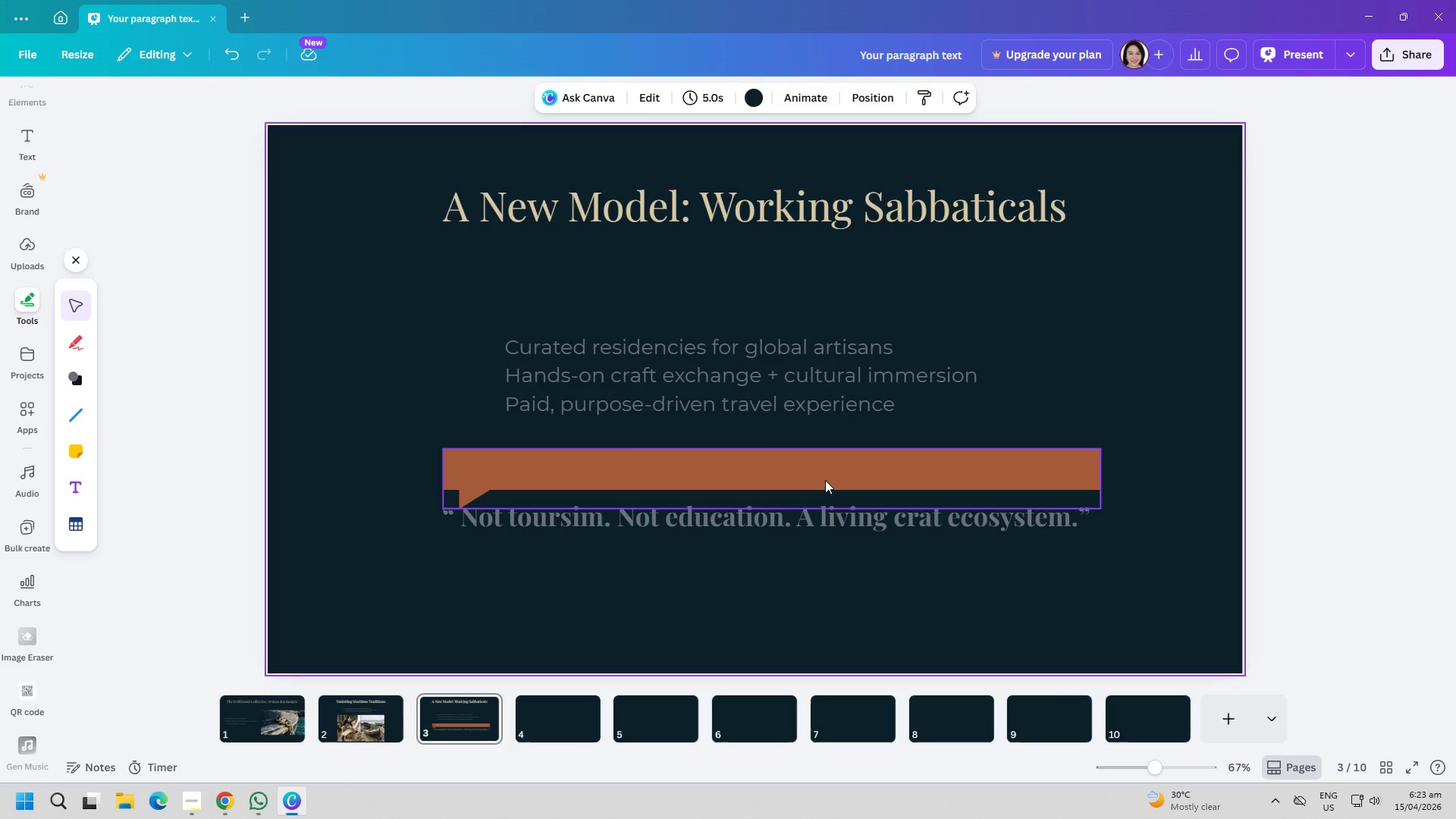 
left_click_drag(start_coordinate=[825, 480], to_coordinate=[829, 526])
 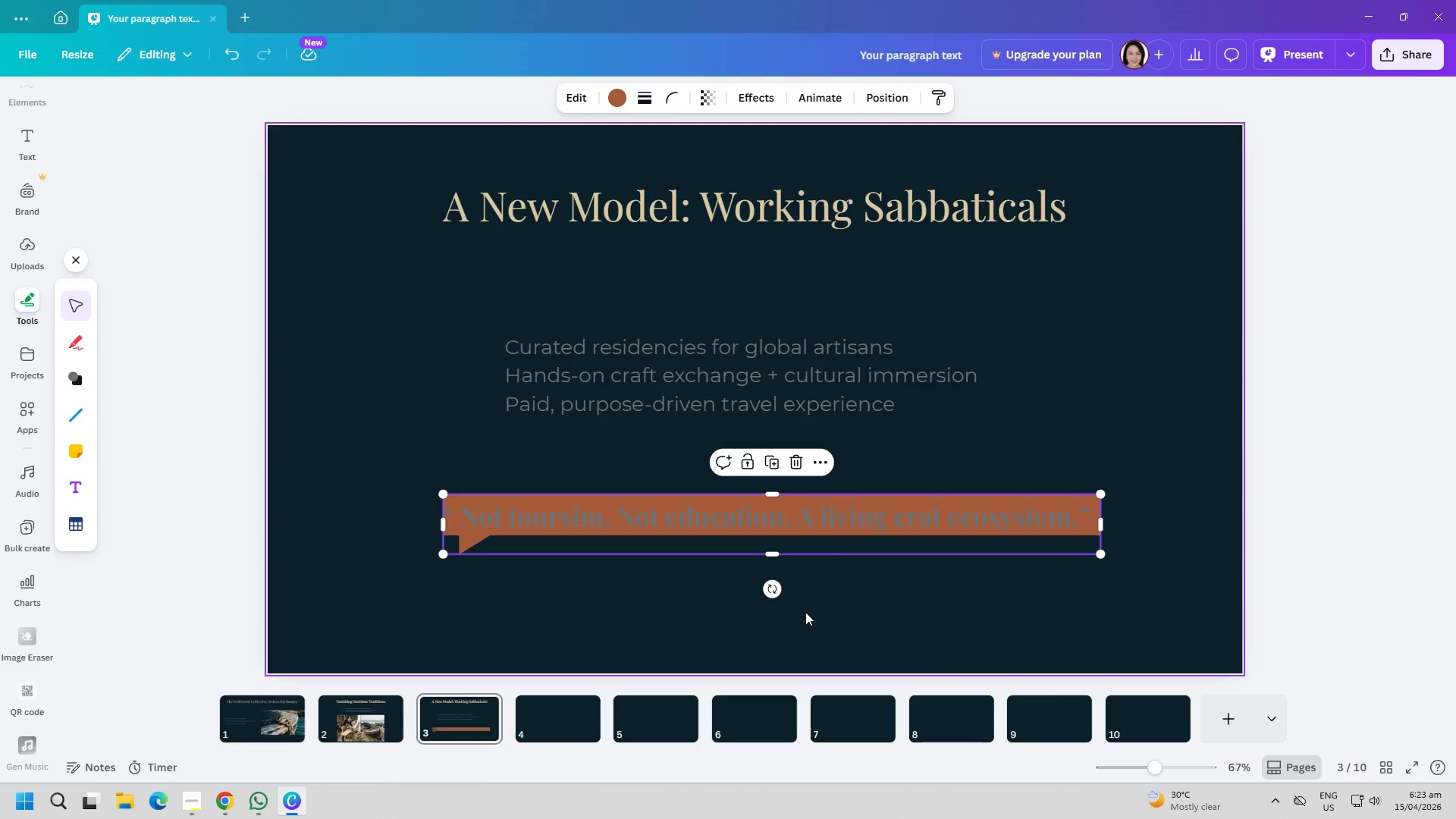 
left_click([806, 617])
 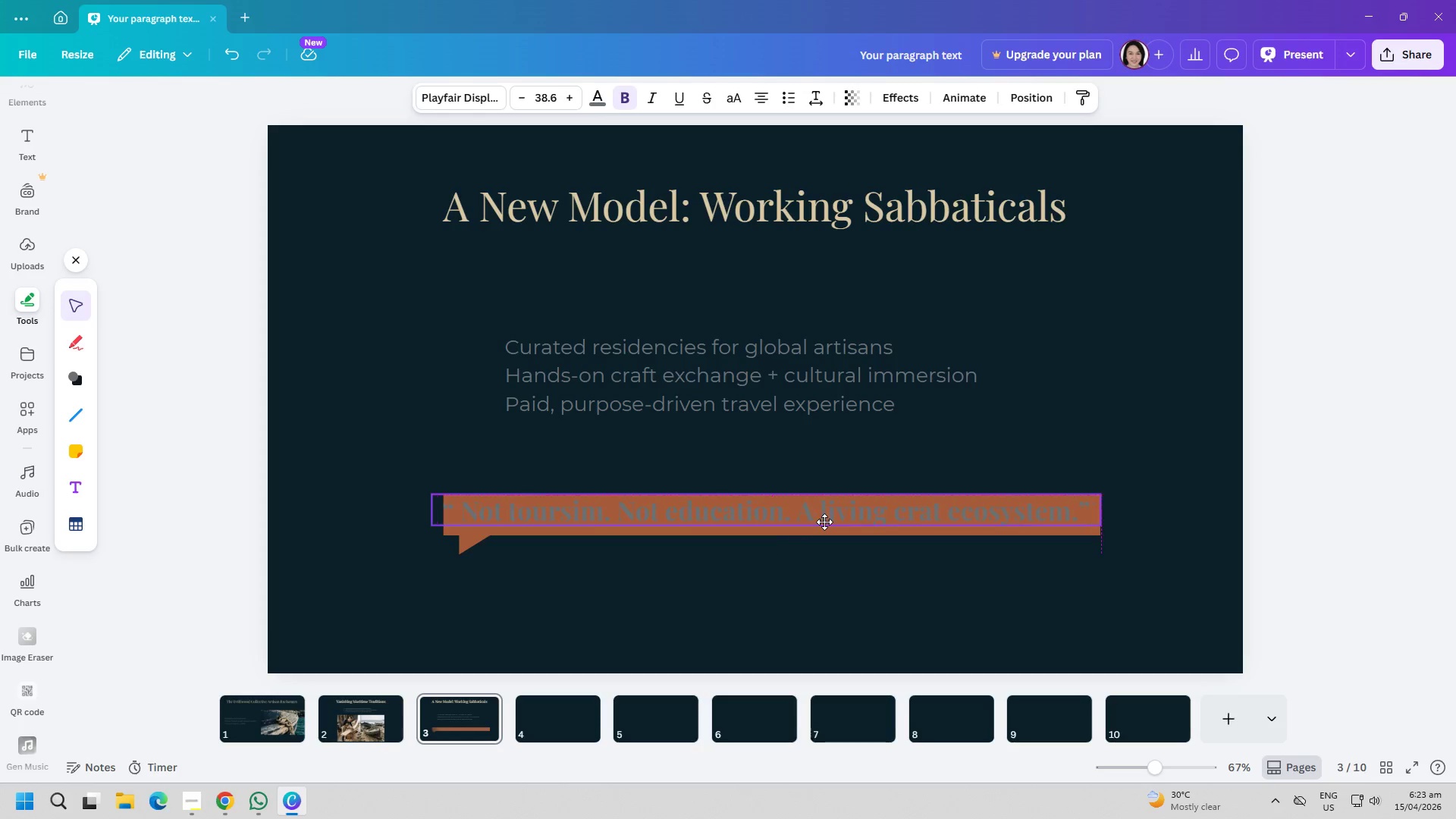 
wait(6.14)
 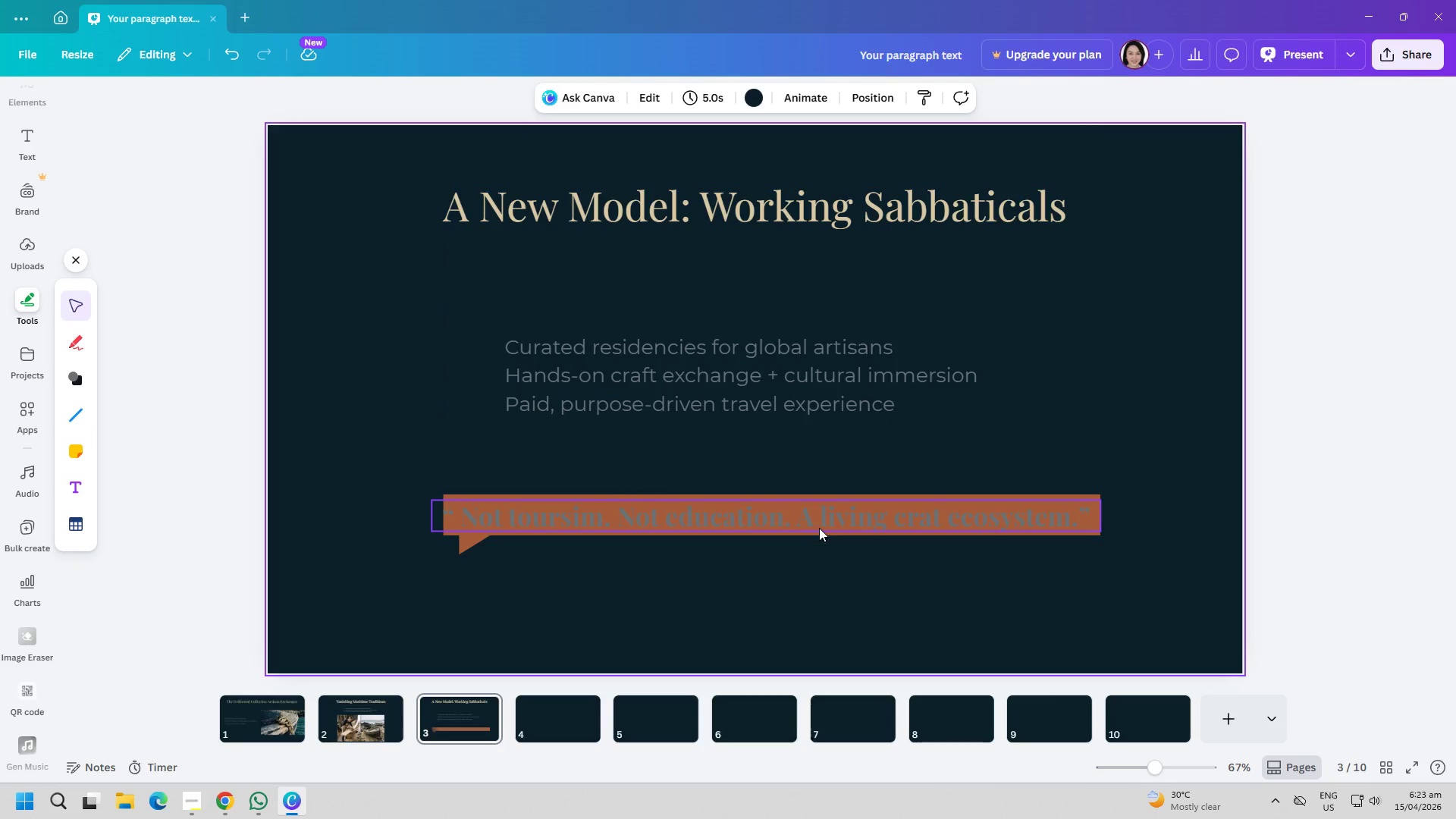 
left_click_drag(start_coordinate=[829, 524], to_coordinate=[829, 519])
 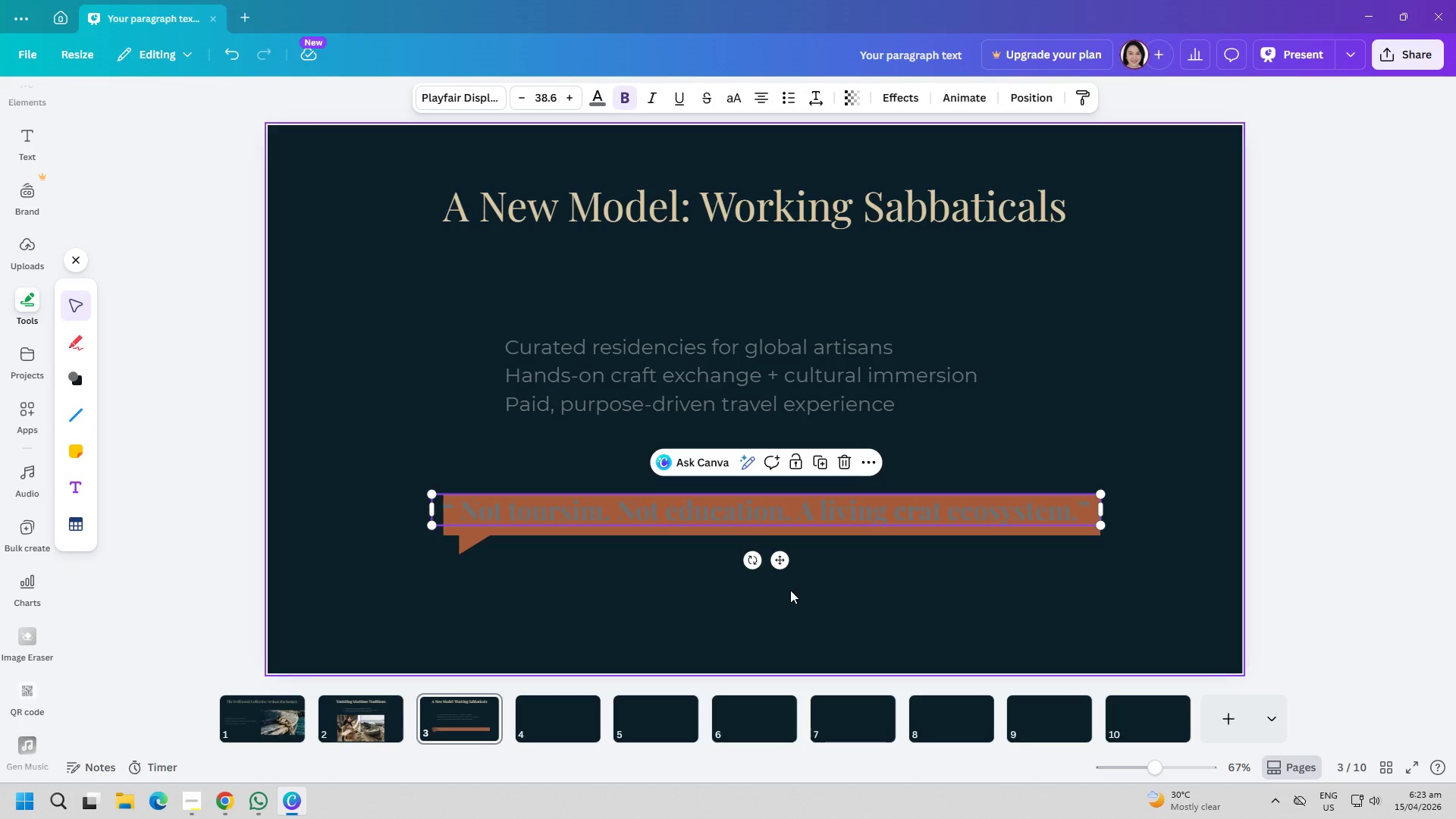 
left_click([790, 590])
 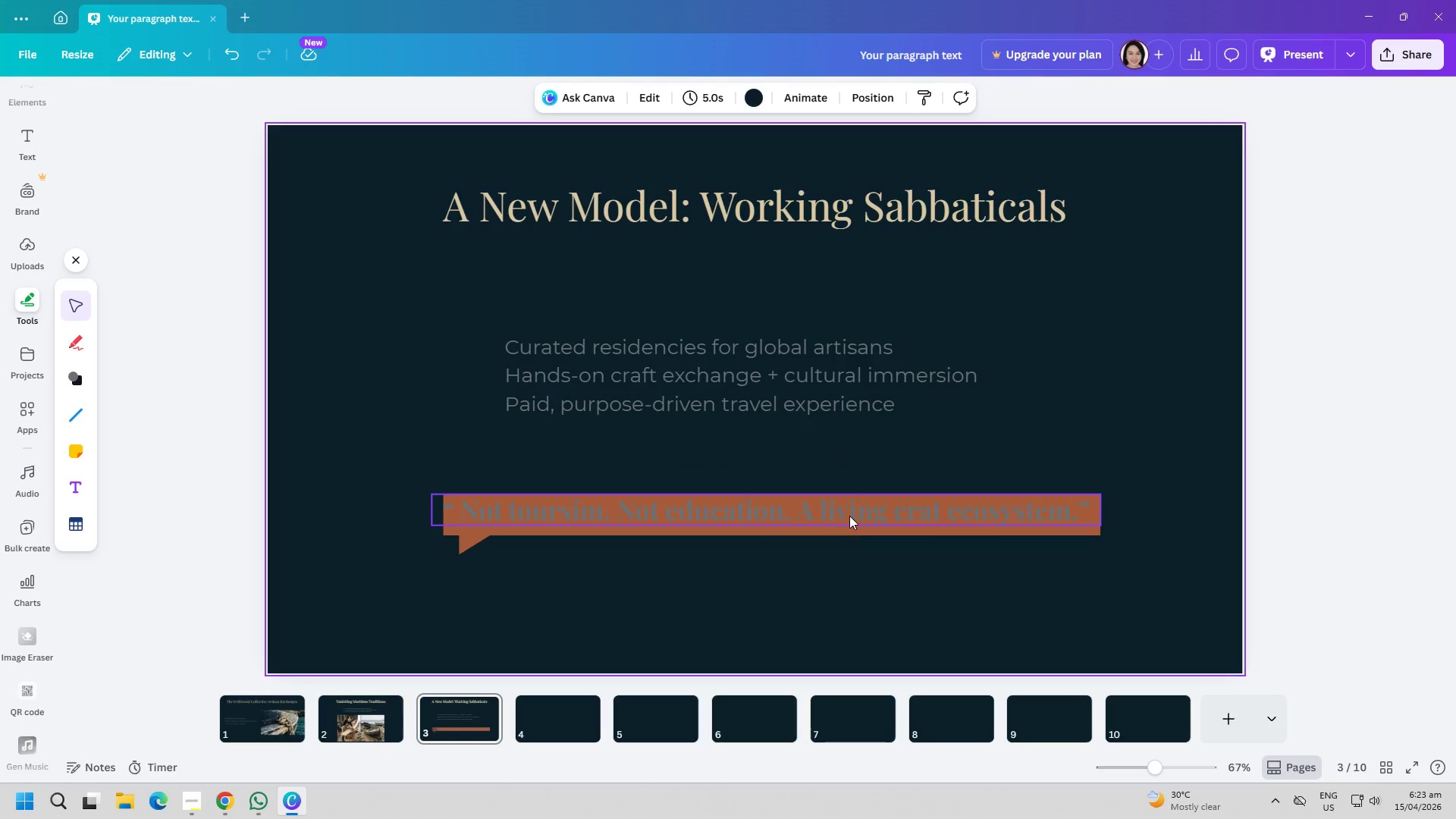 
left_click_drag(start_coordinate=[849, 516], to_coordinate=[856, 522])
 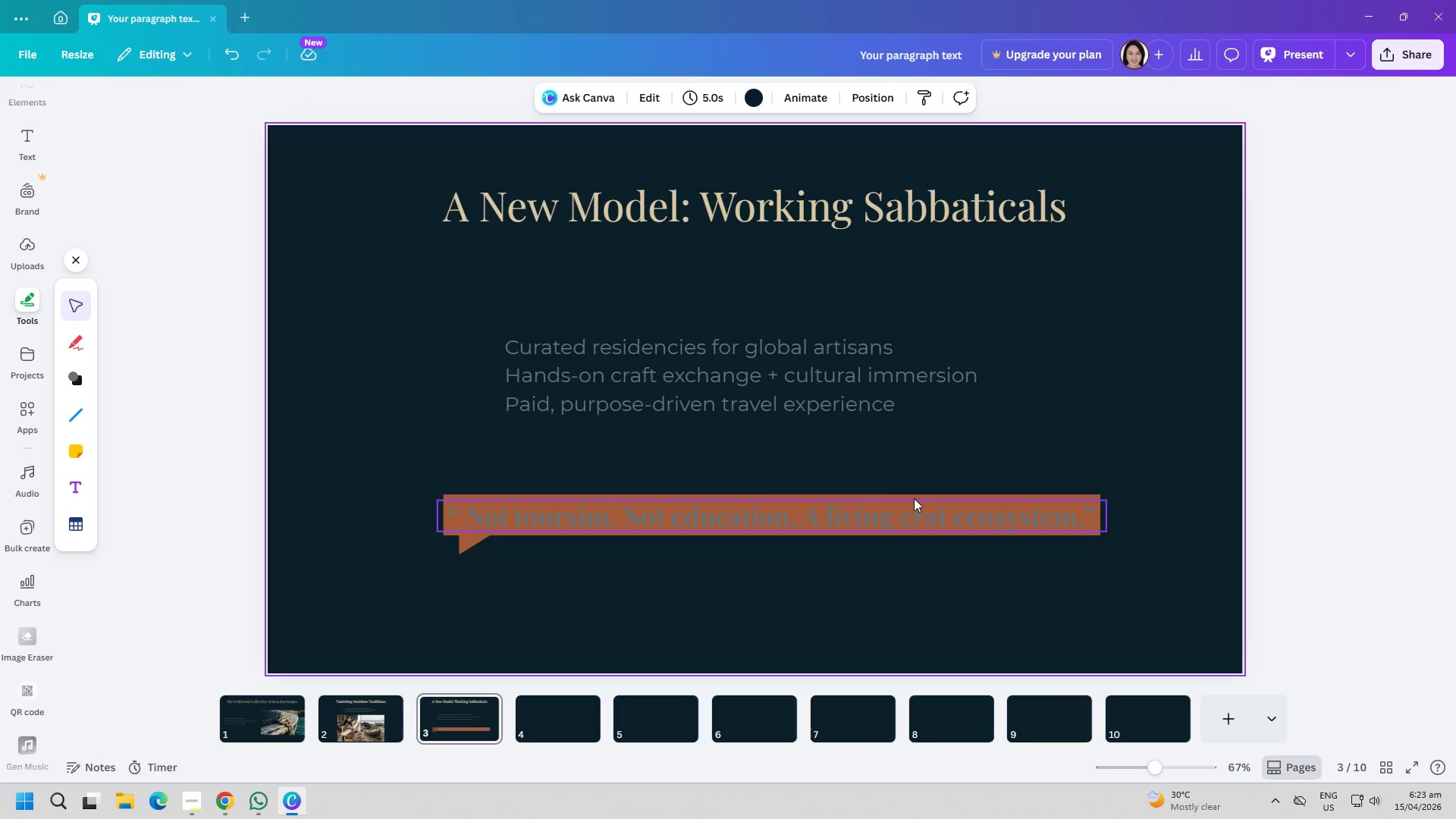 
left_click([915, 495])
 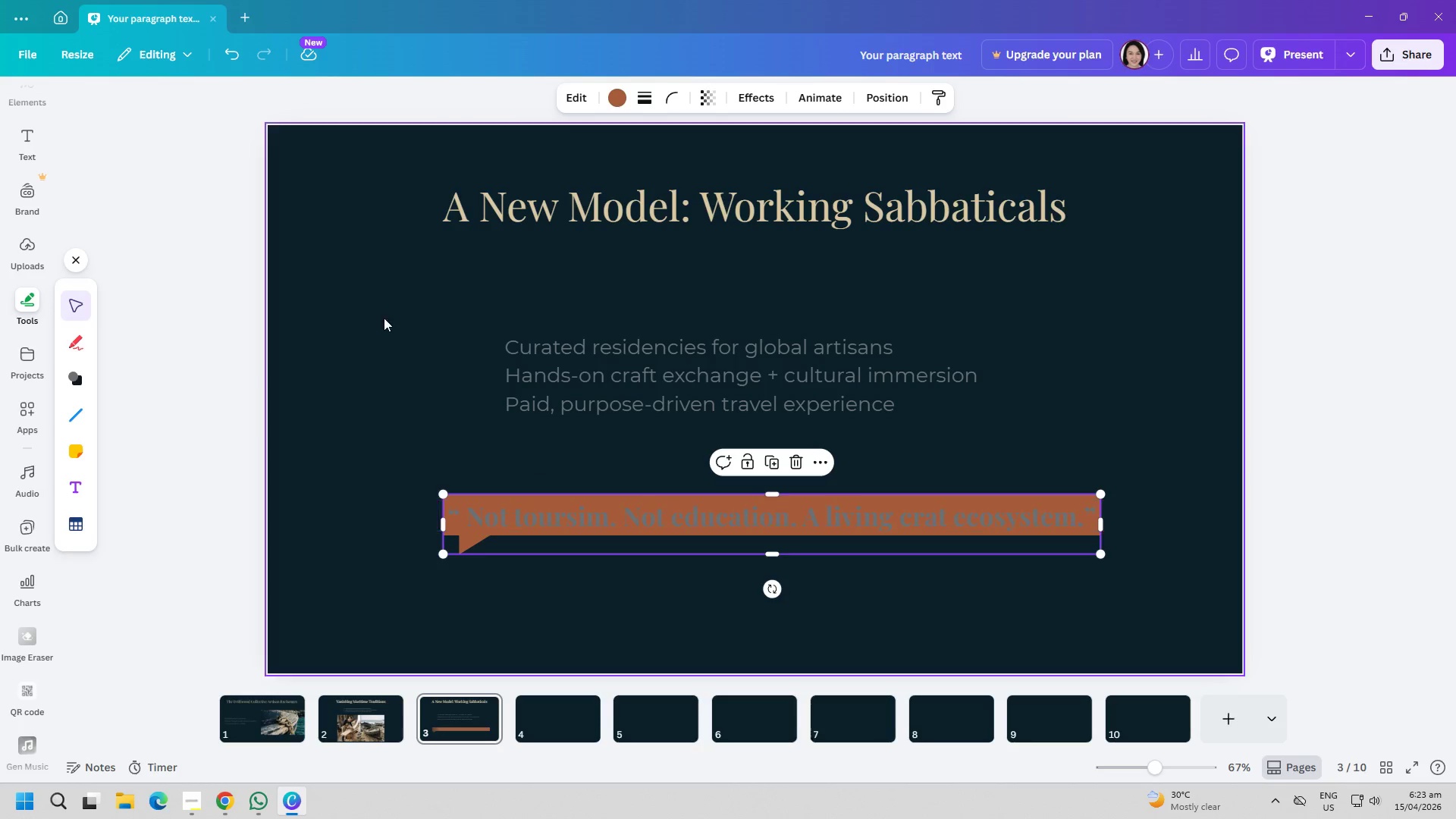 
left_click([613, 102])
 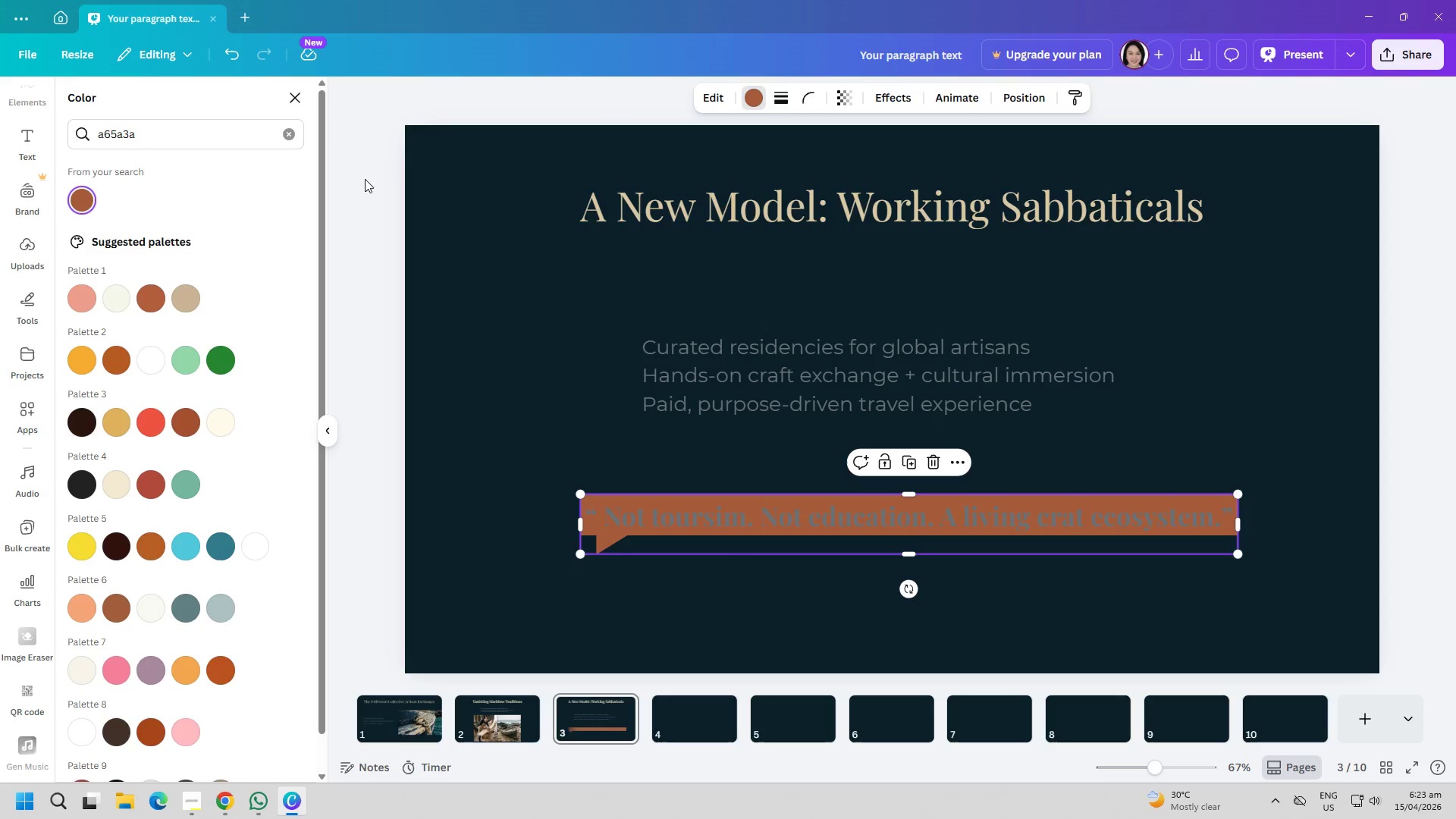 
left_click([293, 136])
 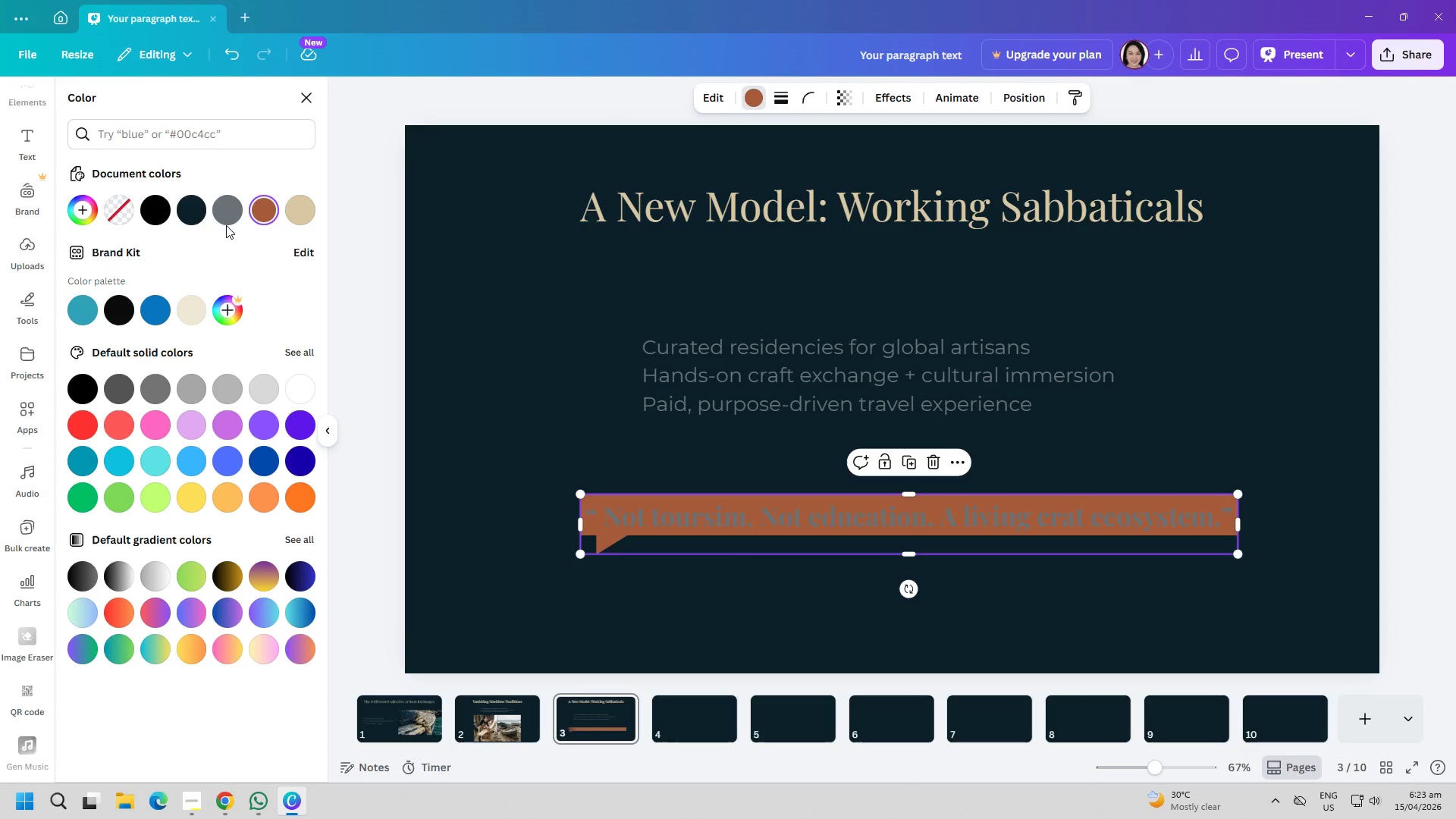 
left_click([293, 212])
 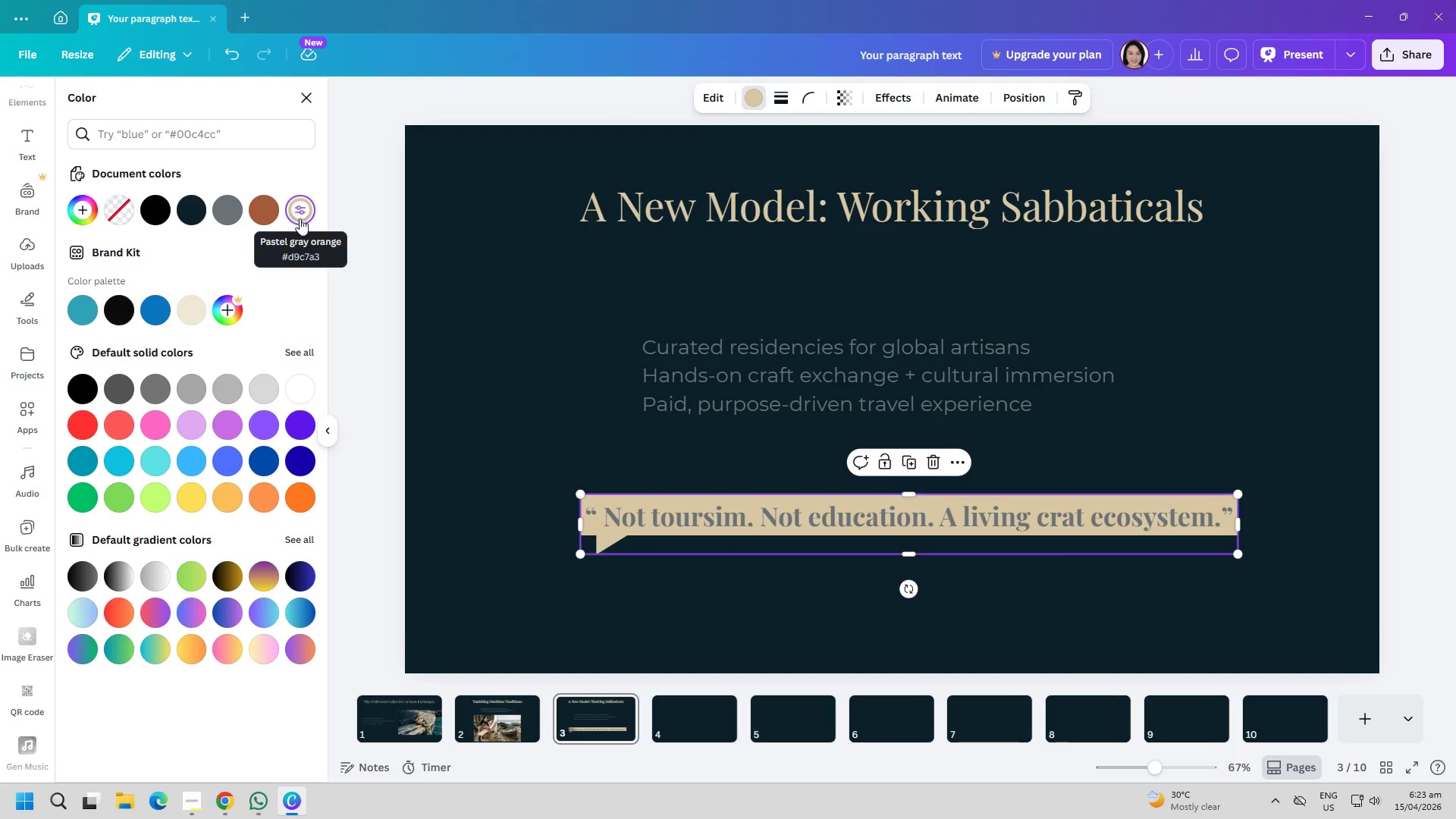 
left_click([482, 343])
 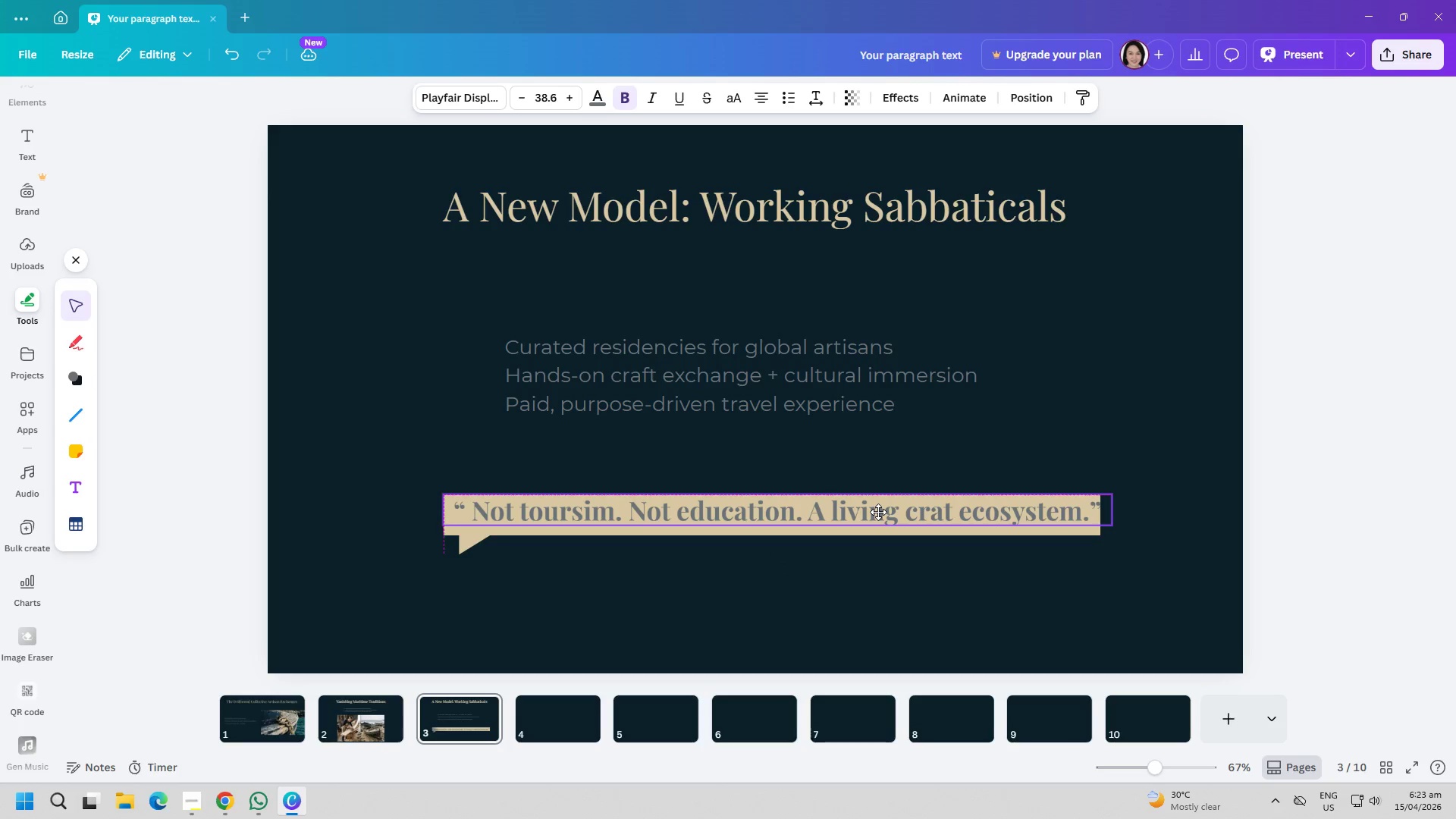 
wait(6.8)
 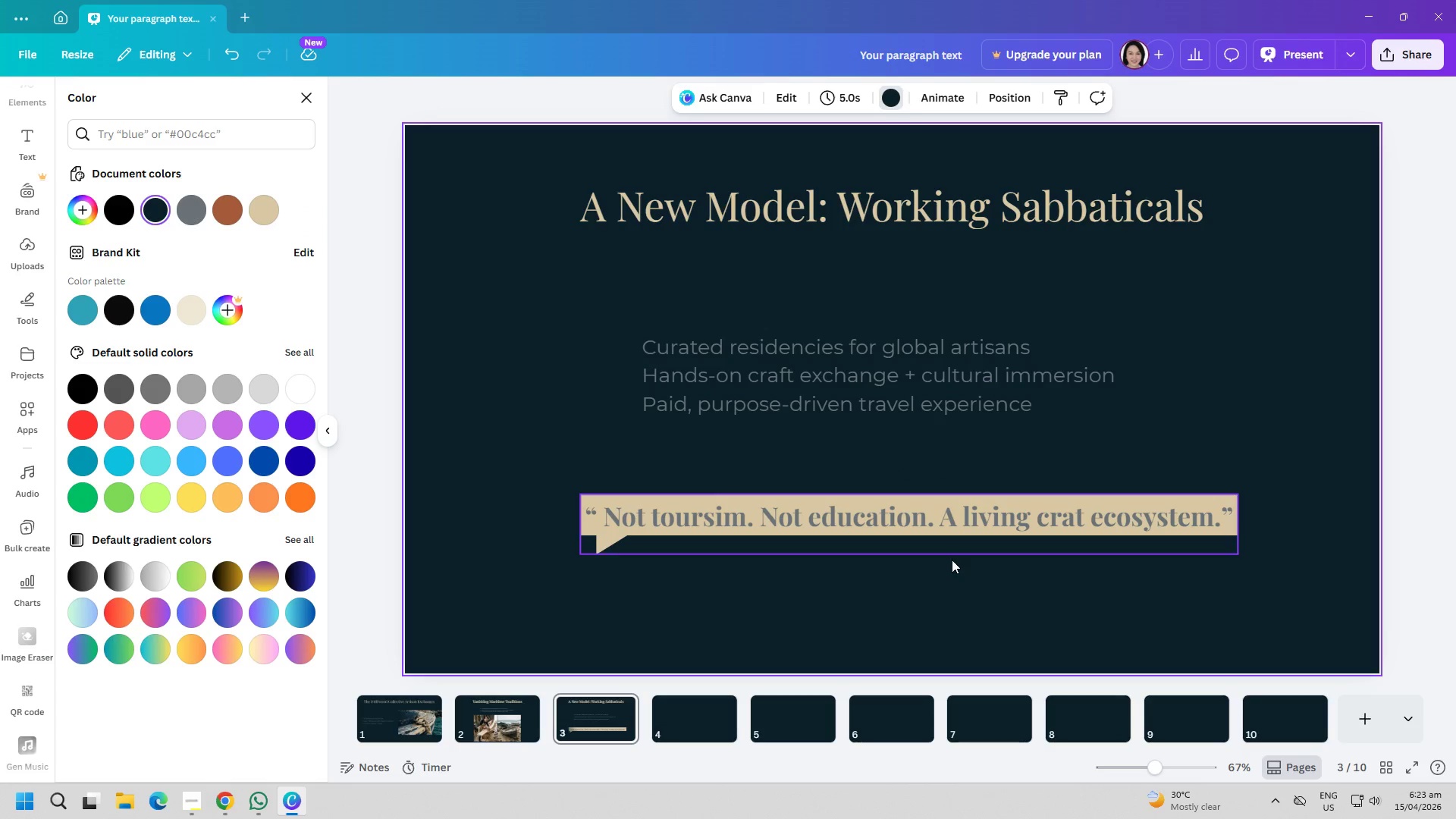 
left_click([1080, 538])
 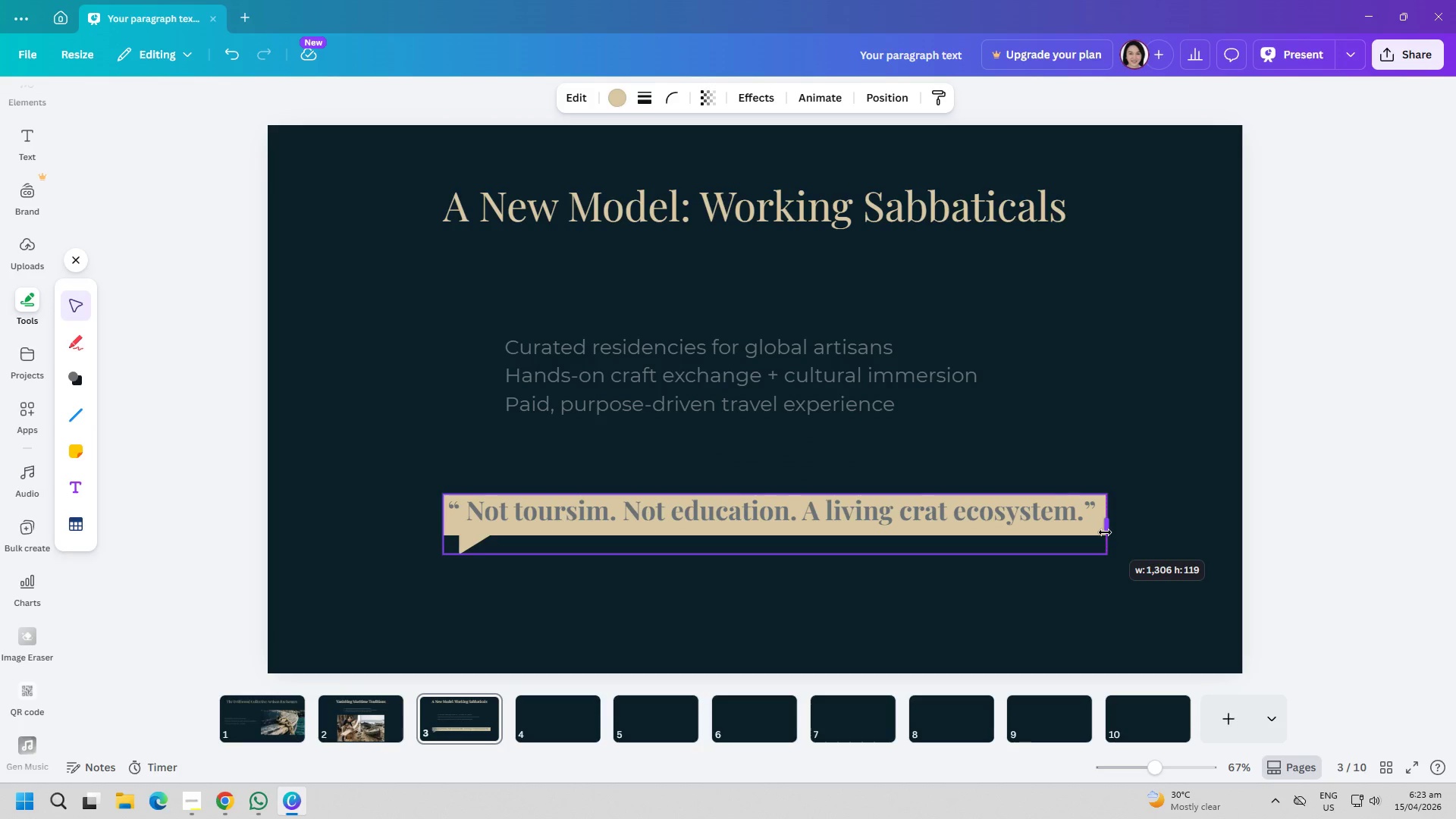 
left_click([1003, 598])
 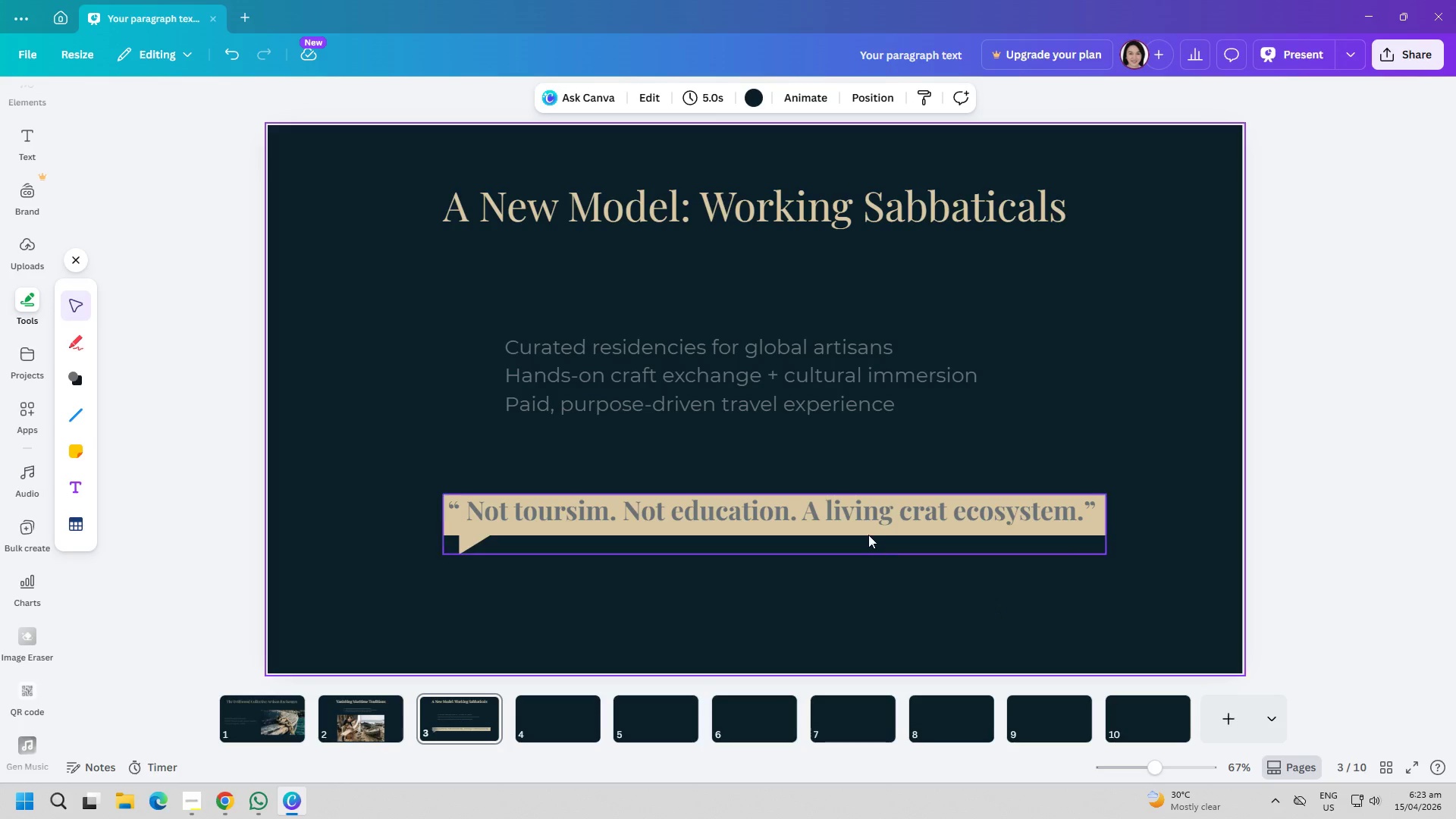 
left_click_drag(start_coordinate=[863, 510], to_coordinate=[864, 515])
 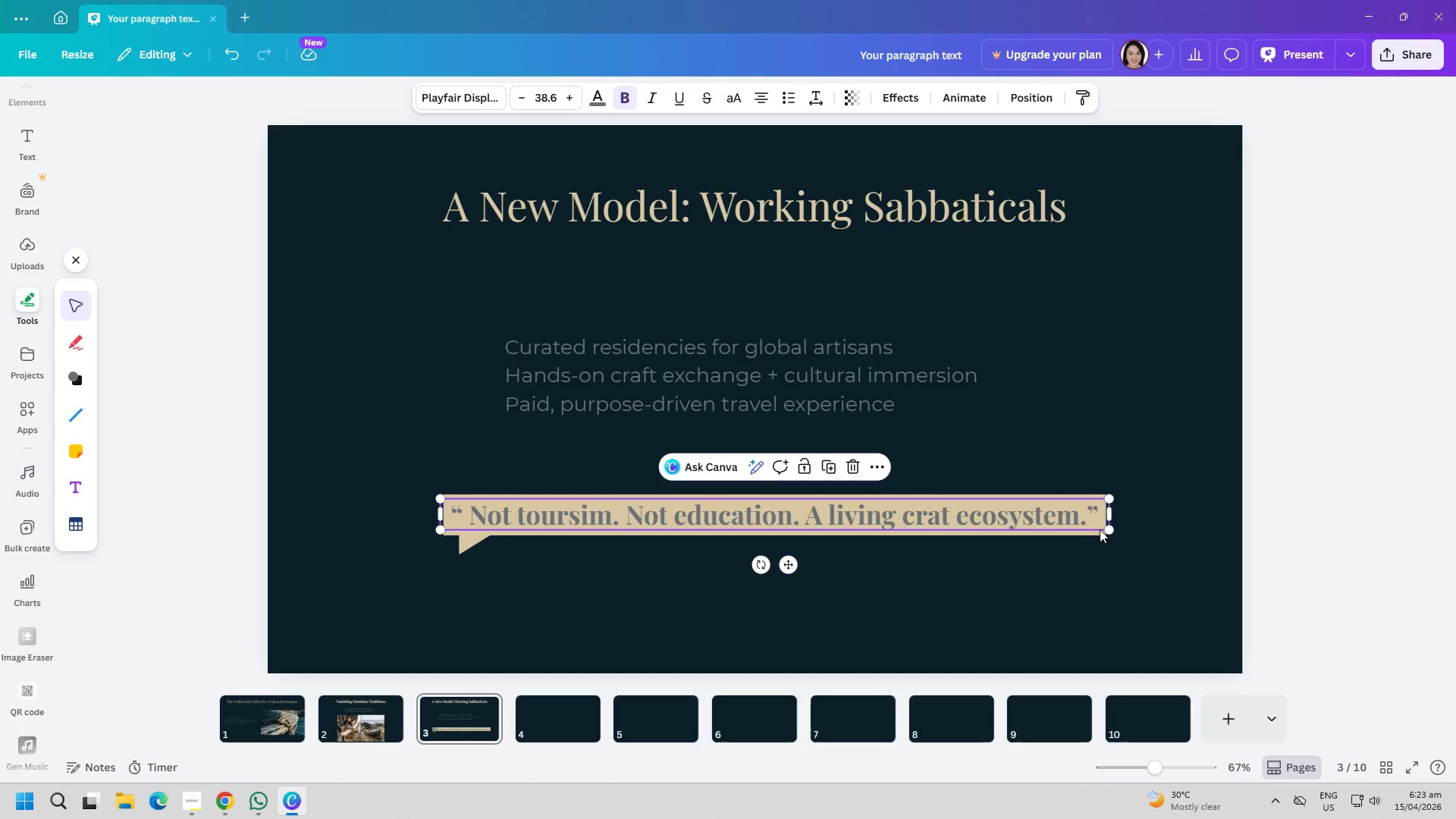 
left_click_drag(start_coordinate=[1112, 530], to_coordinate=[1044, 522])
 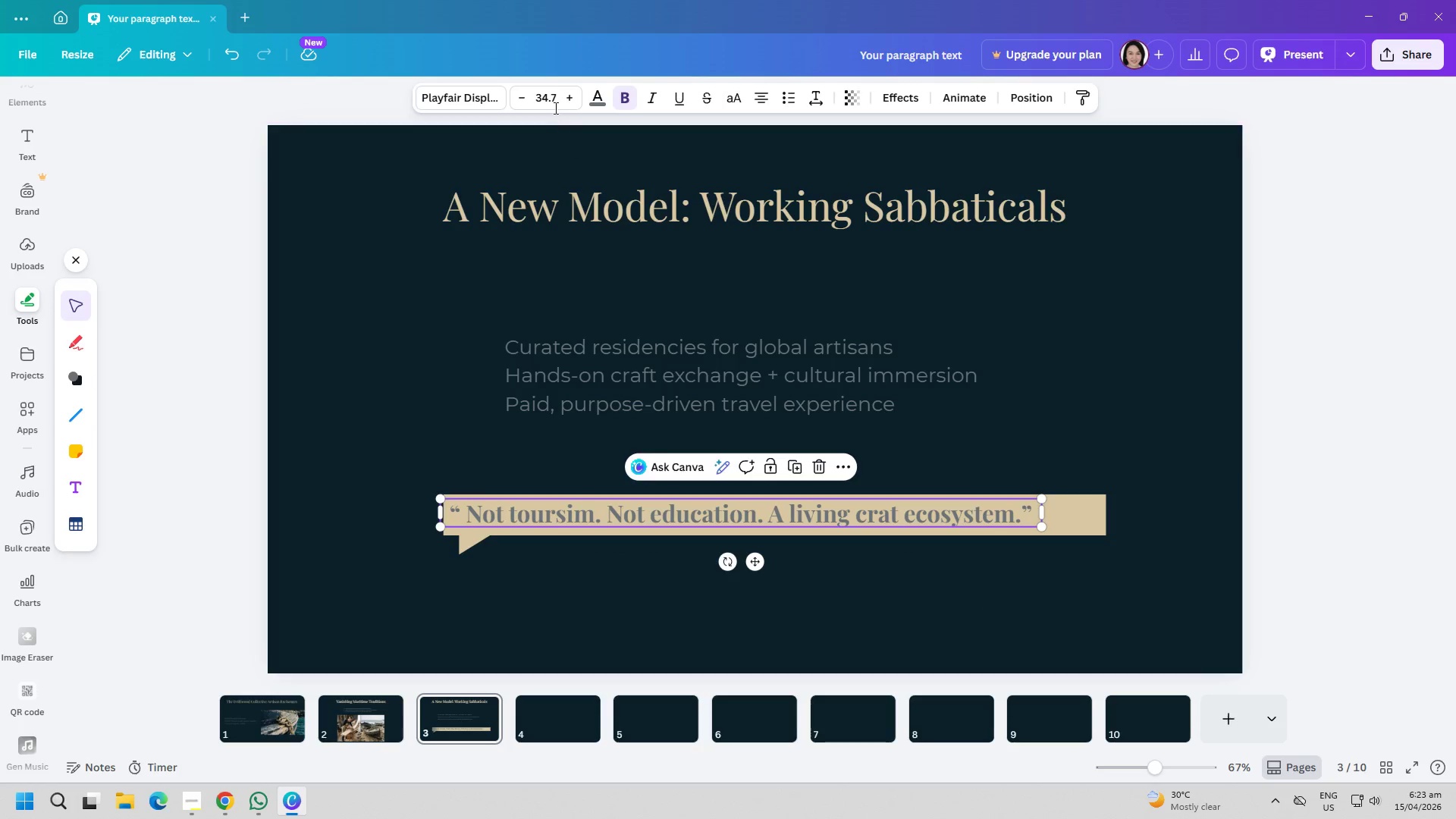 
left_click([554, 101])
 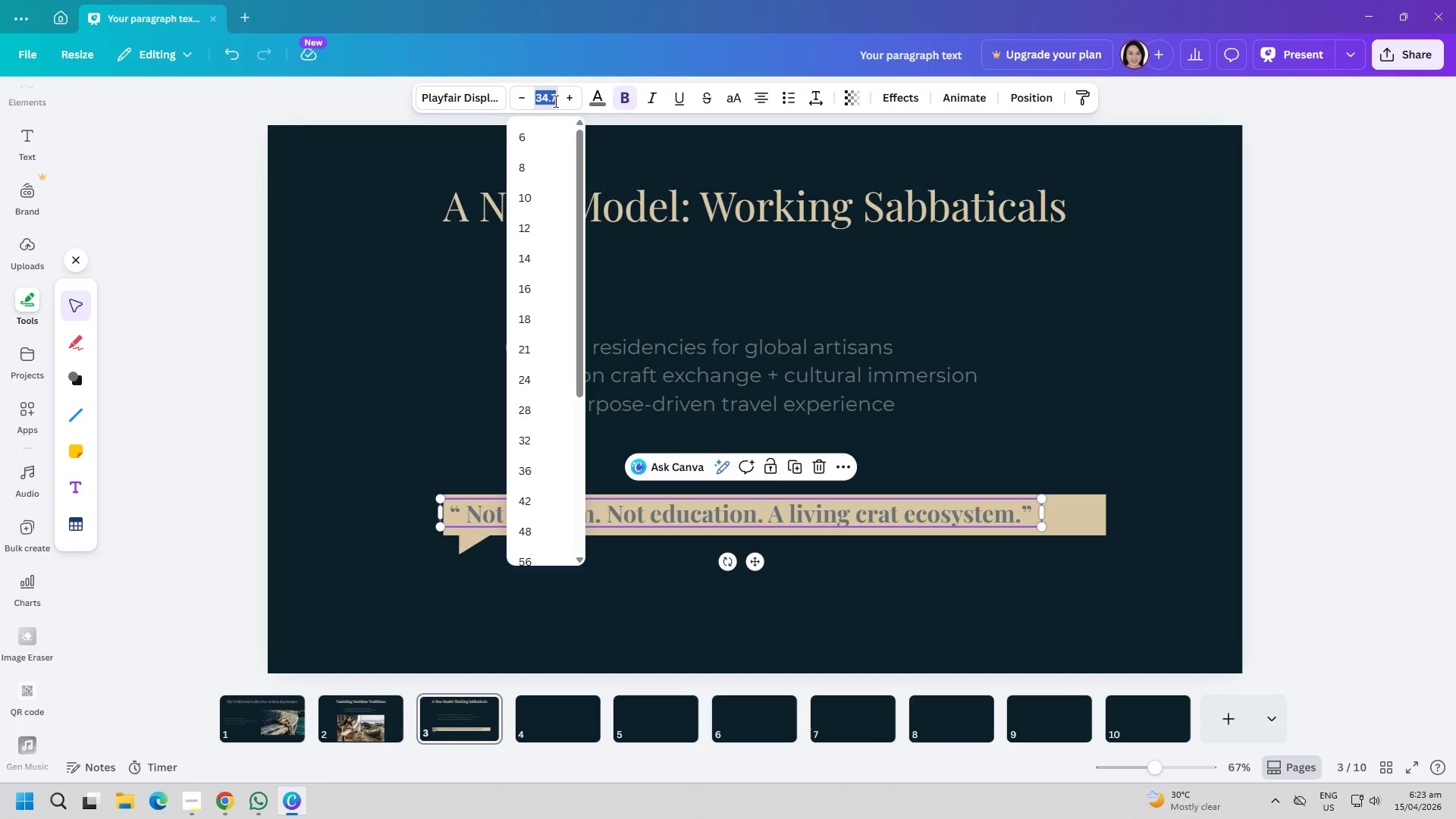 
type(30)
 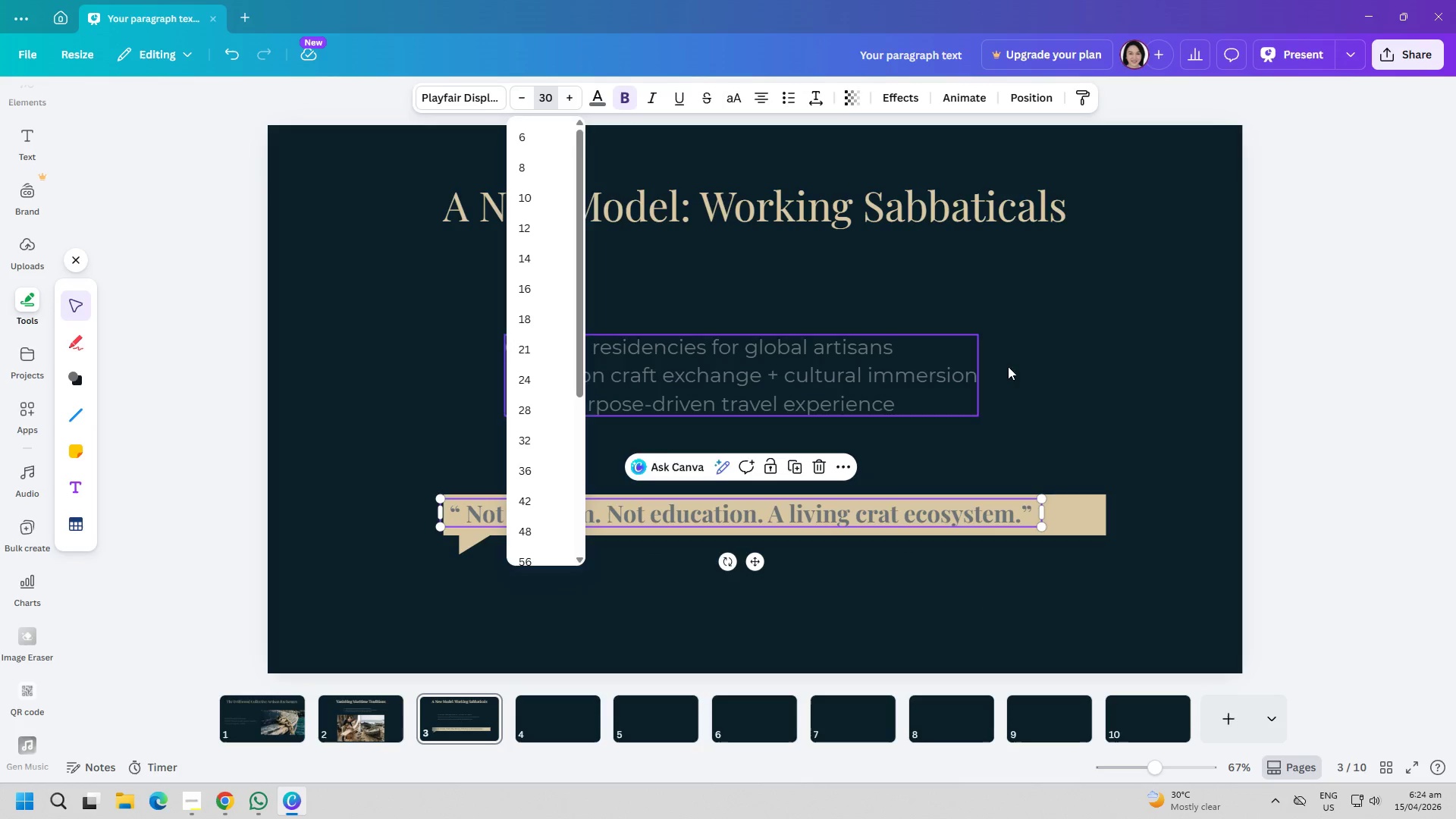 
left_click([1083, 366])
 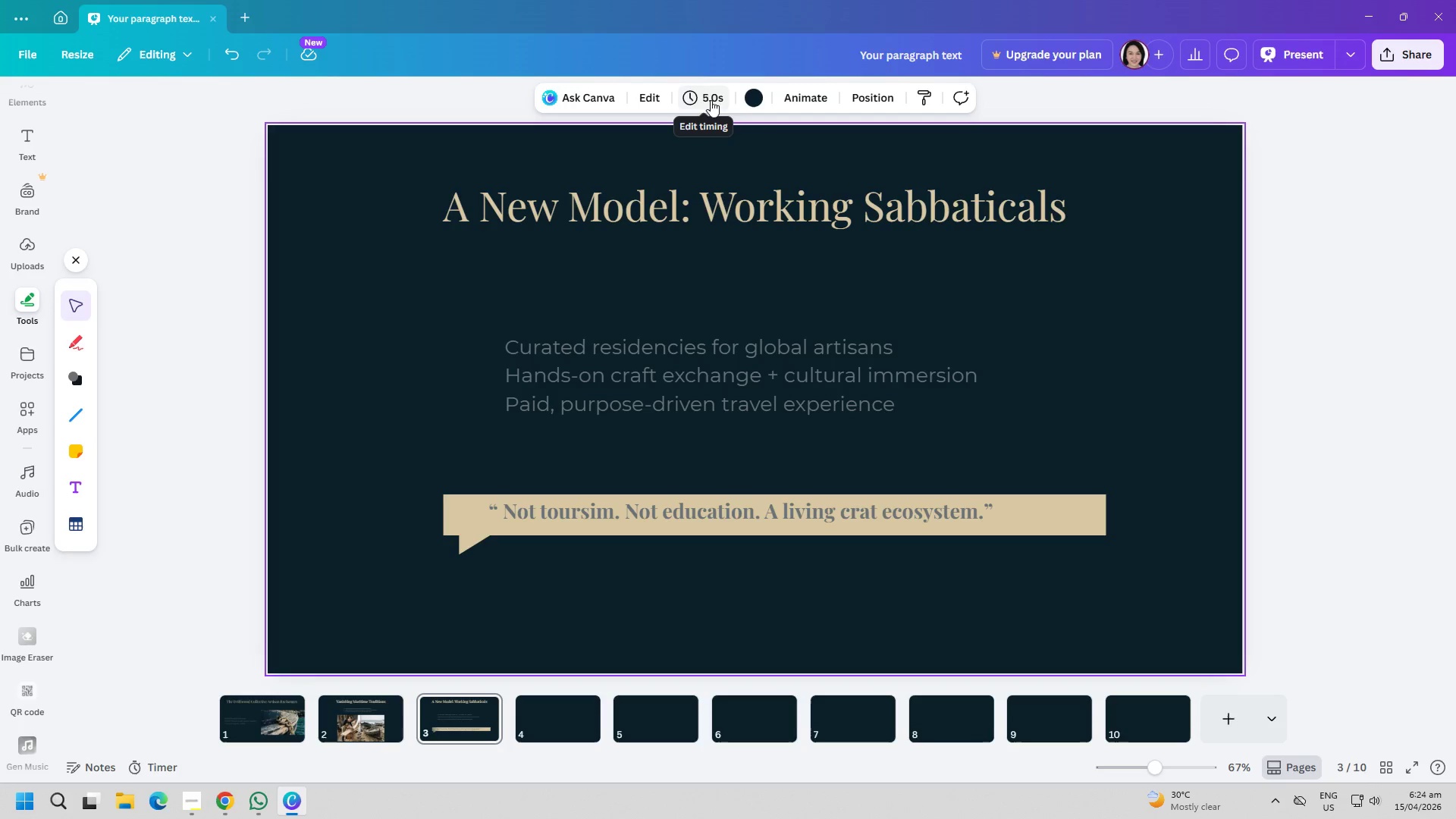 
left_click([687, 505])
 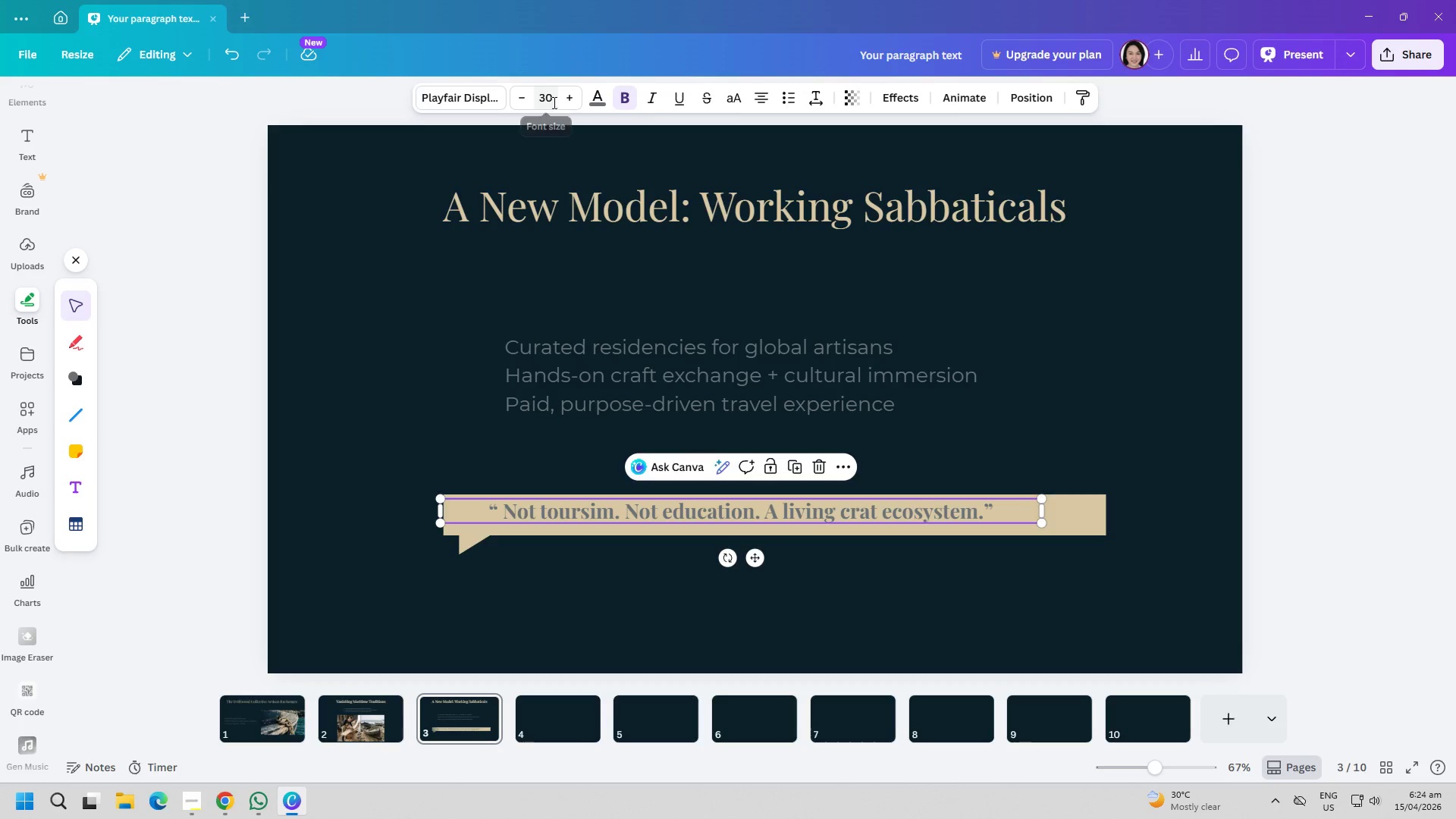 
left_click([546, 99])
 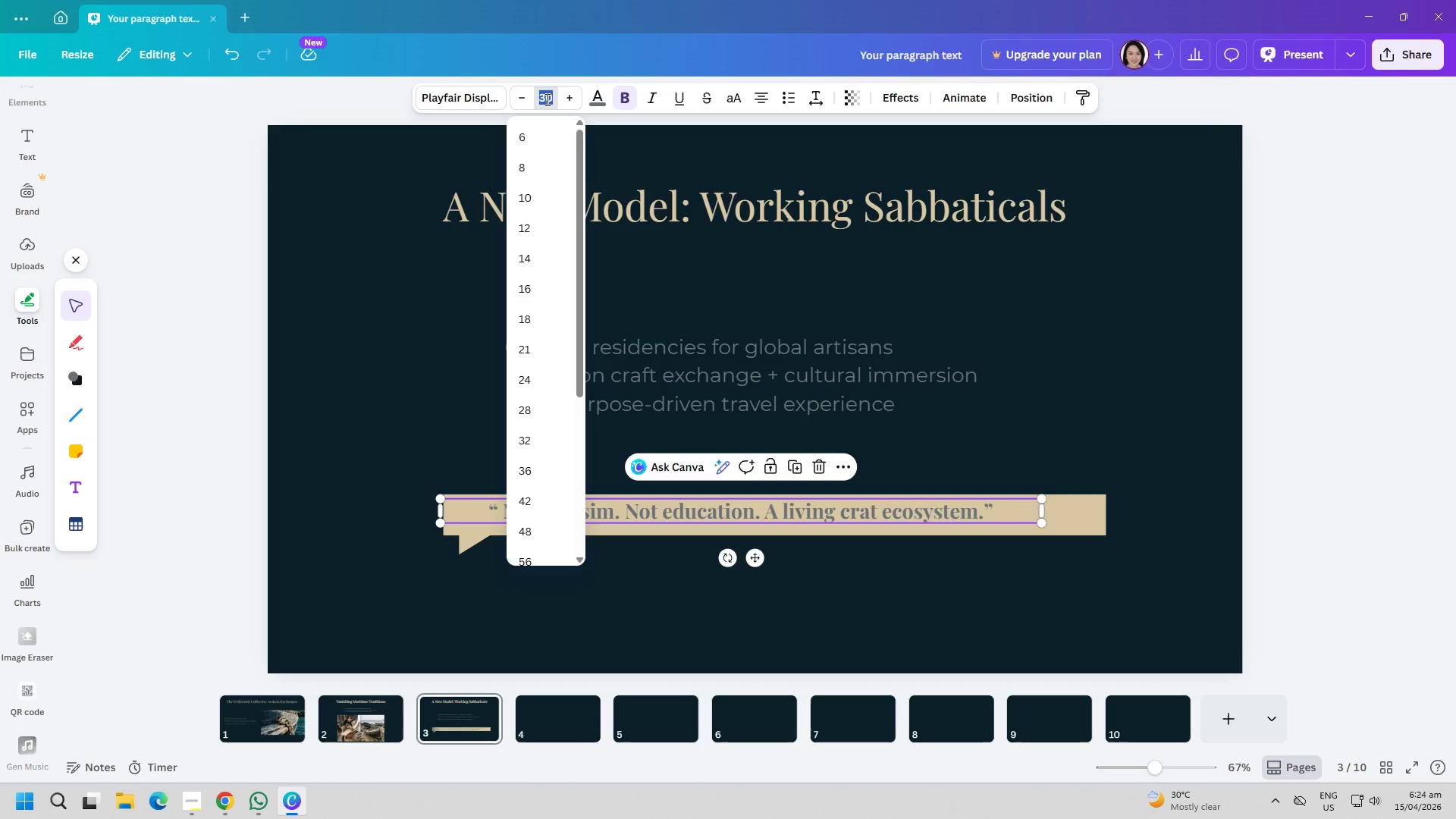 
key(3)
 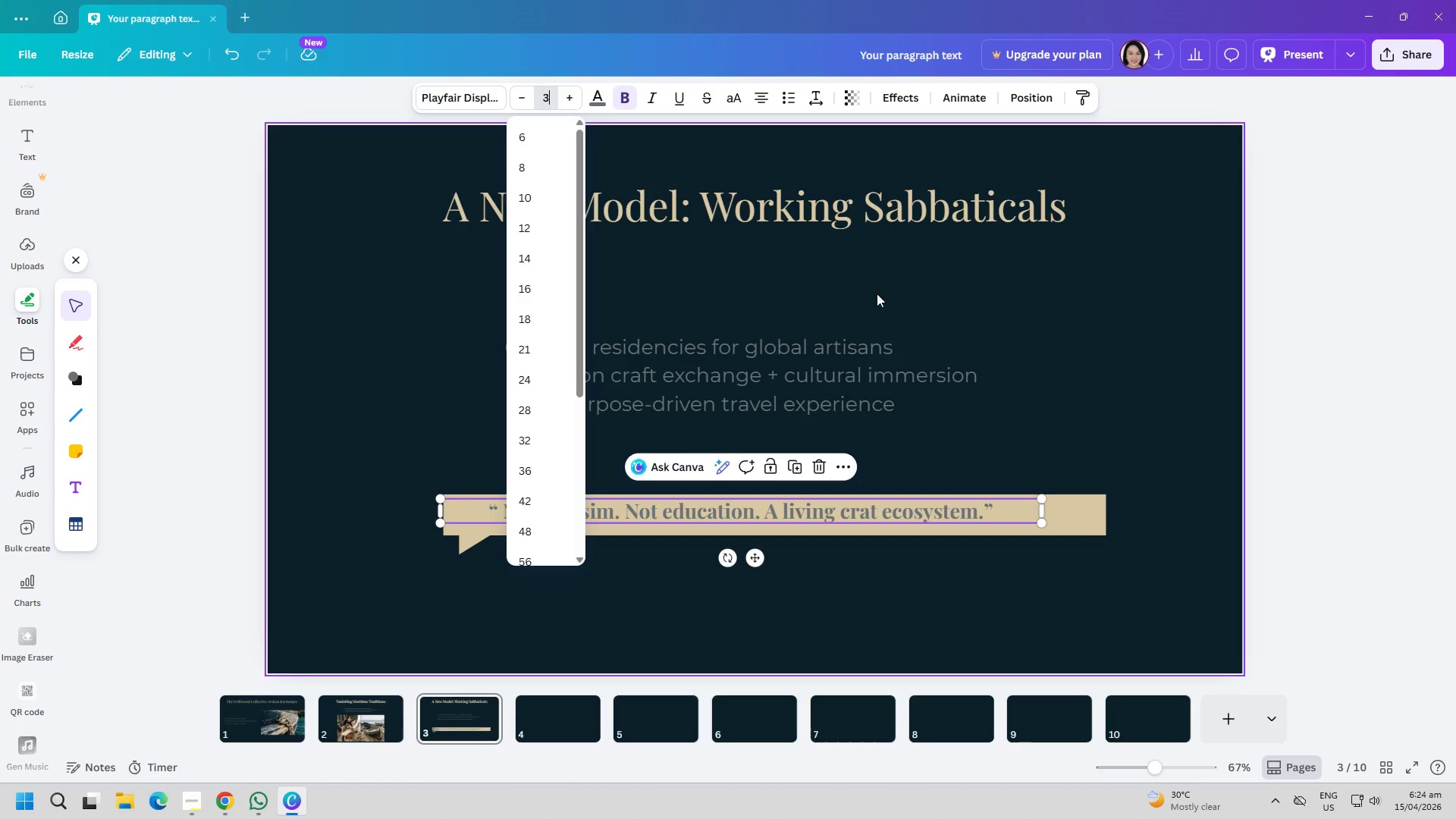 
key(5)
 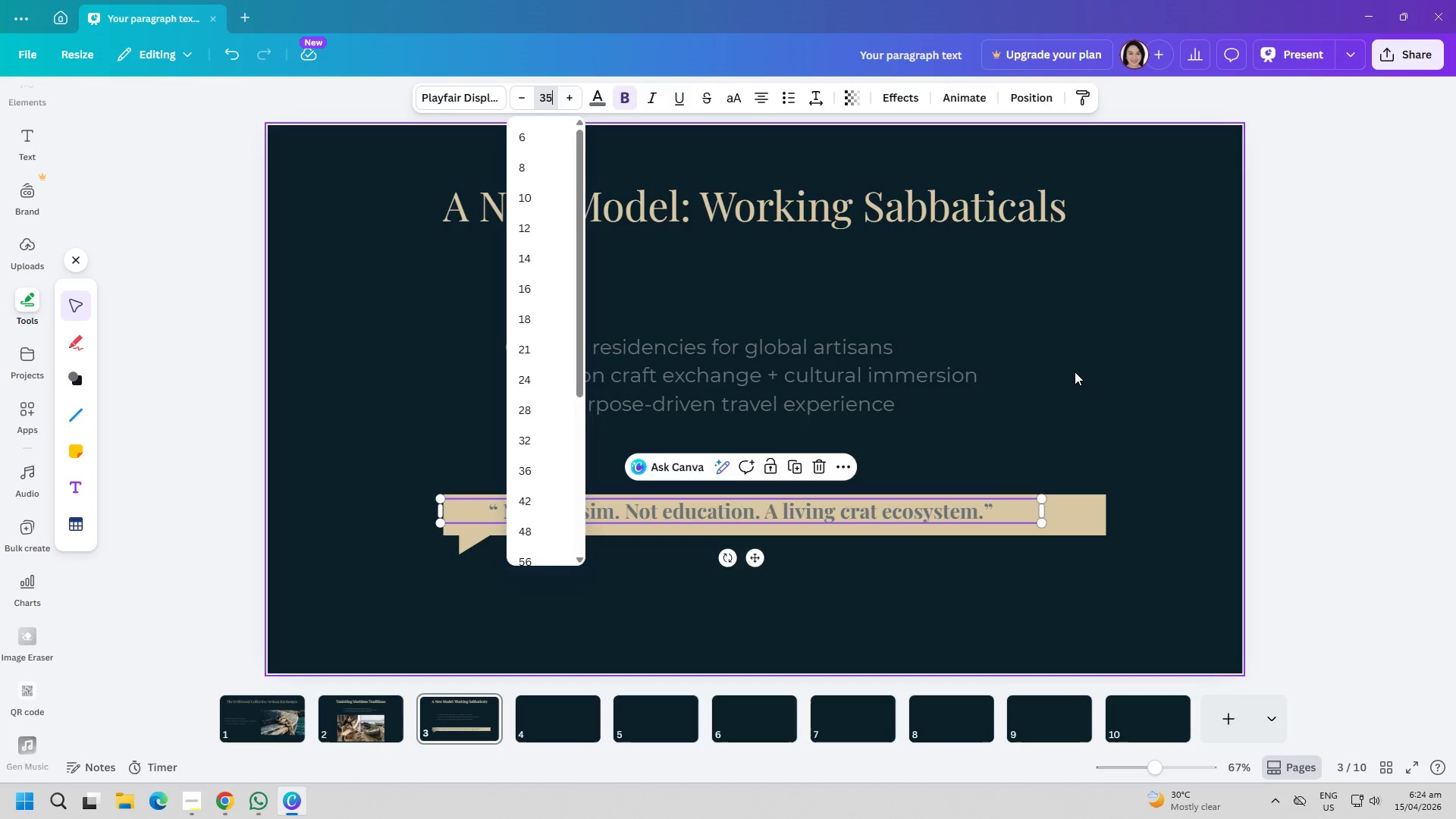 
left_click([1076, 372])
 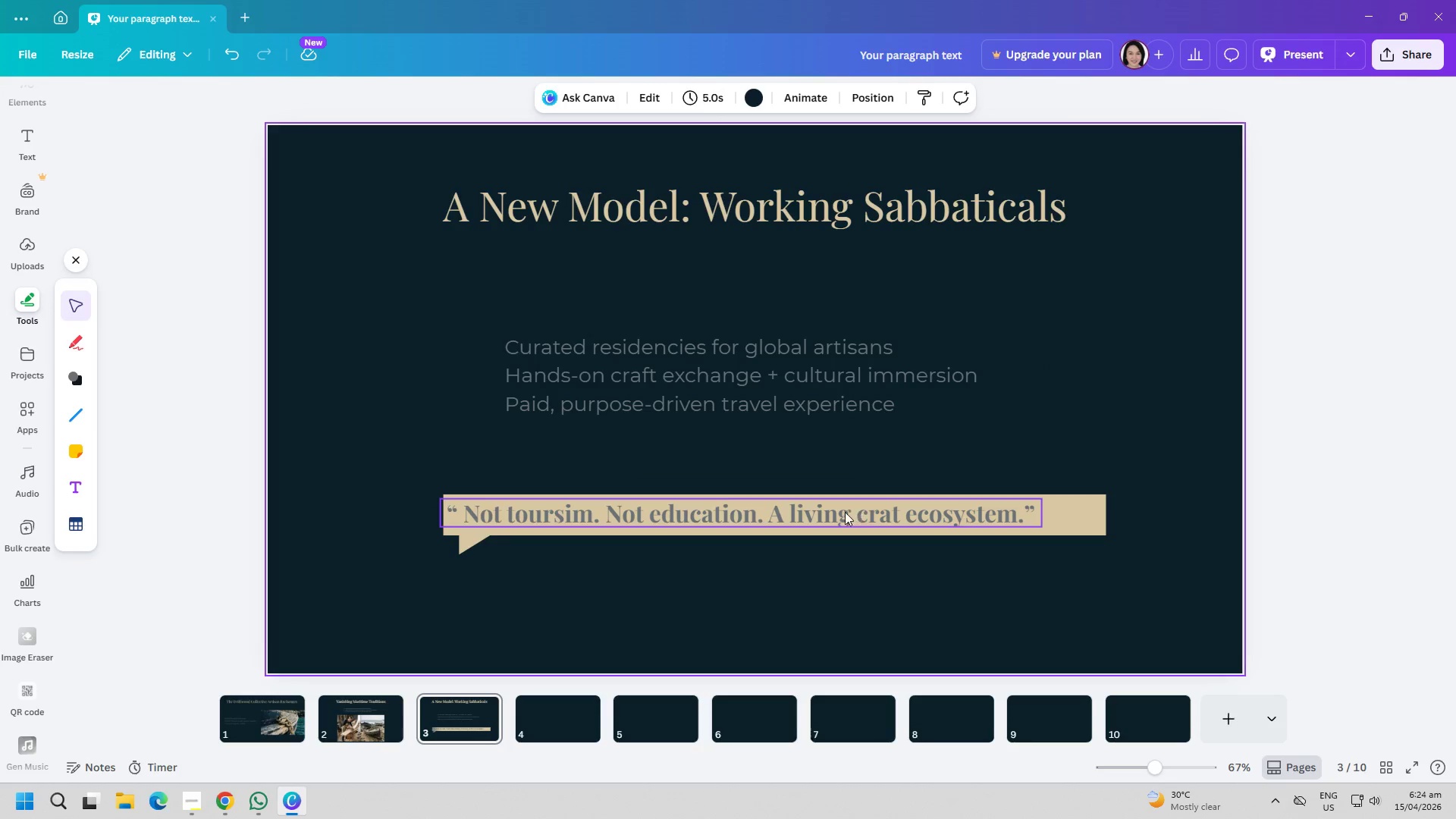 
left_click_drag(start_coordinate=[843, 512], to_coordinate=[859, 514])
 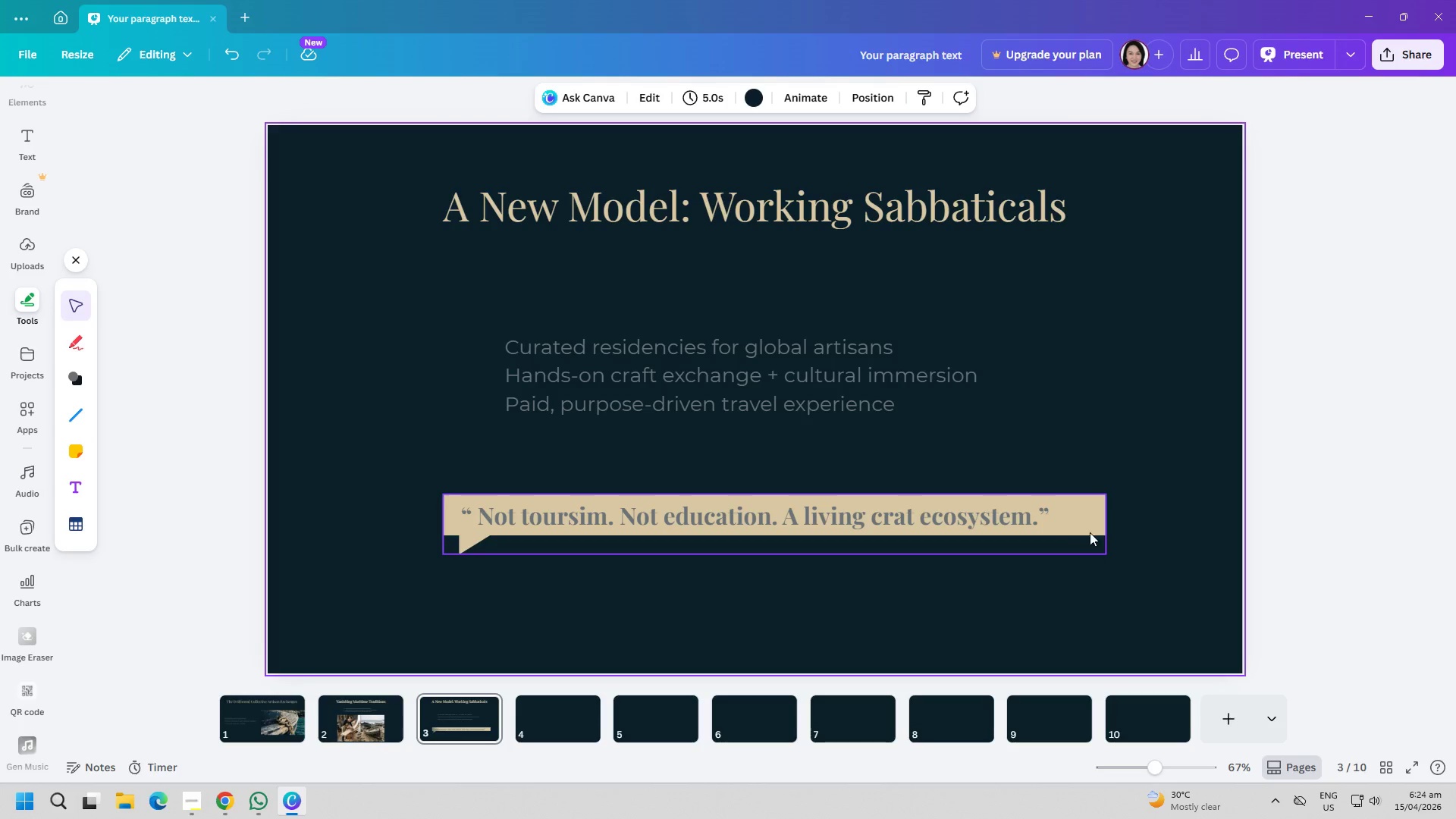 
left_click_drag(start_coordinate=[1091, 526], to_coordinate=[1075, 526])
 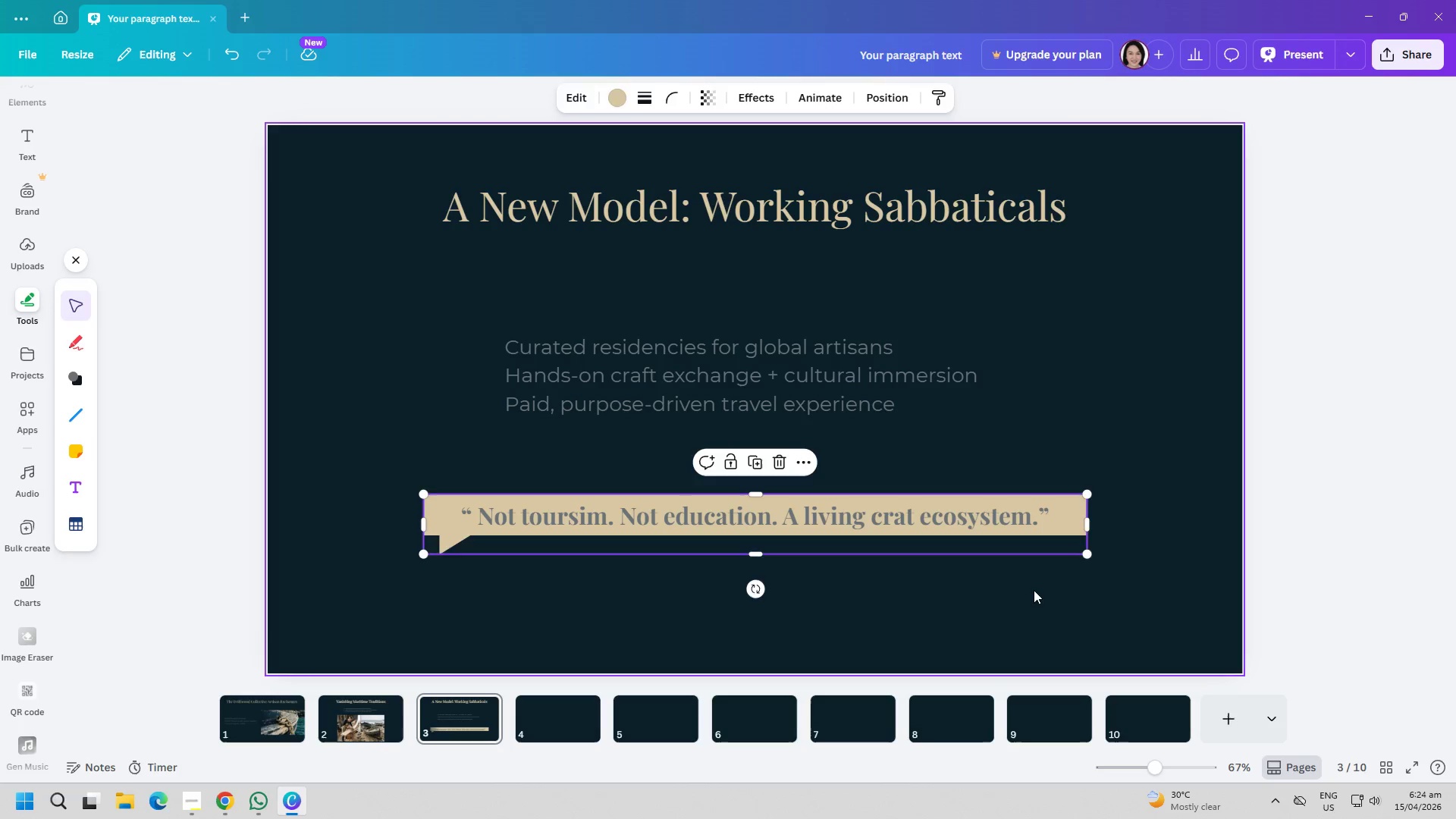 
left_click_drag(start_coordinate=[1034, 592], to_coordinate=[1032, 595])
 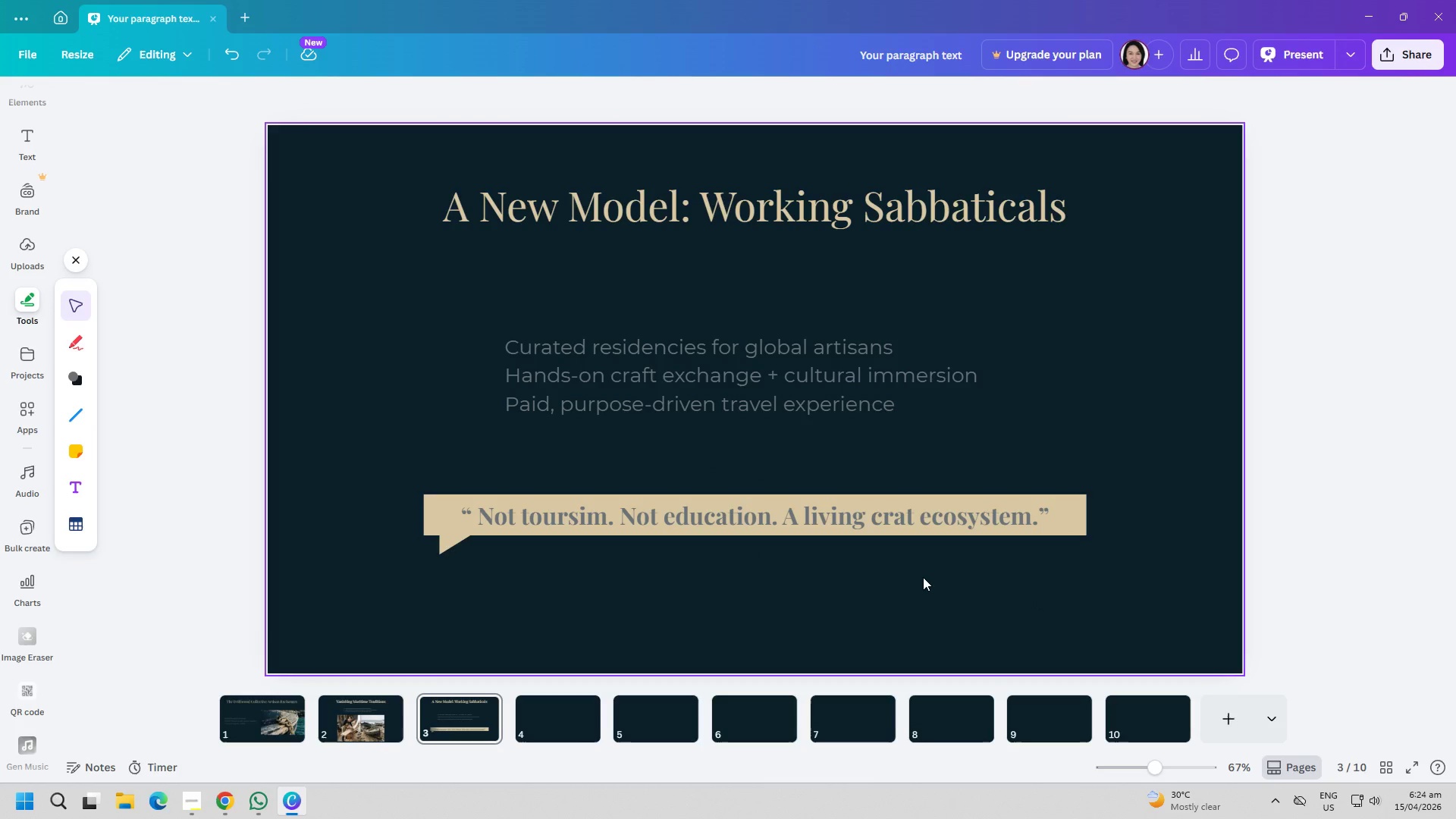 
wait(5.69)
 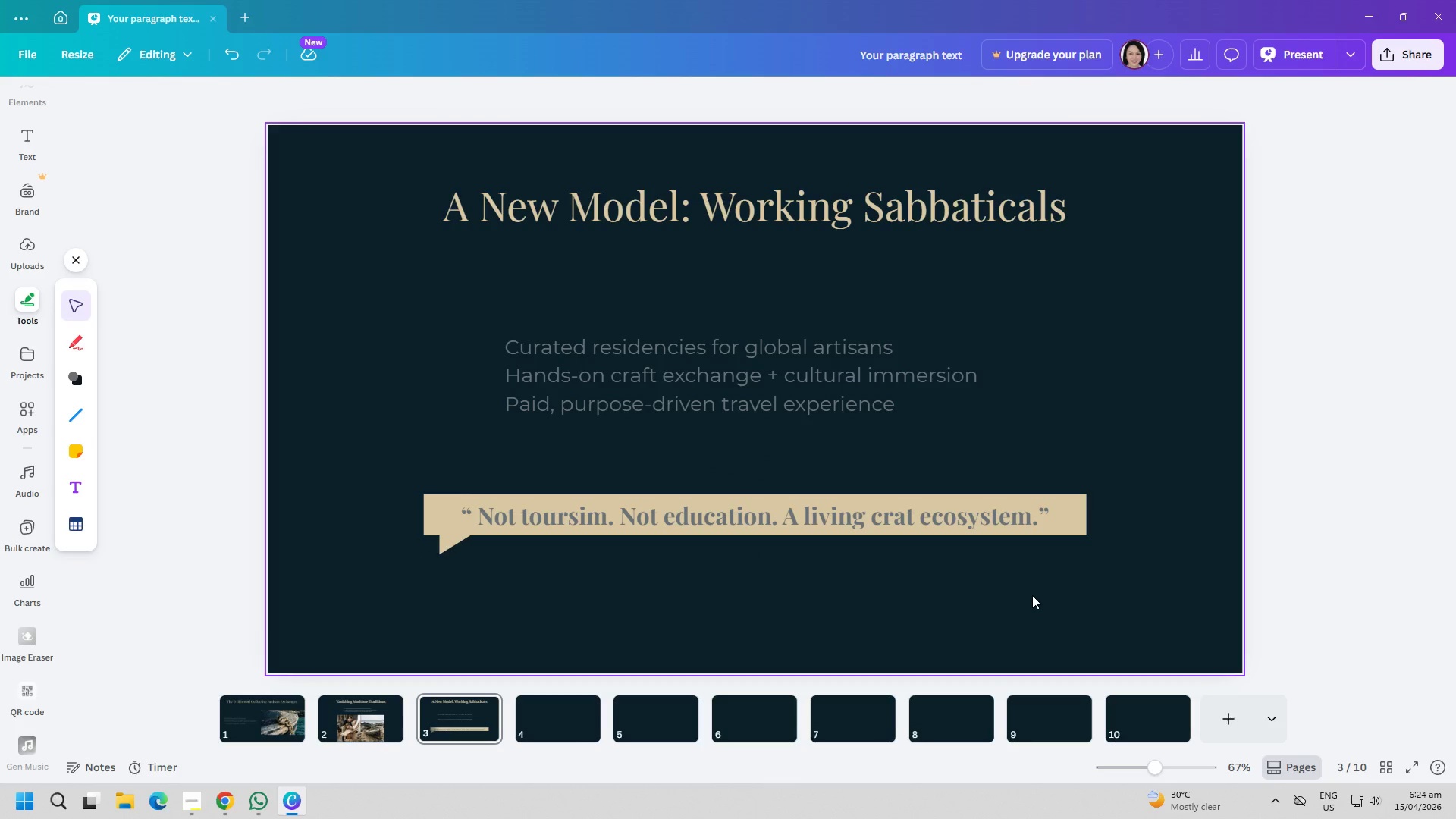 
left_click([1076, 546])
 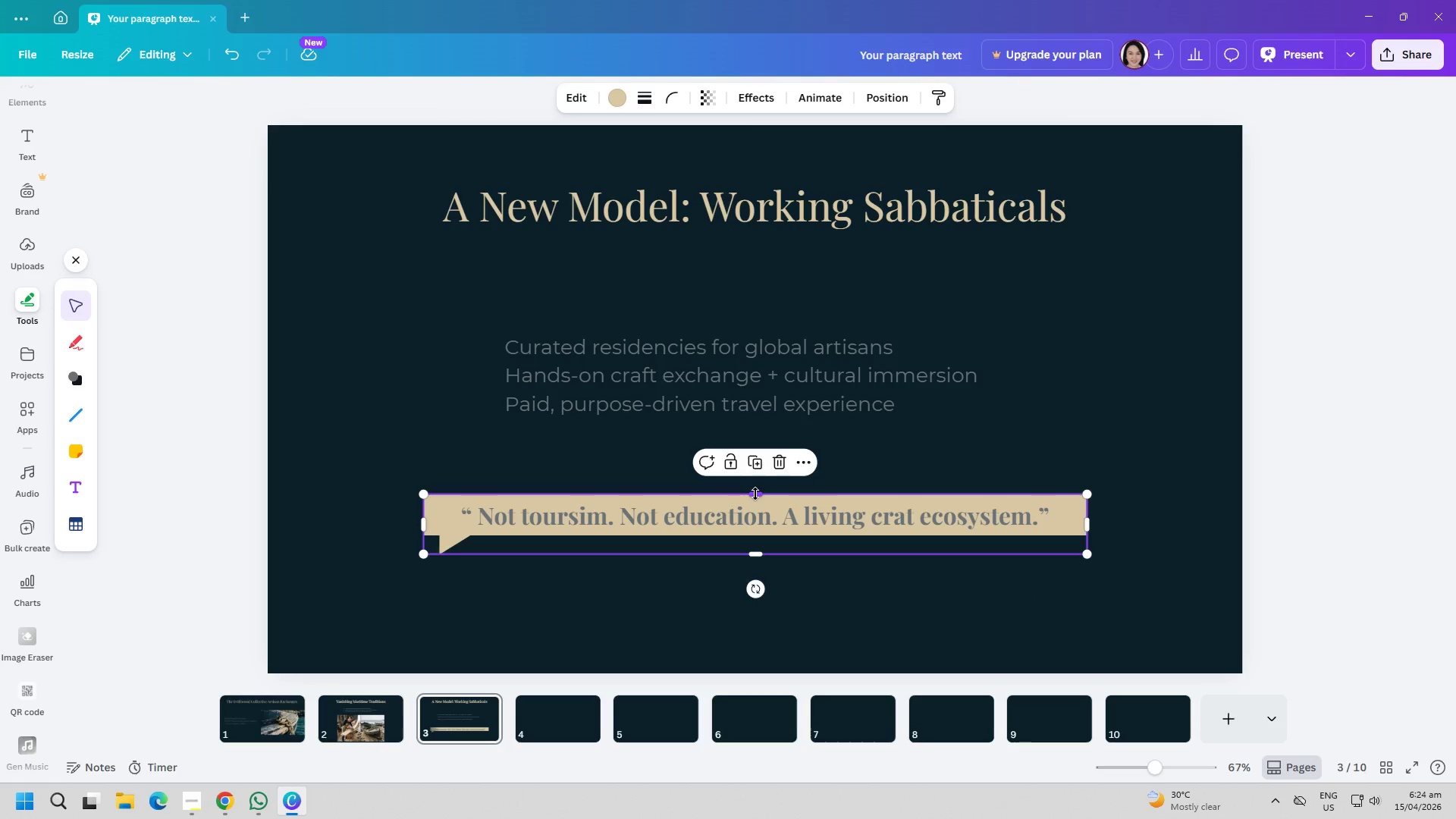 
left_click_drag(start_coordinate=[757, 494], to_coordinate=[756, 501])
 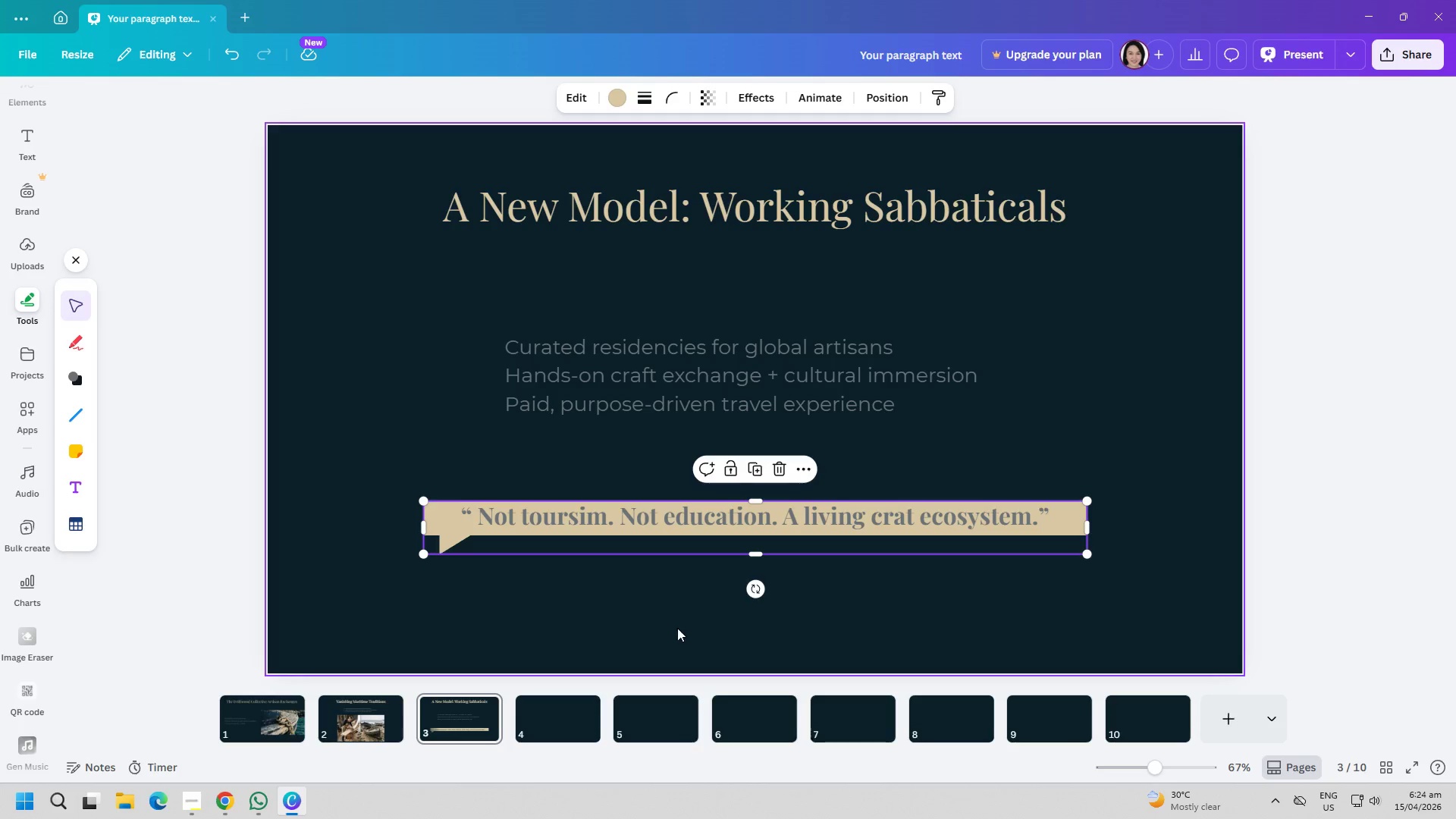 
left_click([658, 628])
 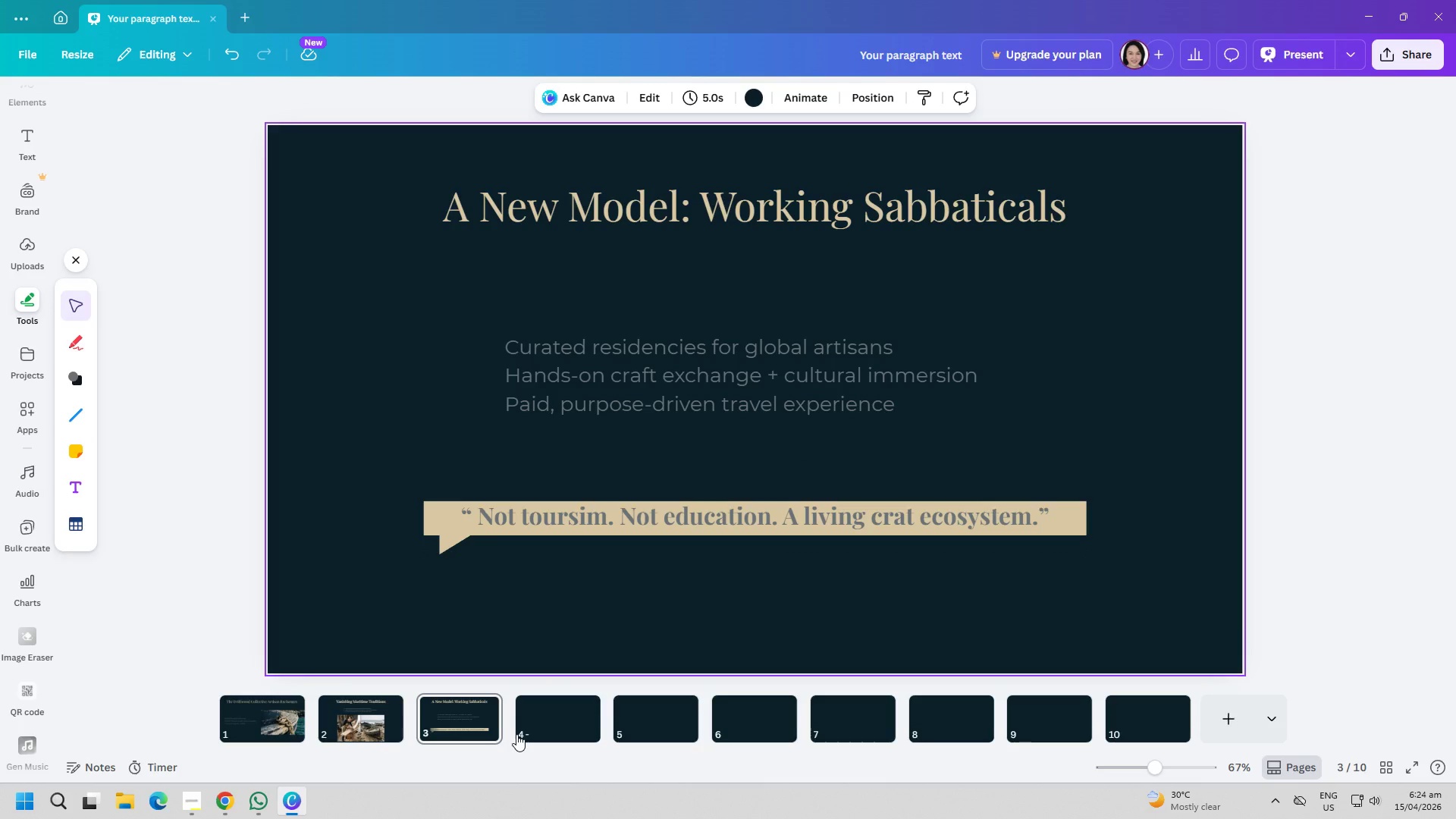 
wait(11.5)
 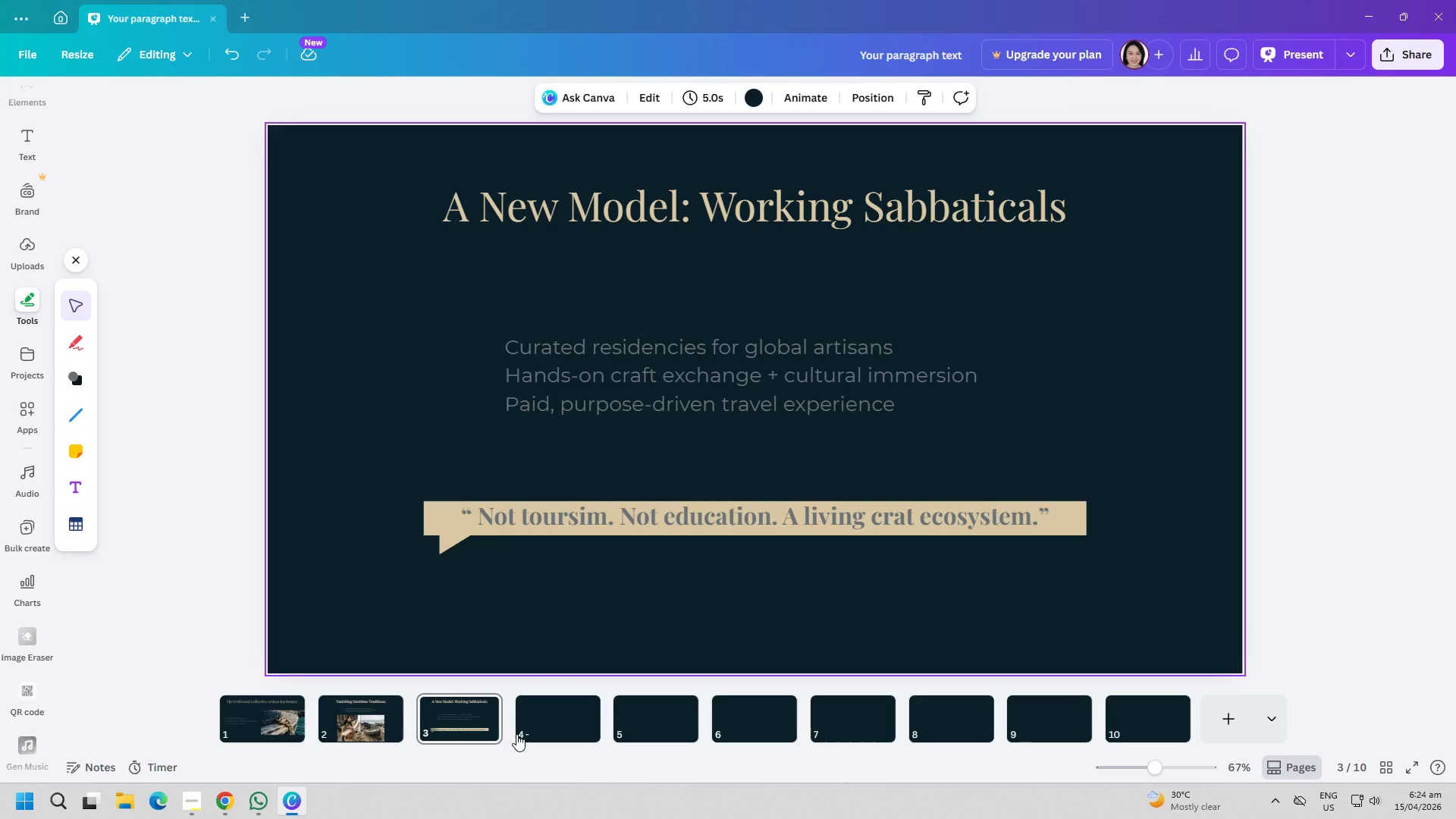 
left_click([545, 730])
 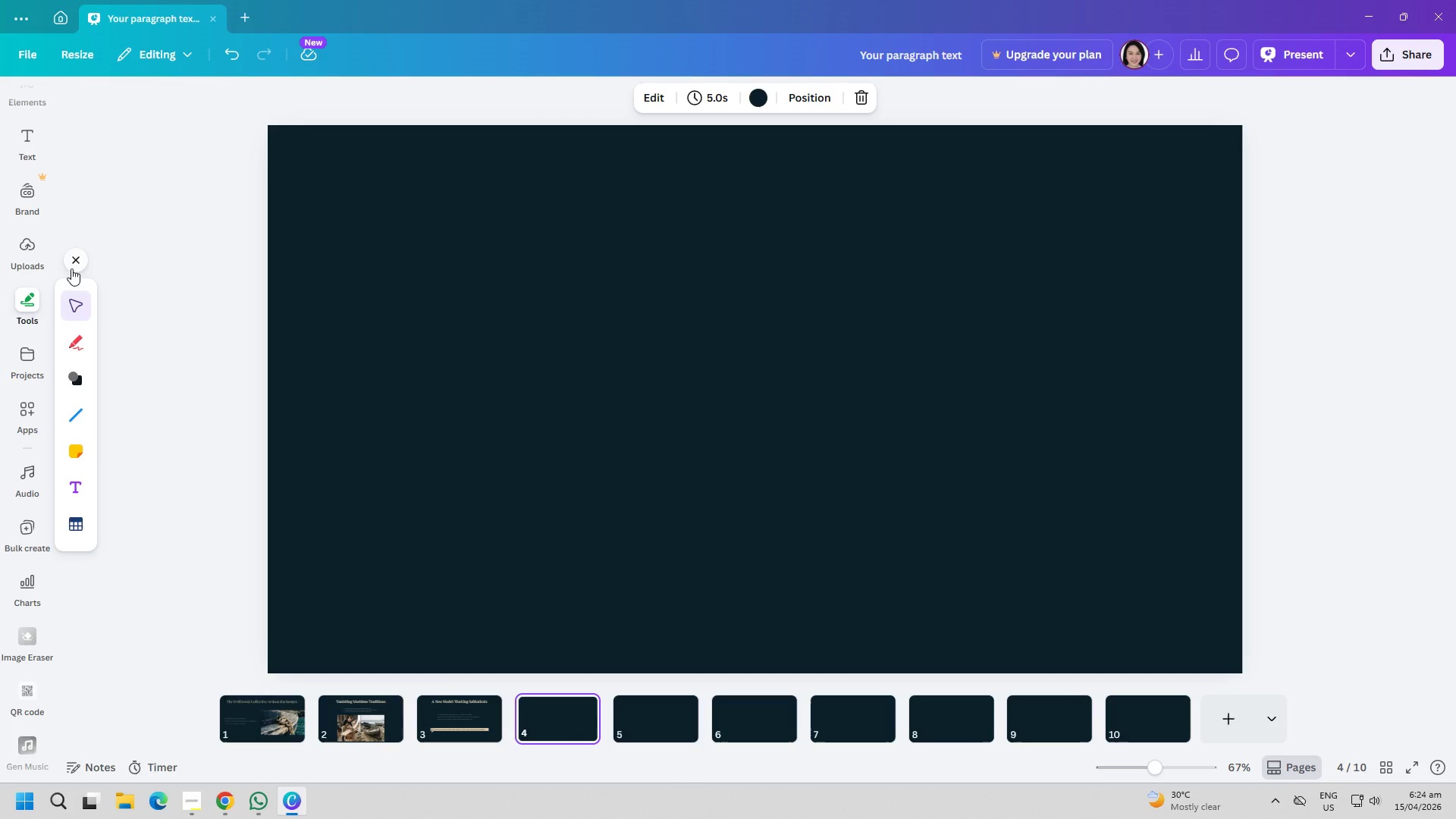 
left_click([74, 256])
 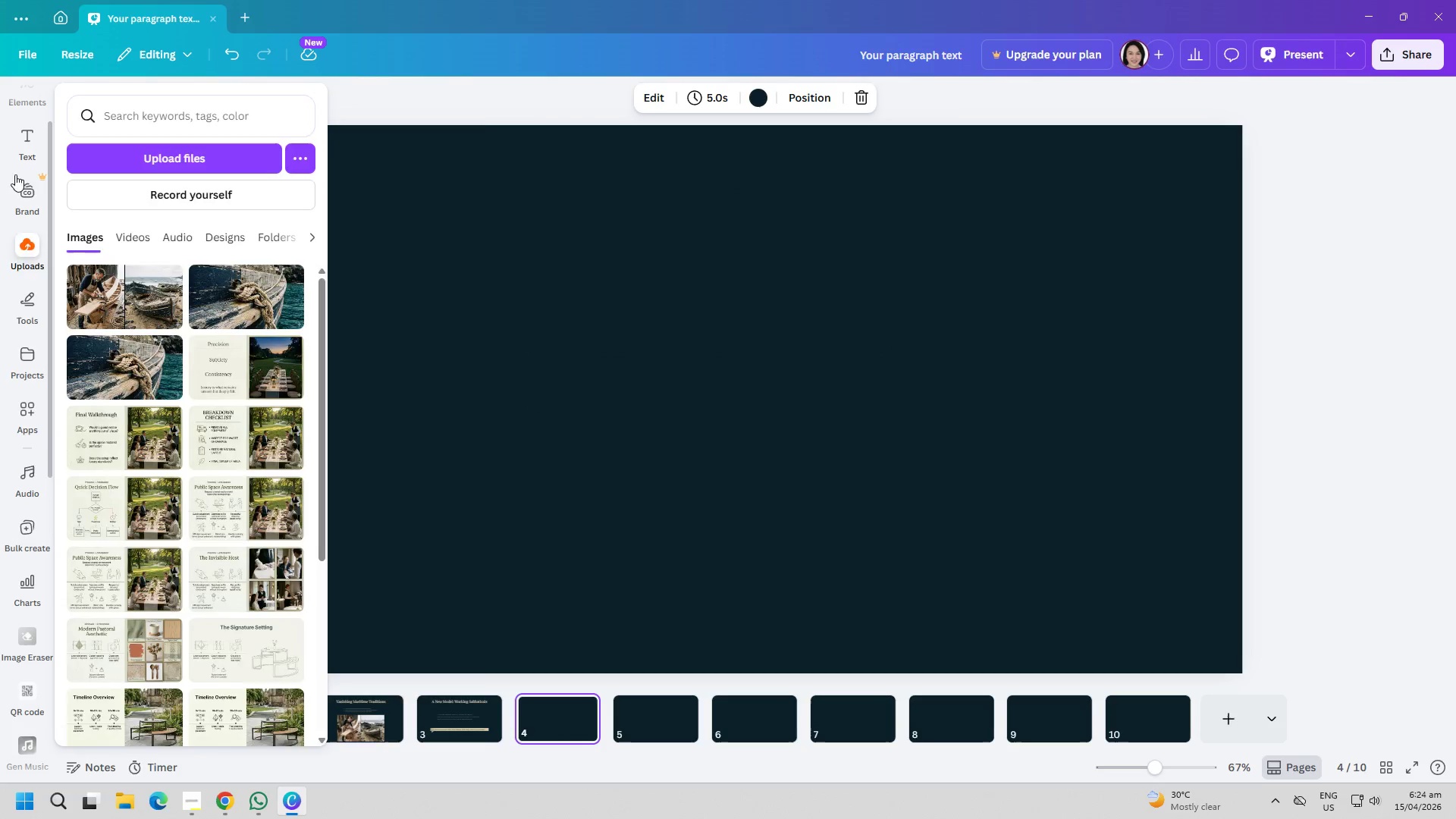 
scroll: coordinate [17, 246], scroll_direction: up, amount: 1.0
 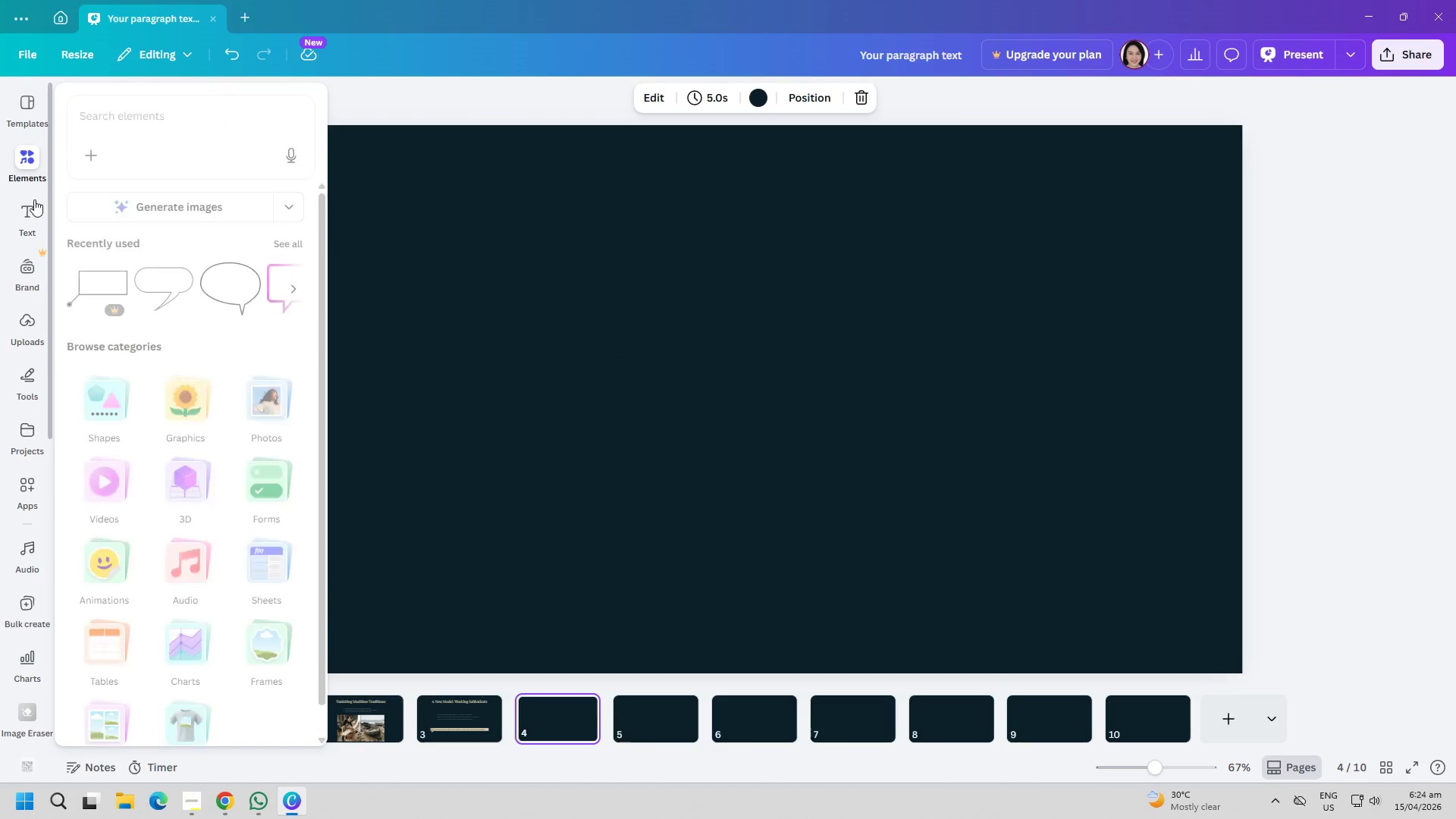 
left_click([34, 201])
 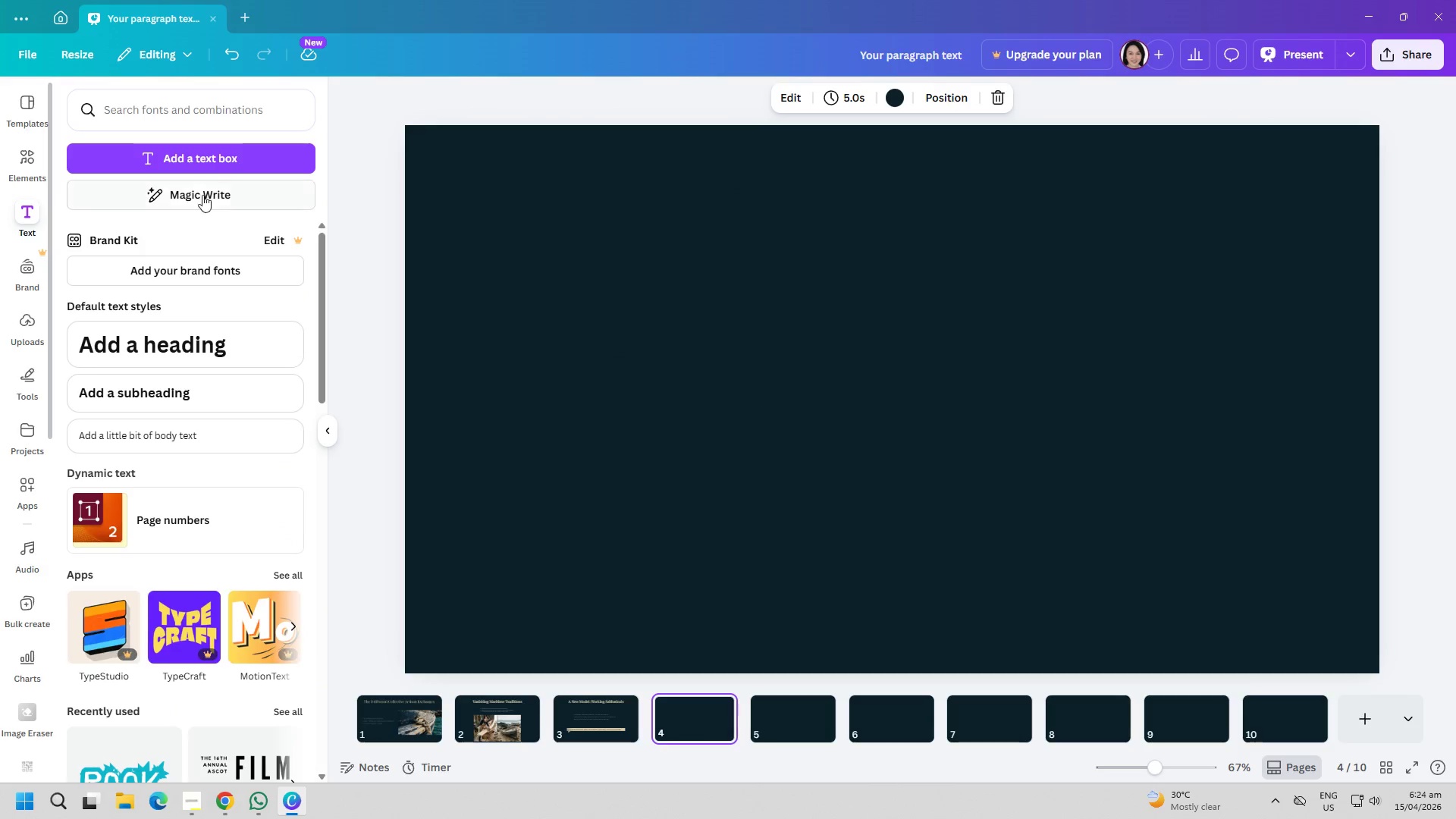 
left_click([216, 161])
 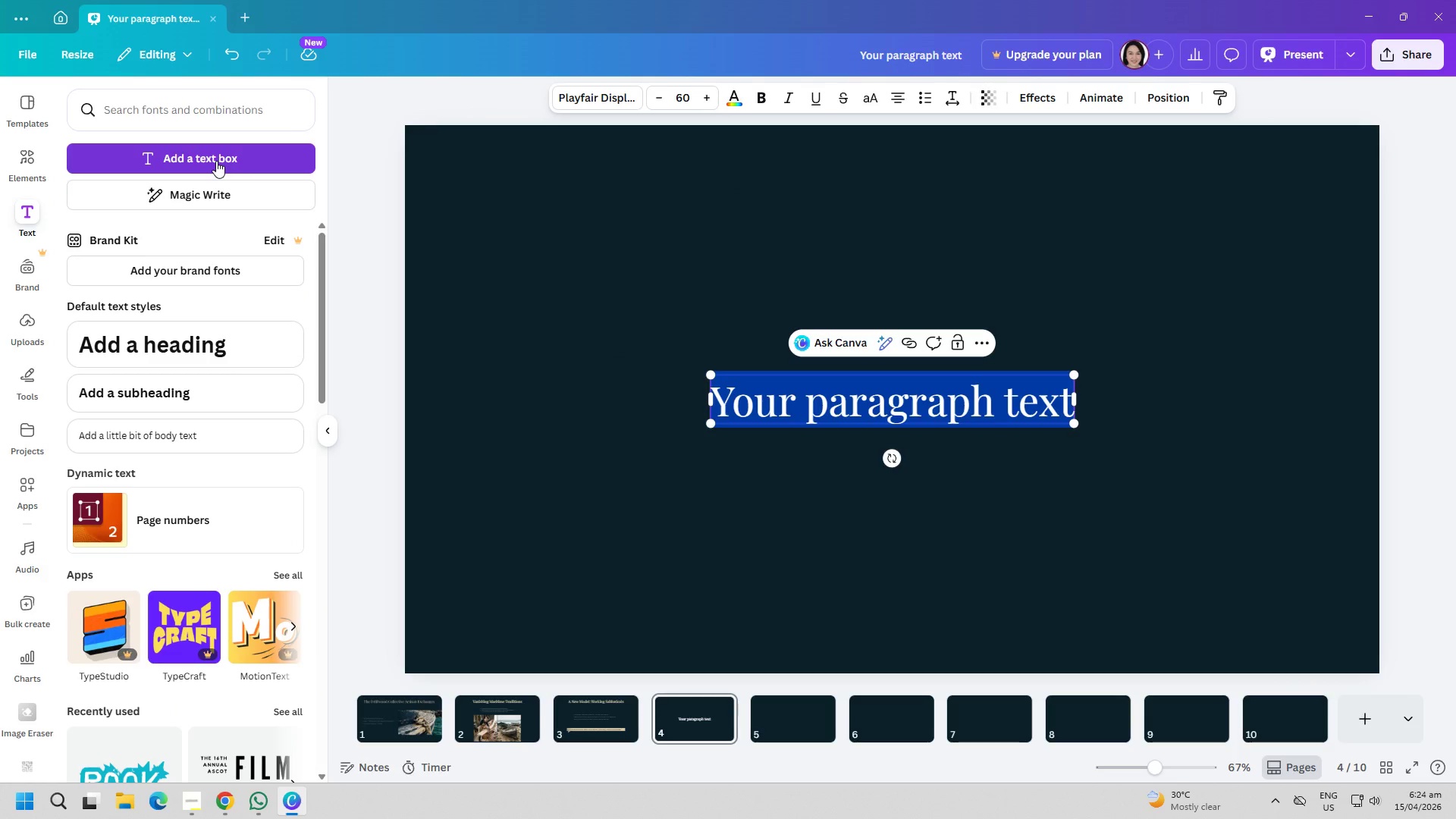 
type(Thge)
key(Backspace)
key(Backspace)
key(Backspace)
type(h)
key(Backspace)
key(Backspace)
type(The Rise of Craft & Puro)
key(Backspace)
type(pose Travel)
 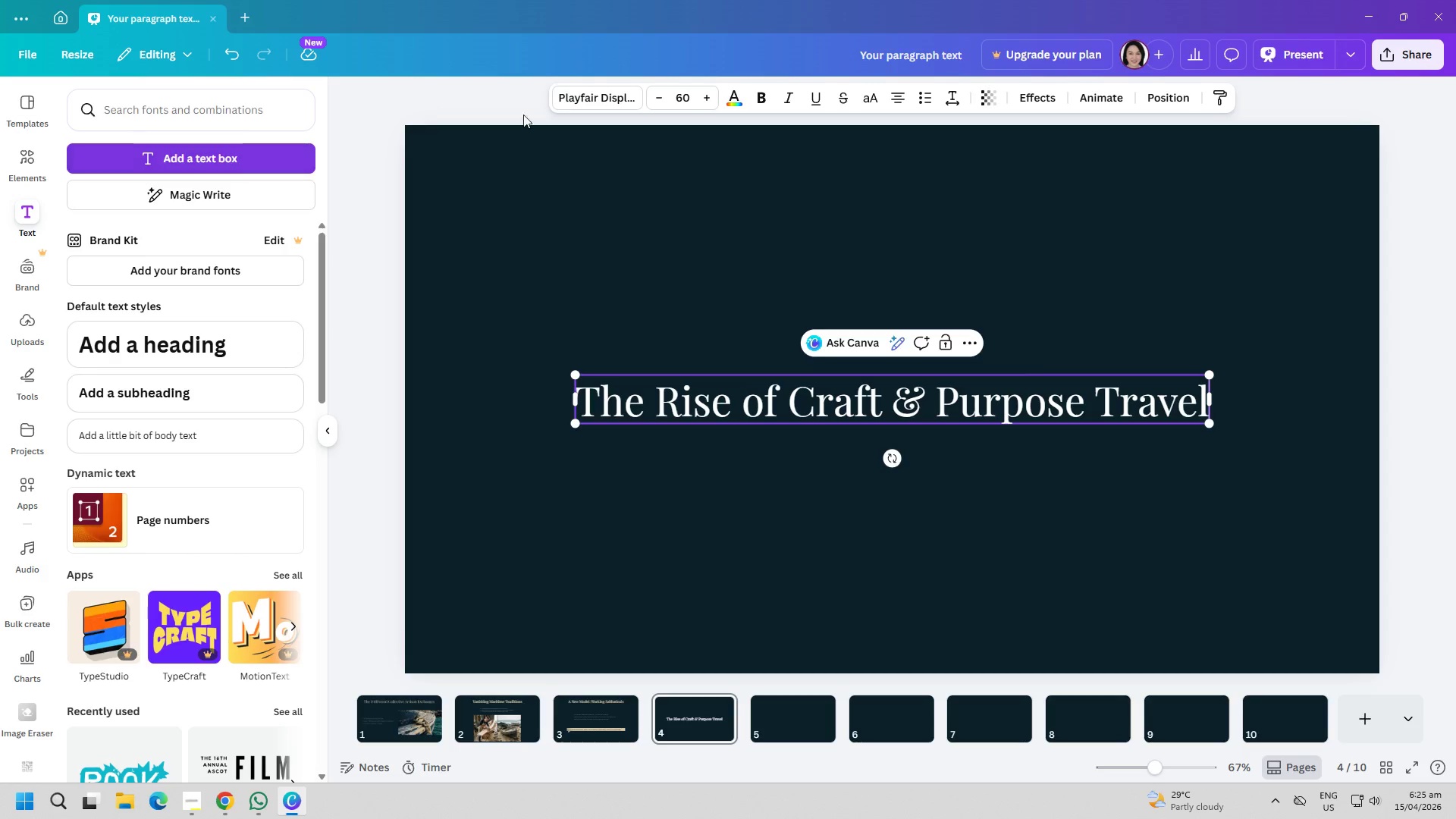 
key(Control+A)
 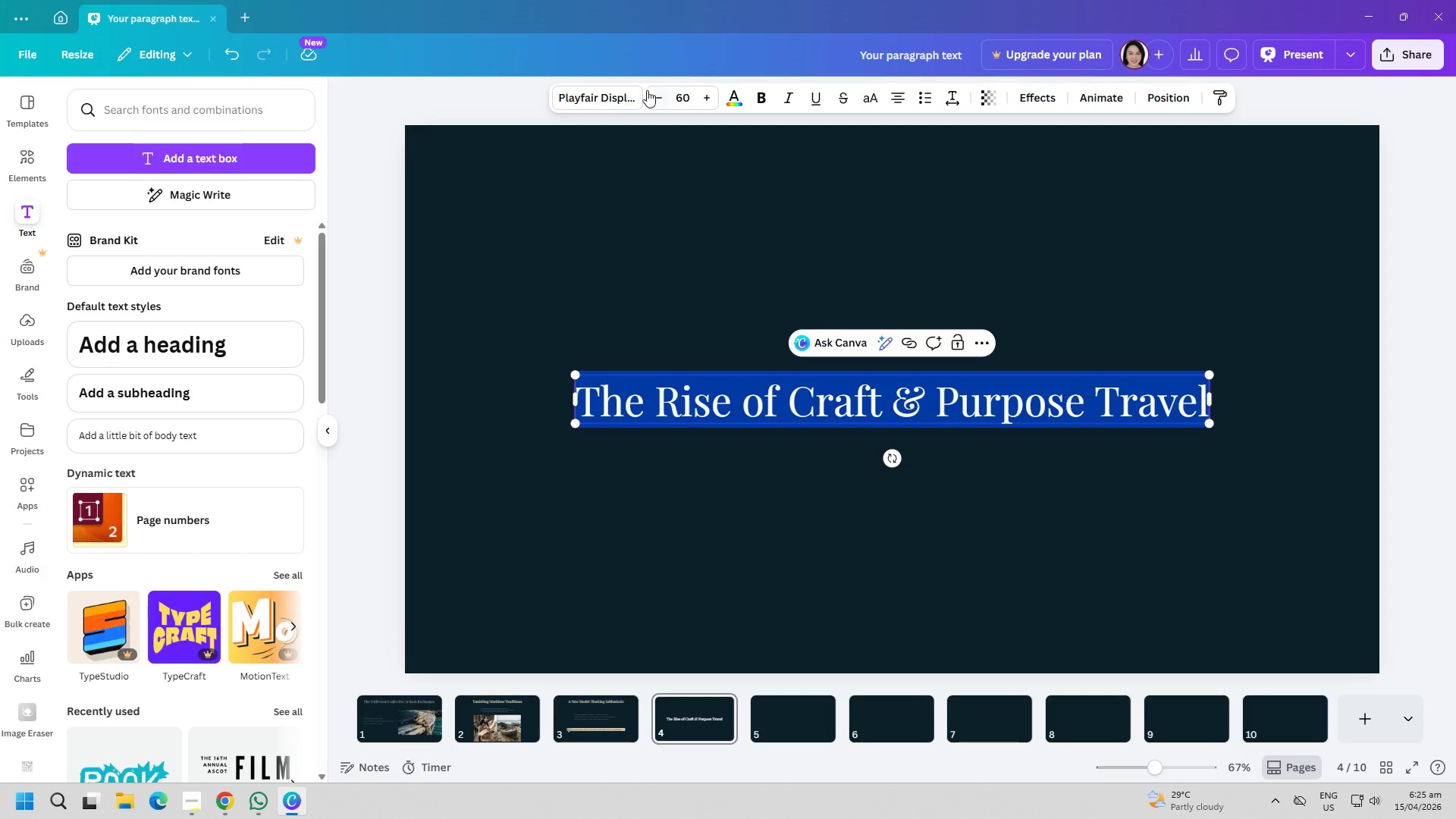 
left_click([635, 99])
 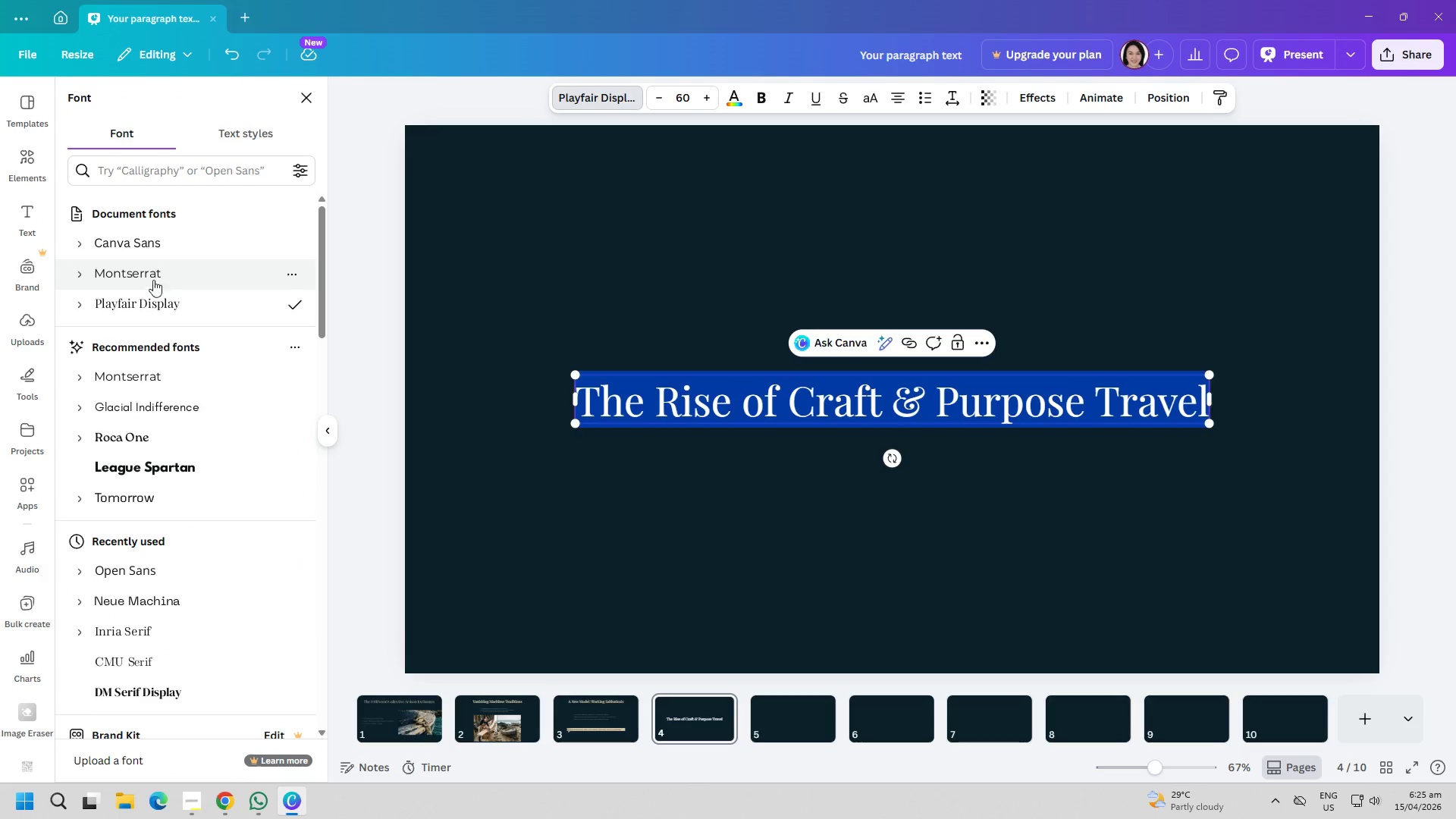 
left_click([156, 309])
 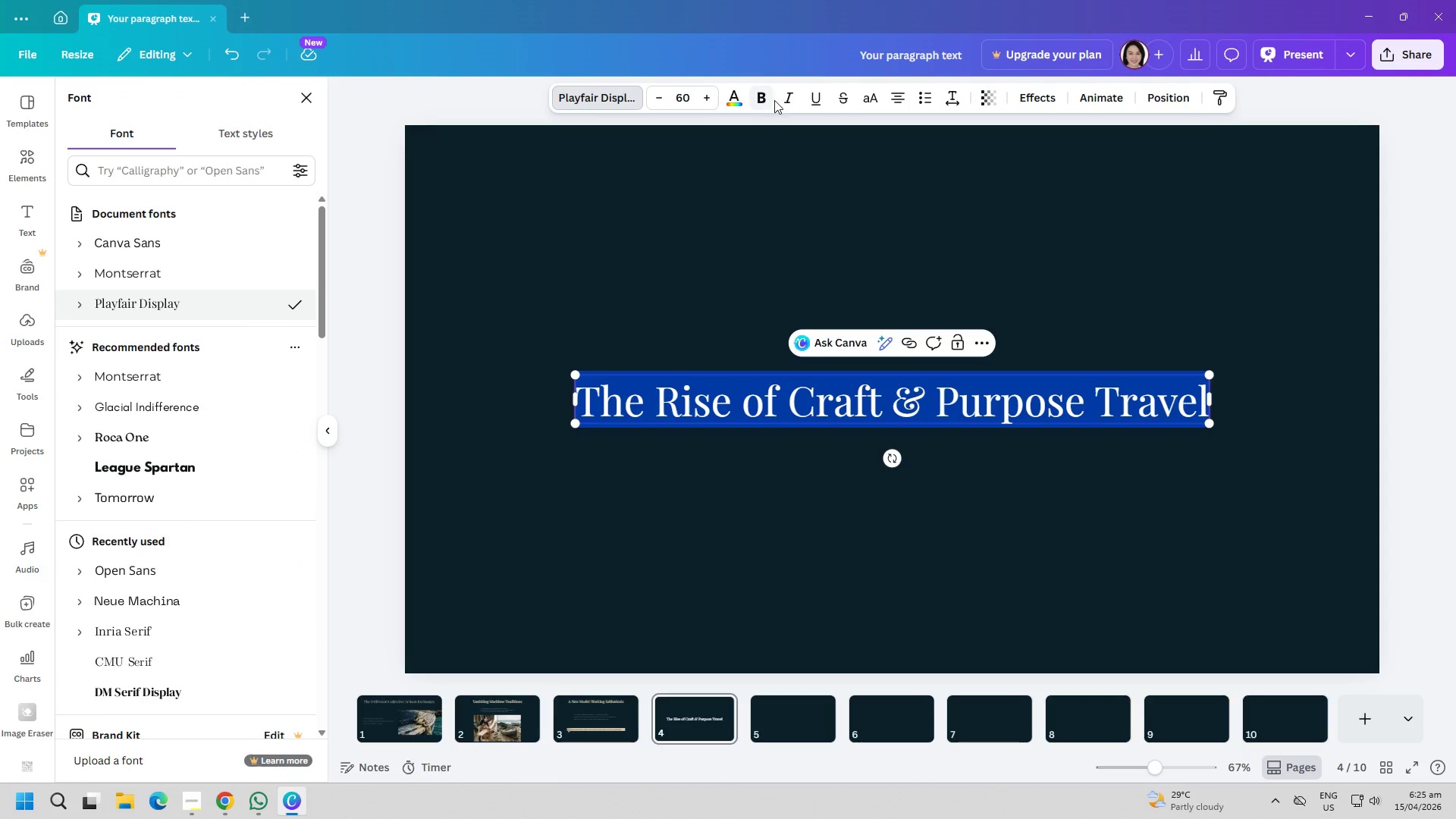 
left_click([737, 98])
 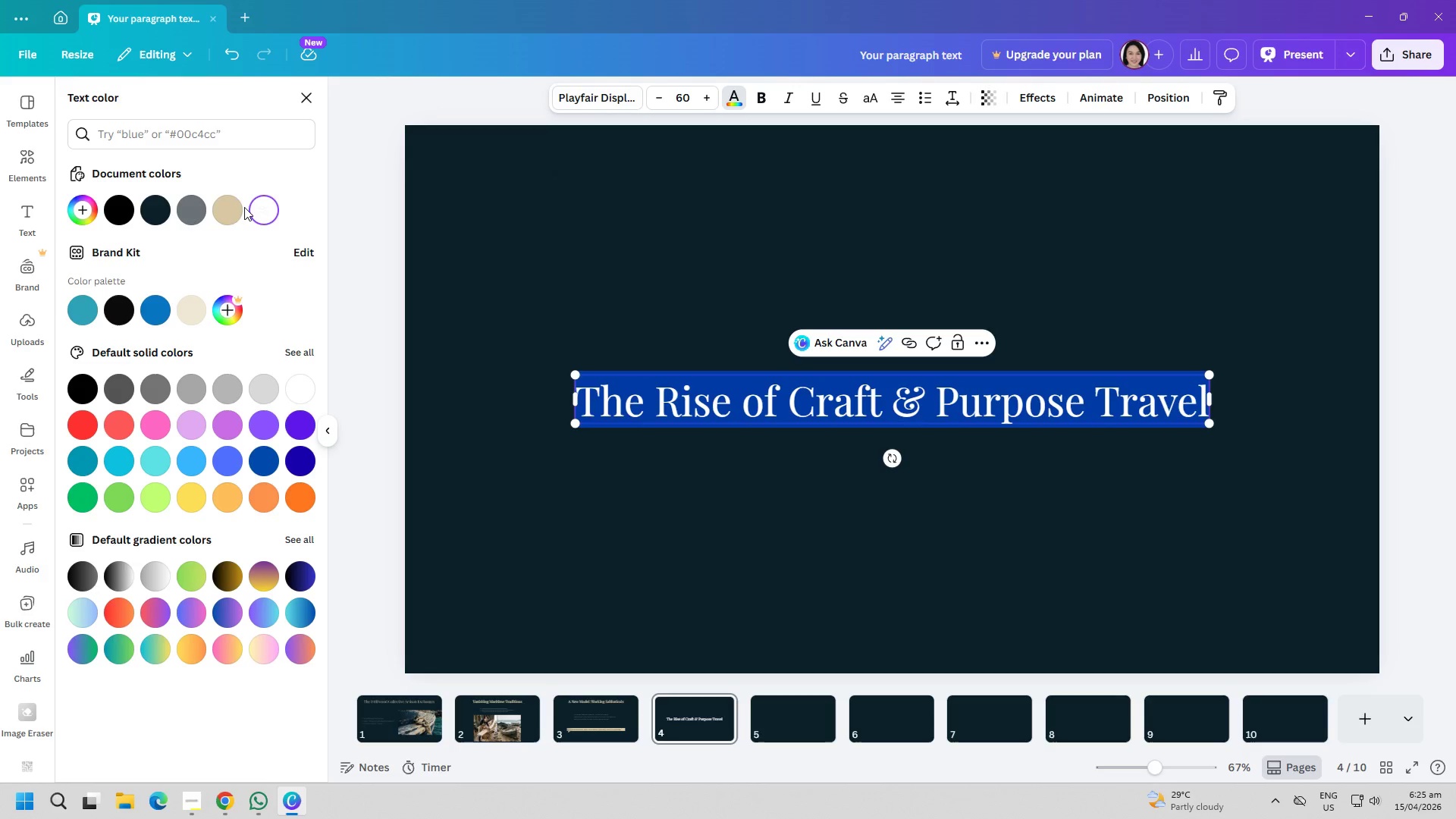 
left_click([234, 205])
 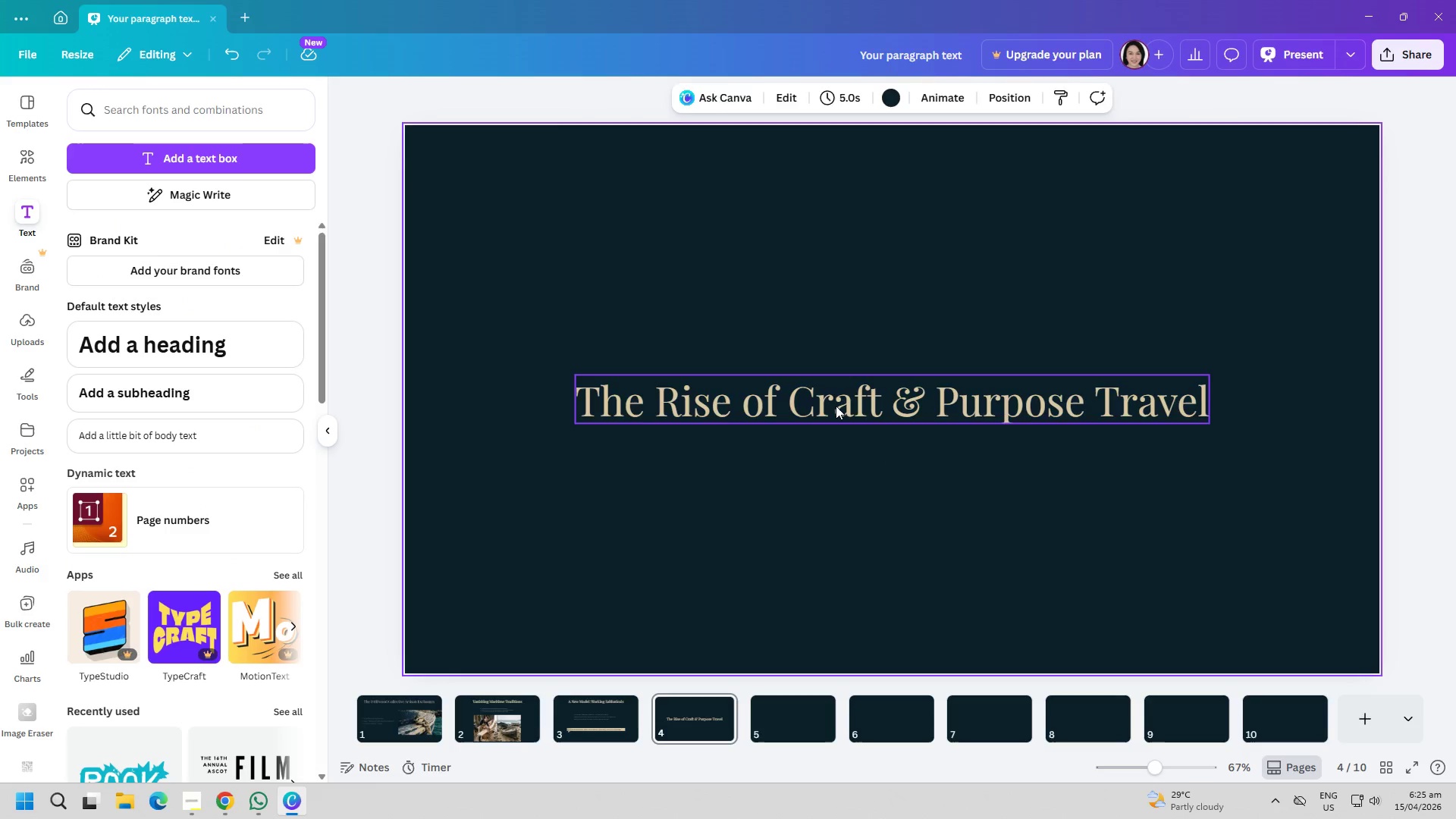 
left_click_drag(start_coordinate=[836, 405], to_coordinate=[836, 210])
 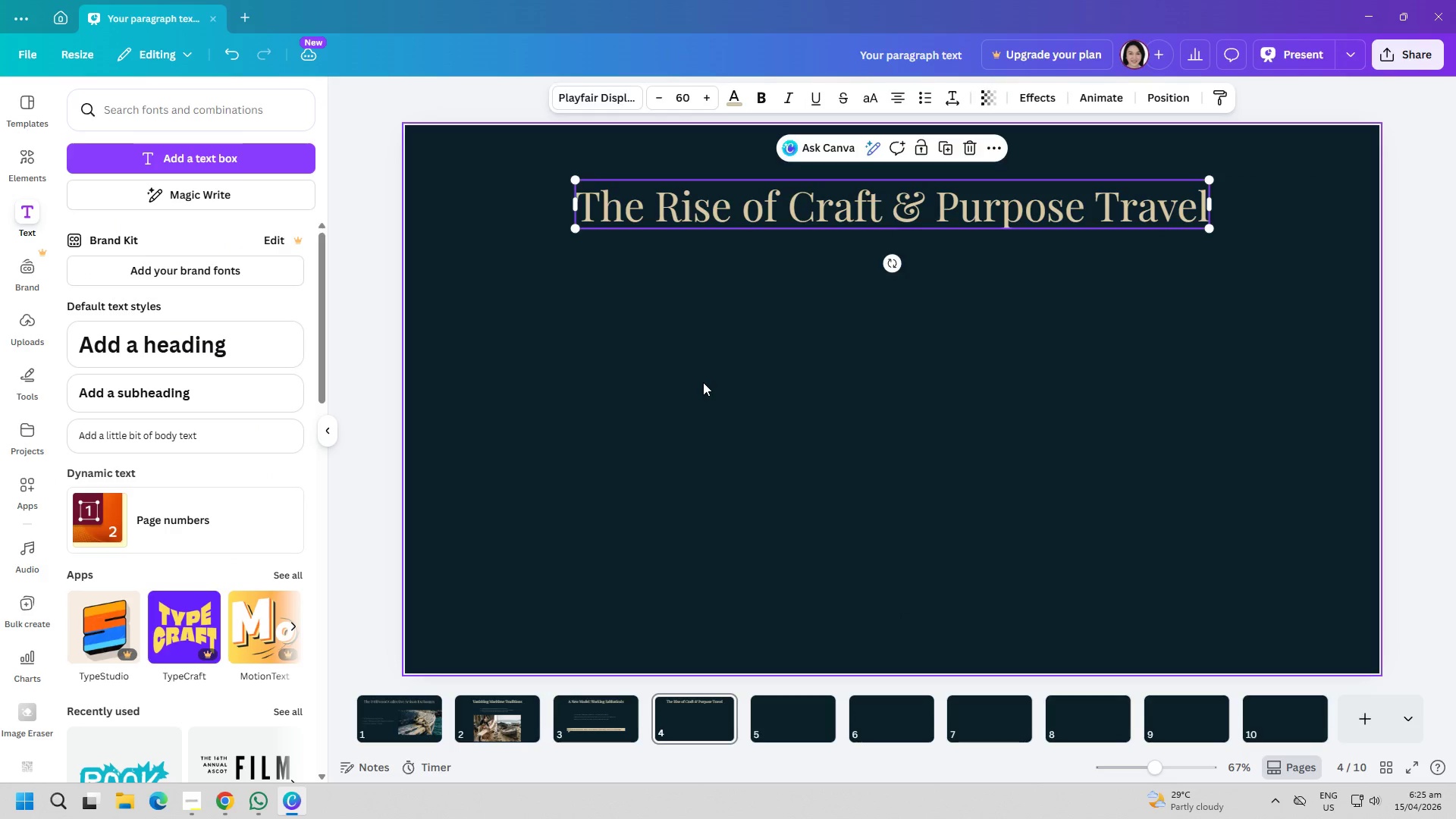 
left_click([703, 382])
 